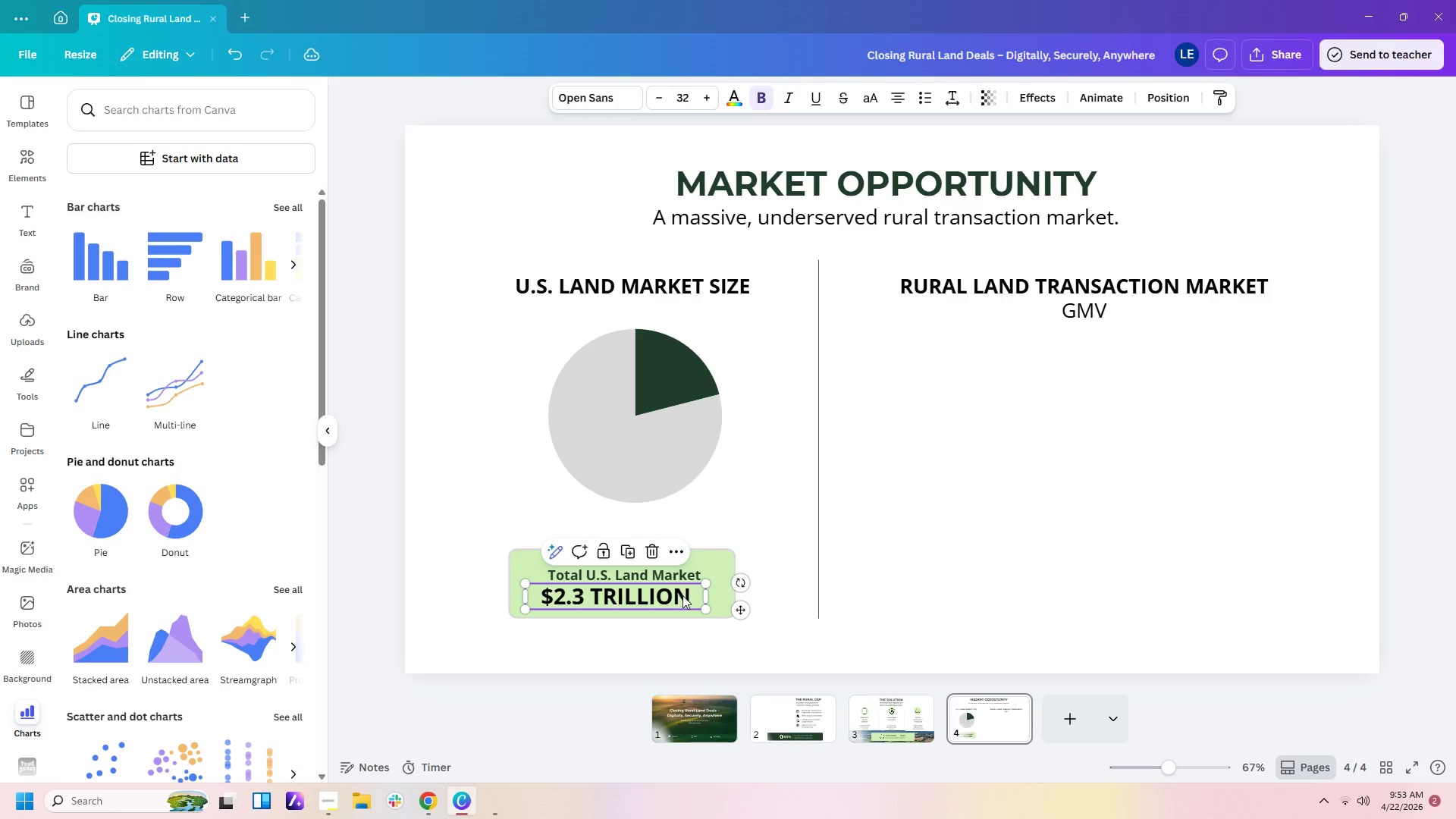 
left_click_drag(start_coordinate=[681, 595], to_coordinate=[692, 595])
 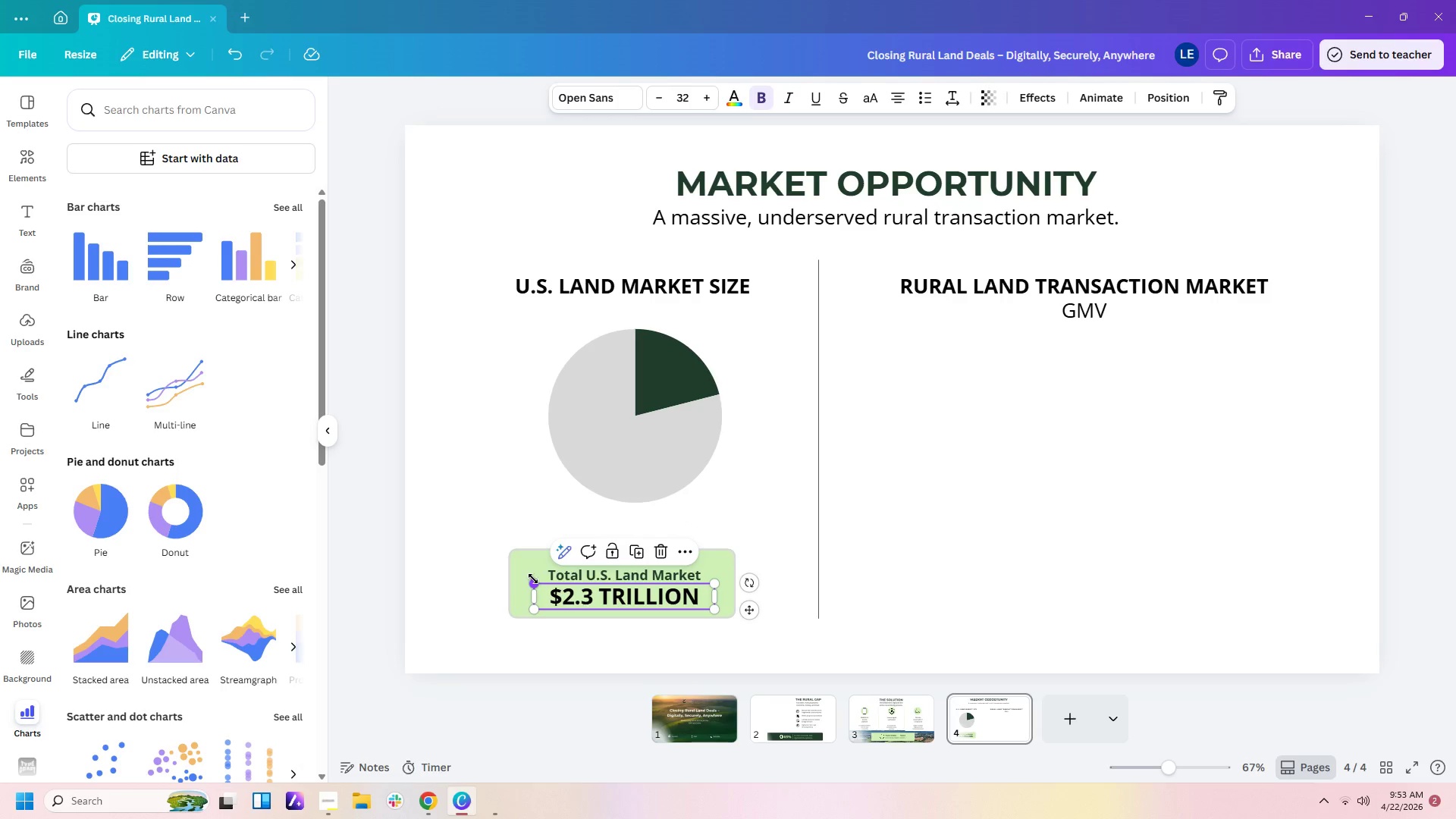 
left_click_drag(start_coordinate=[533, 579], to_coordinate=[526, 577])
 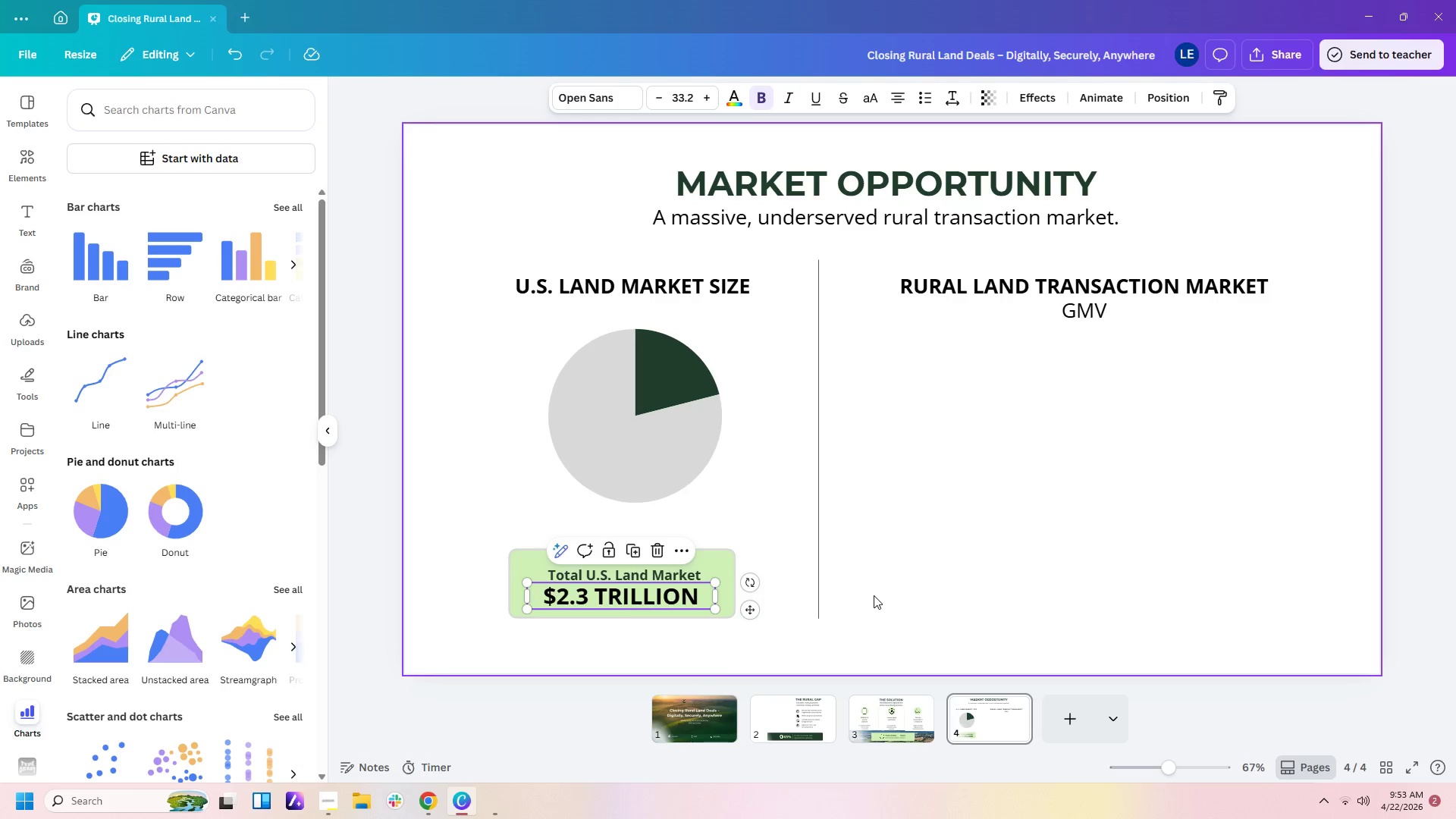 
left_click([874, 595])
 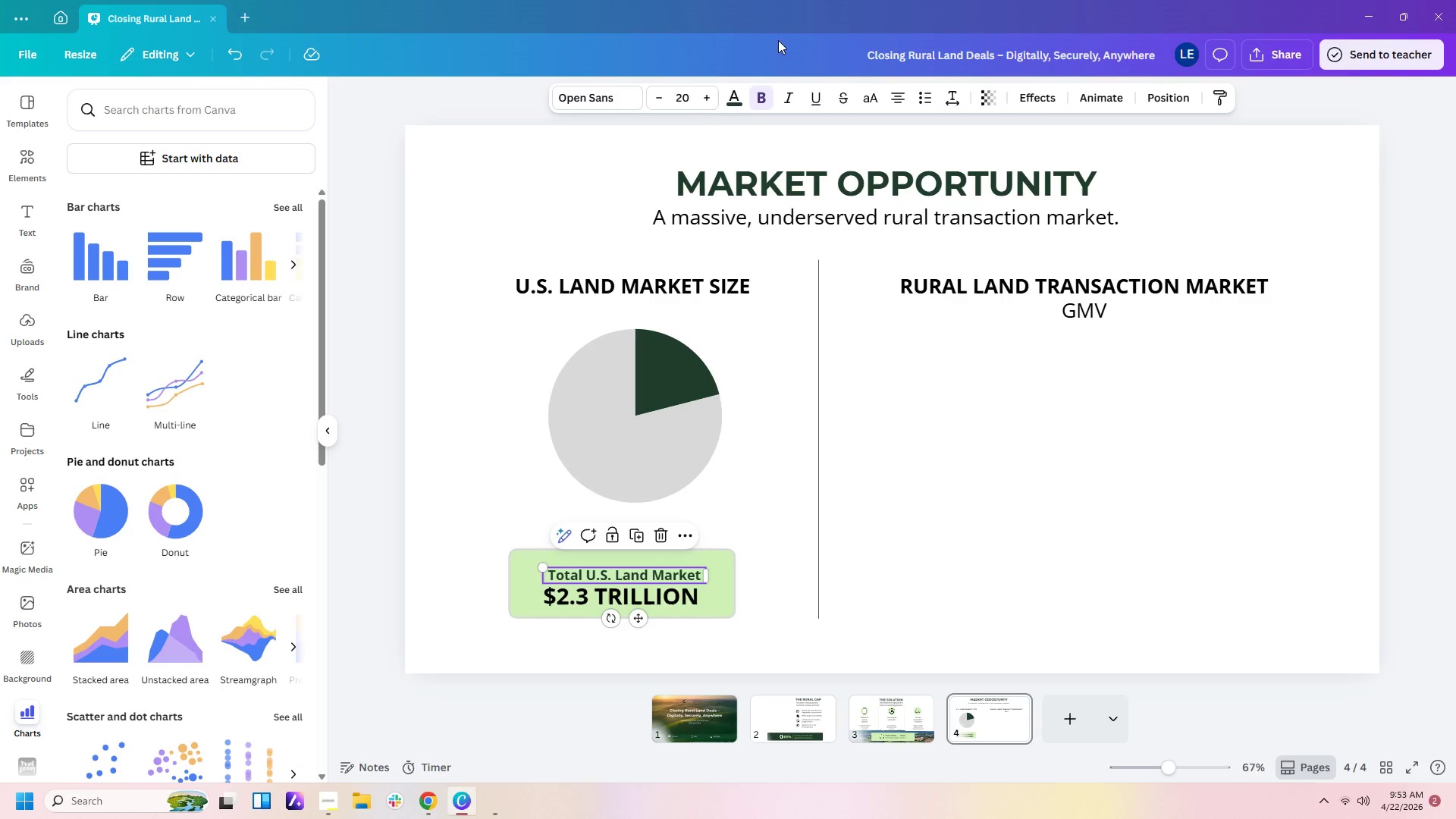 
left_click([734, 96])
 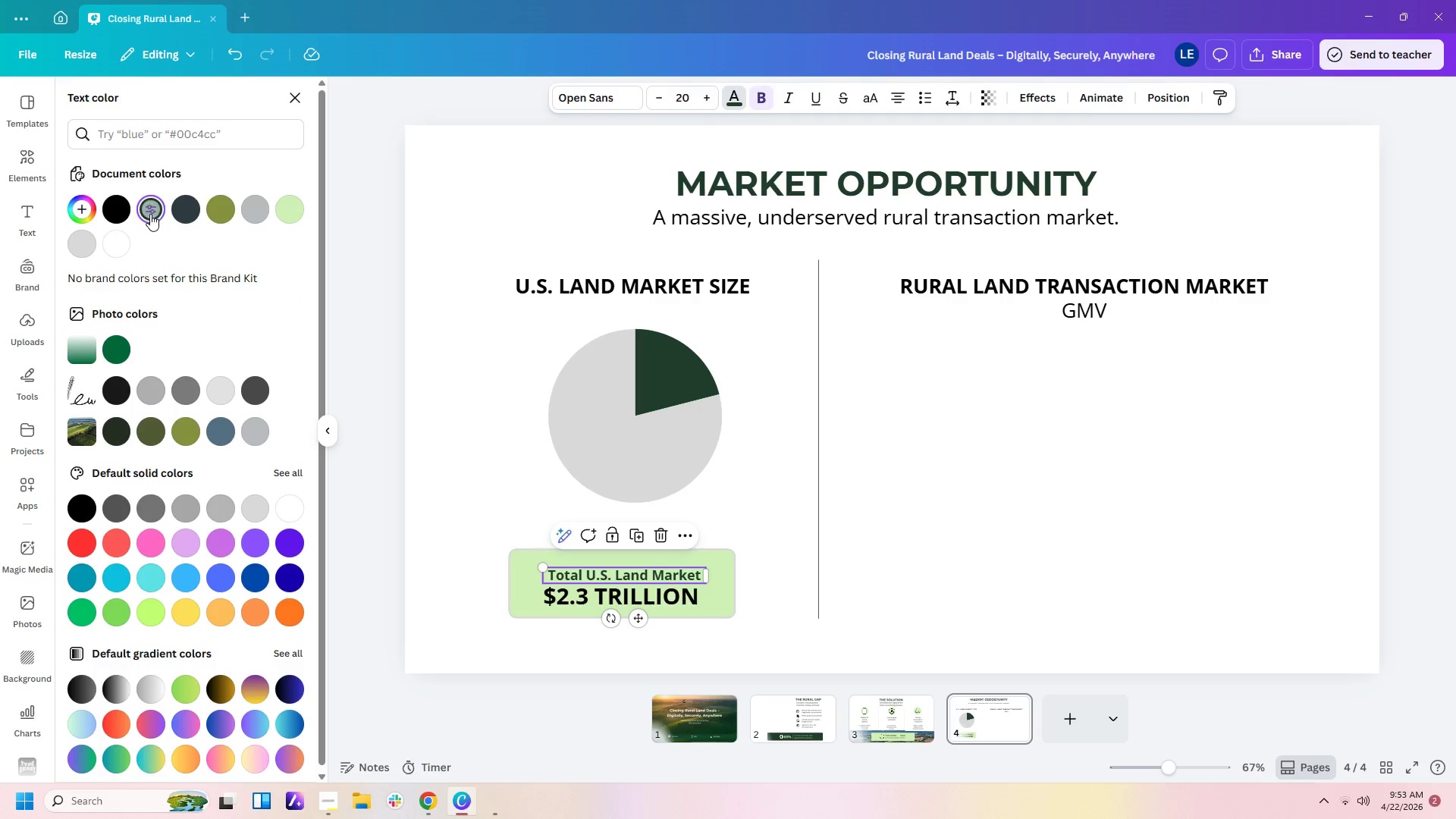 
left_click([116, 214])
 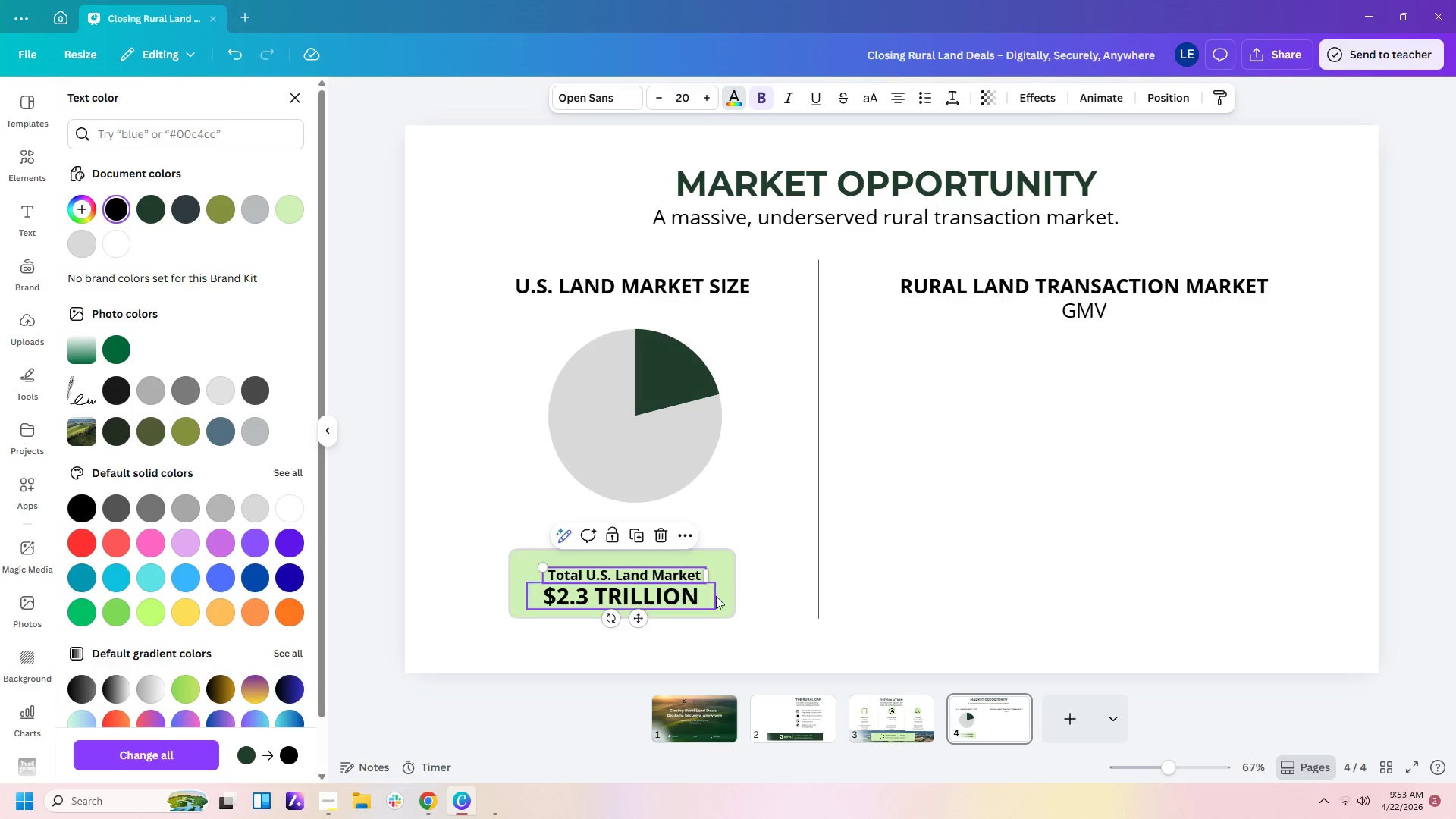 
left_click([751, 595])
 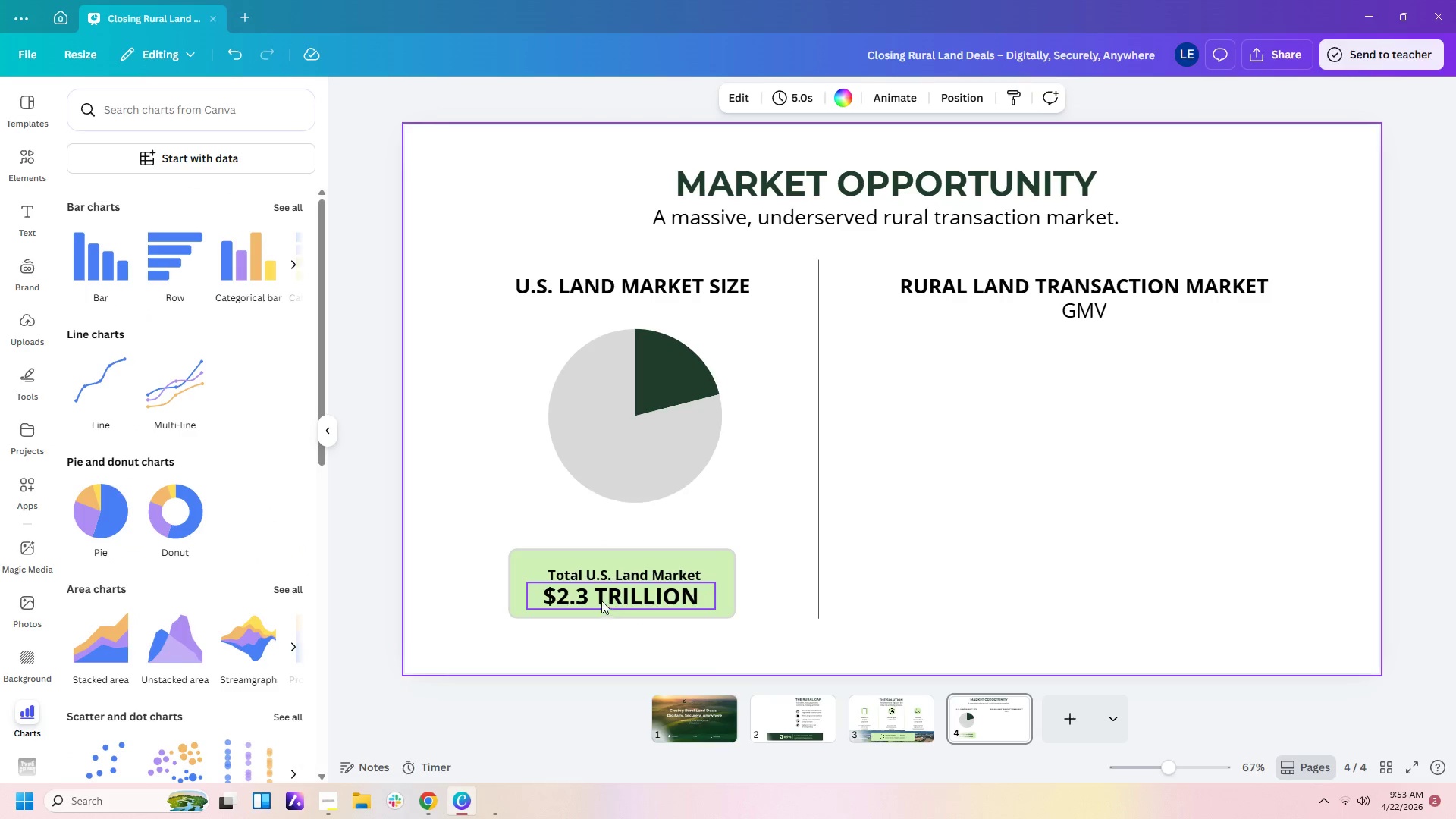 
left_click_drag(start_coordinate=[604, 595], to_coordinate=[608, 595])
 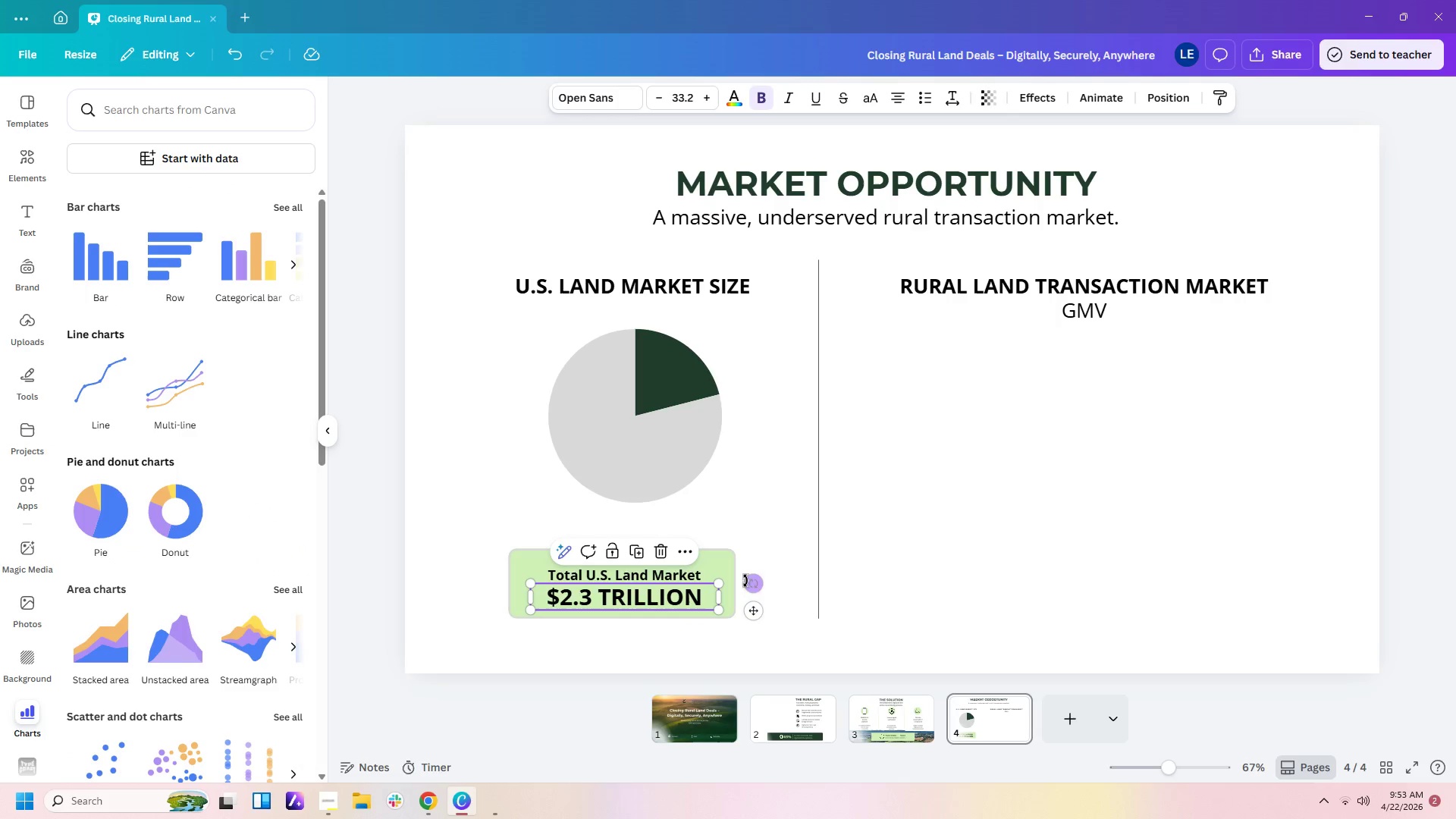 
left_click([745, 581])
 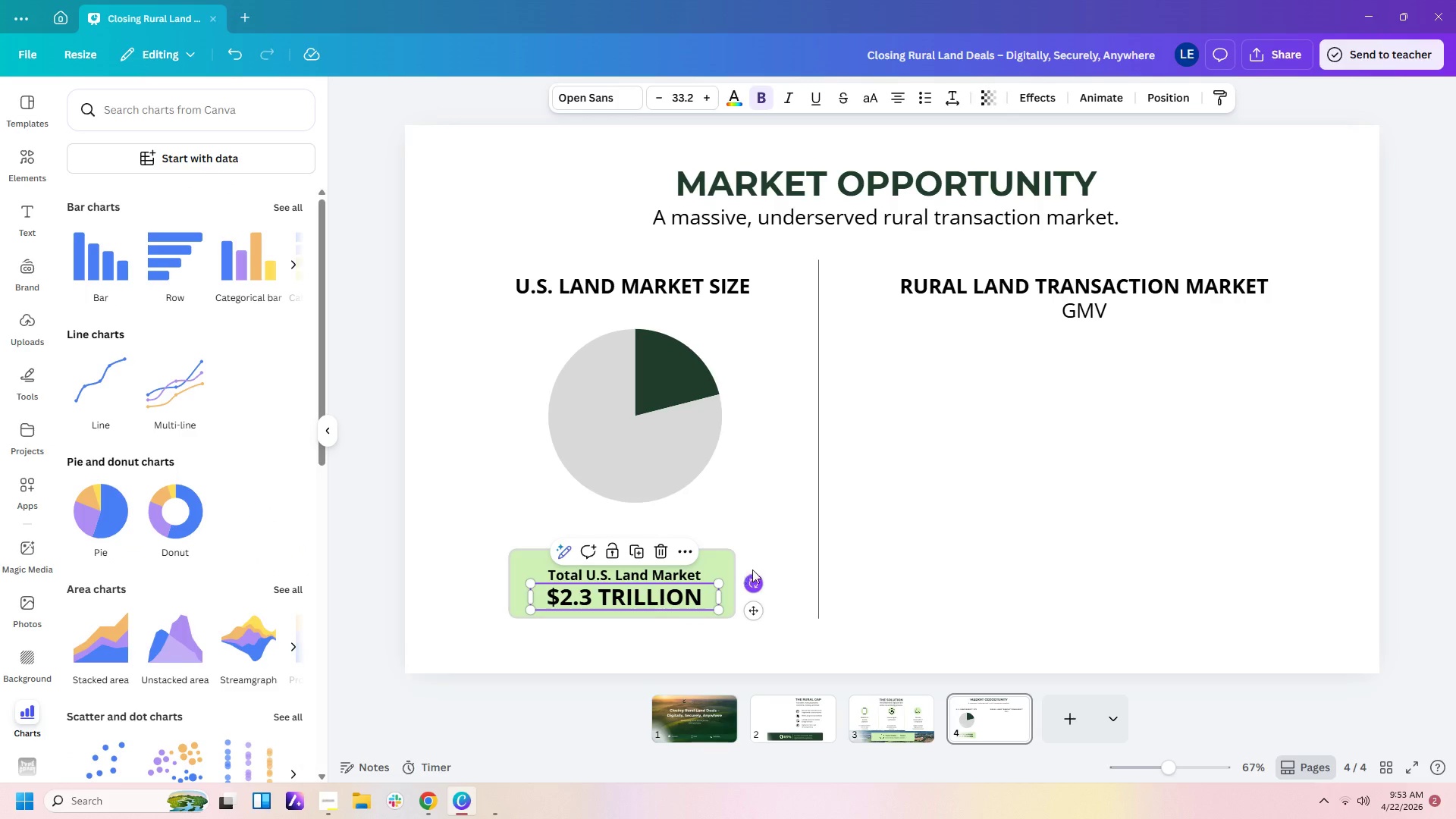 
left_click([754, 566])
 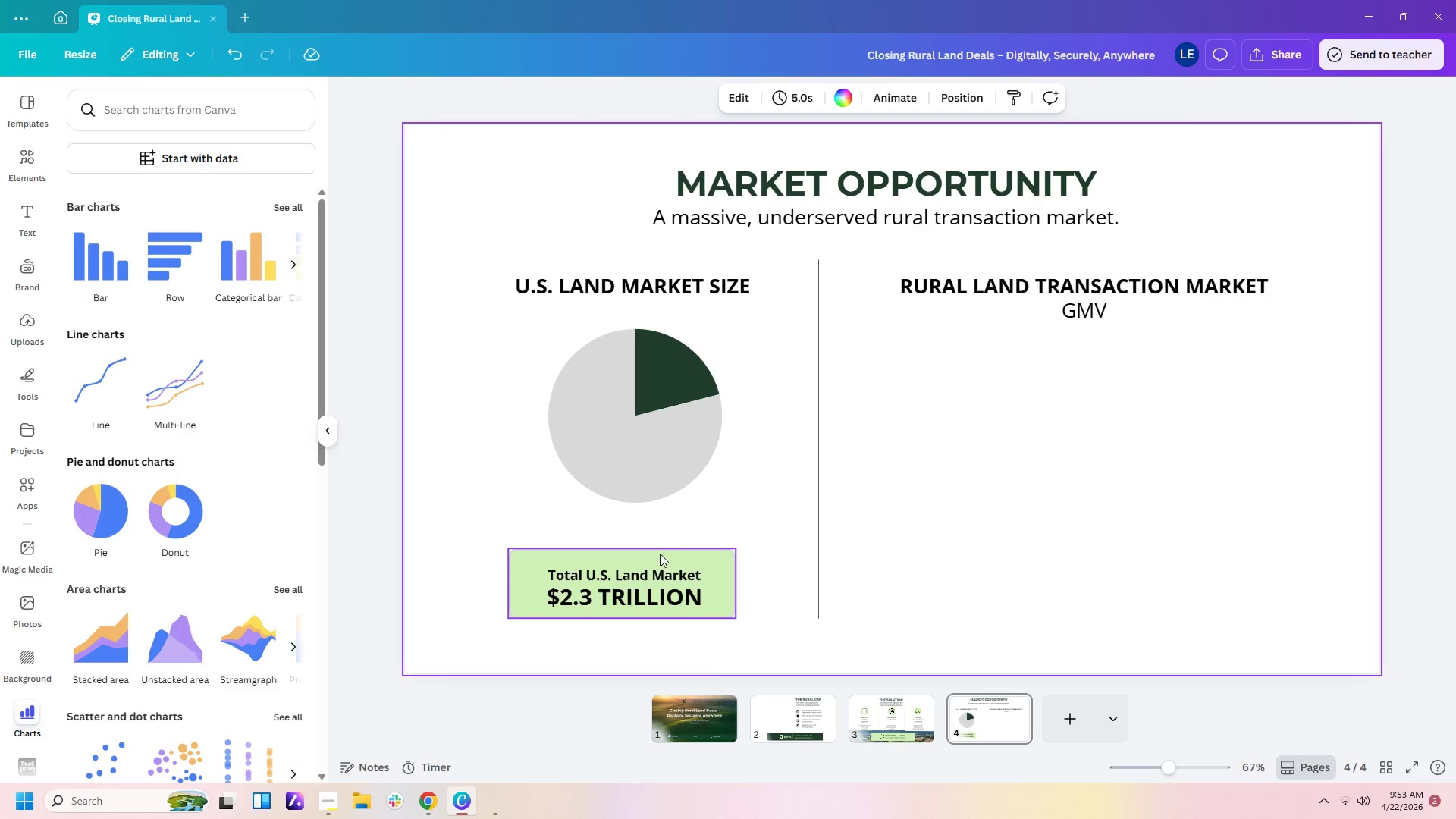 
left_click_drag(start_coordinate=[661, 557], to_coordinate=[661, 561])
 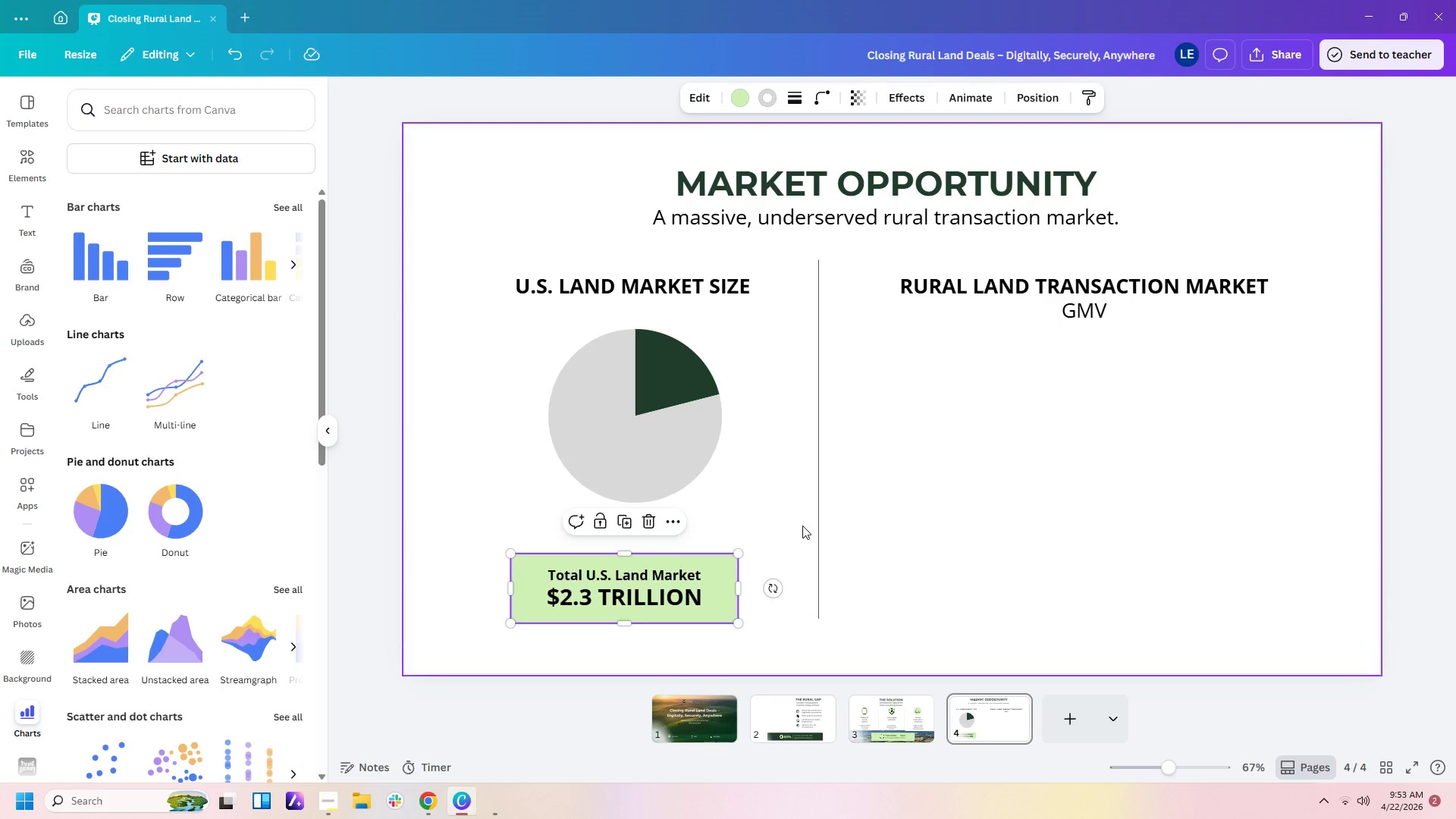 
left_click([802, 526])
 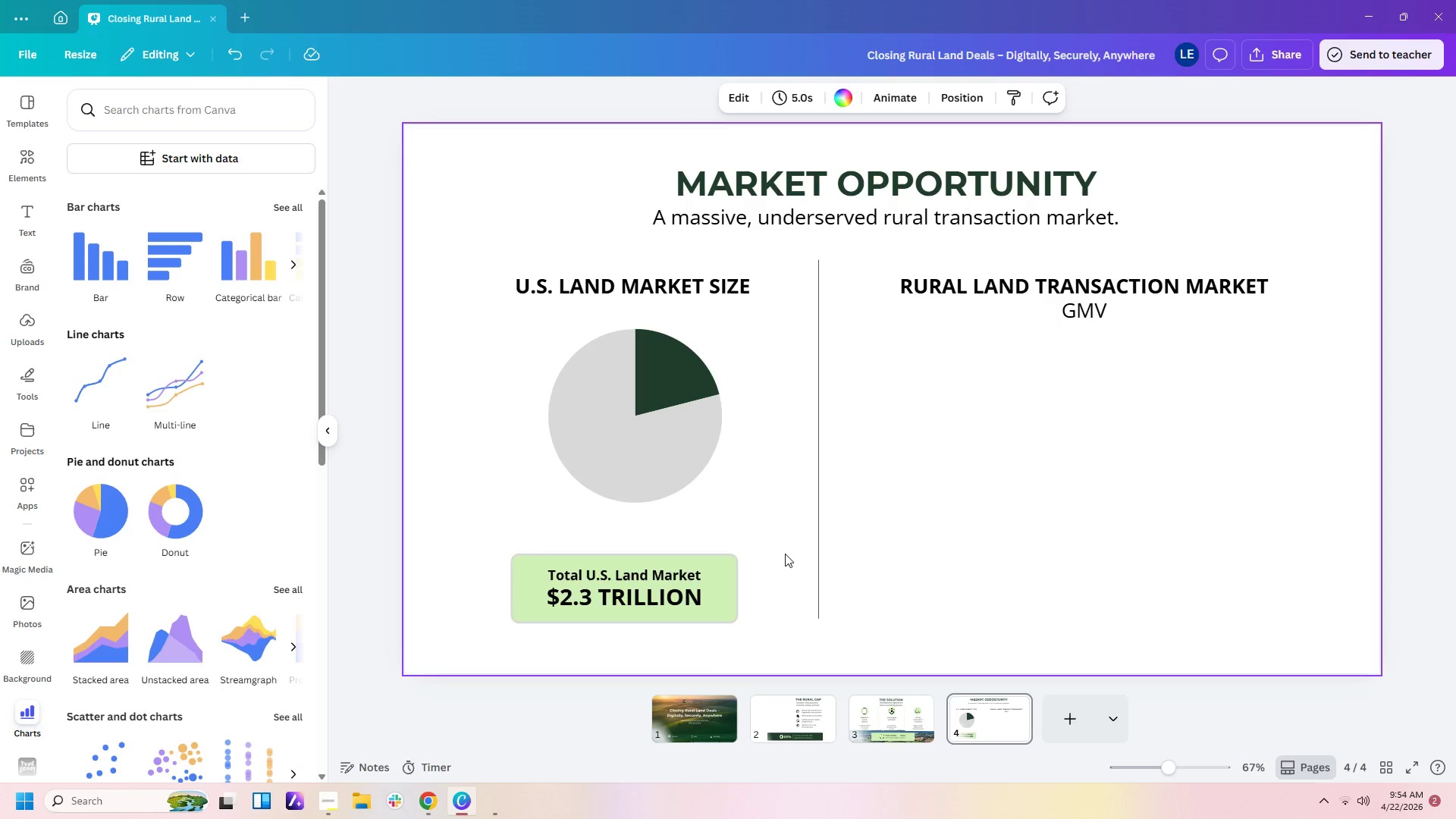 
left_click([724, 579])
 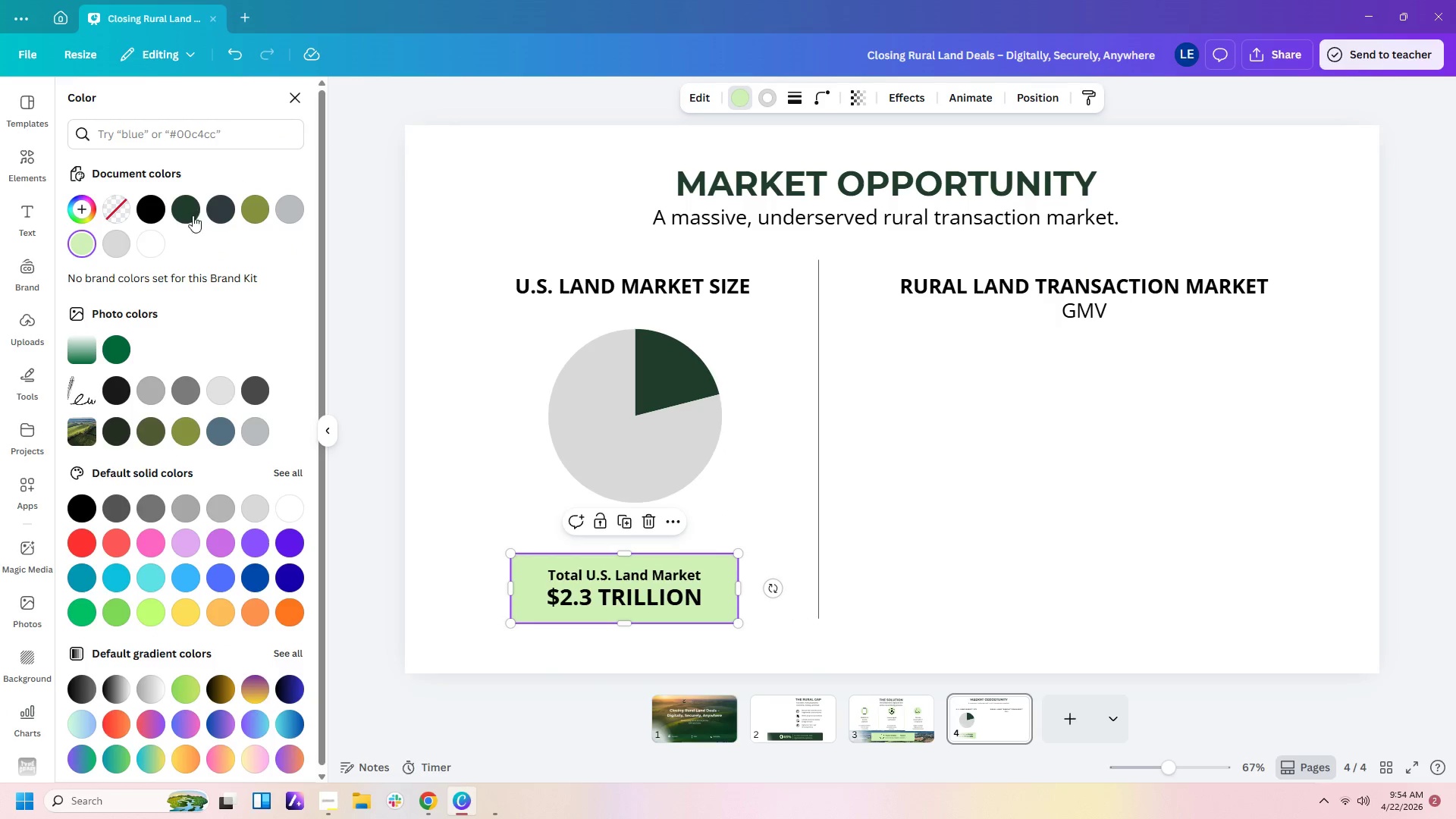 
left_click([125, 215])
 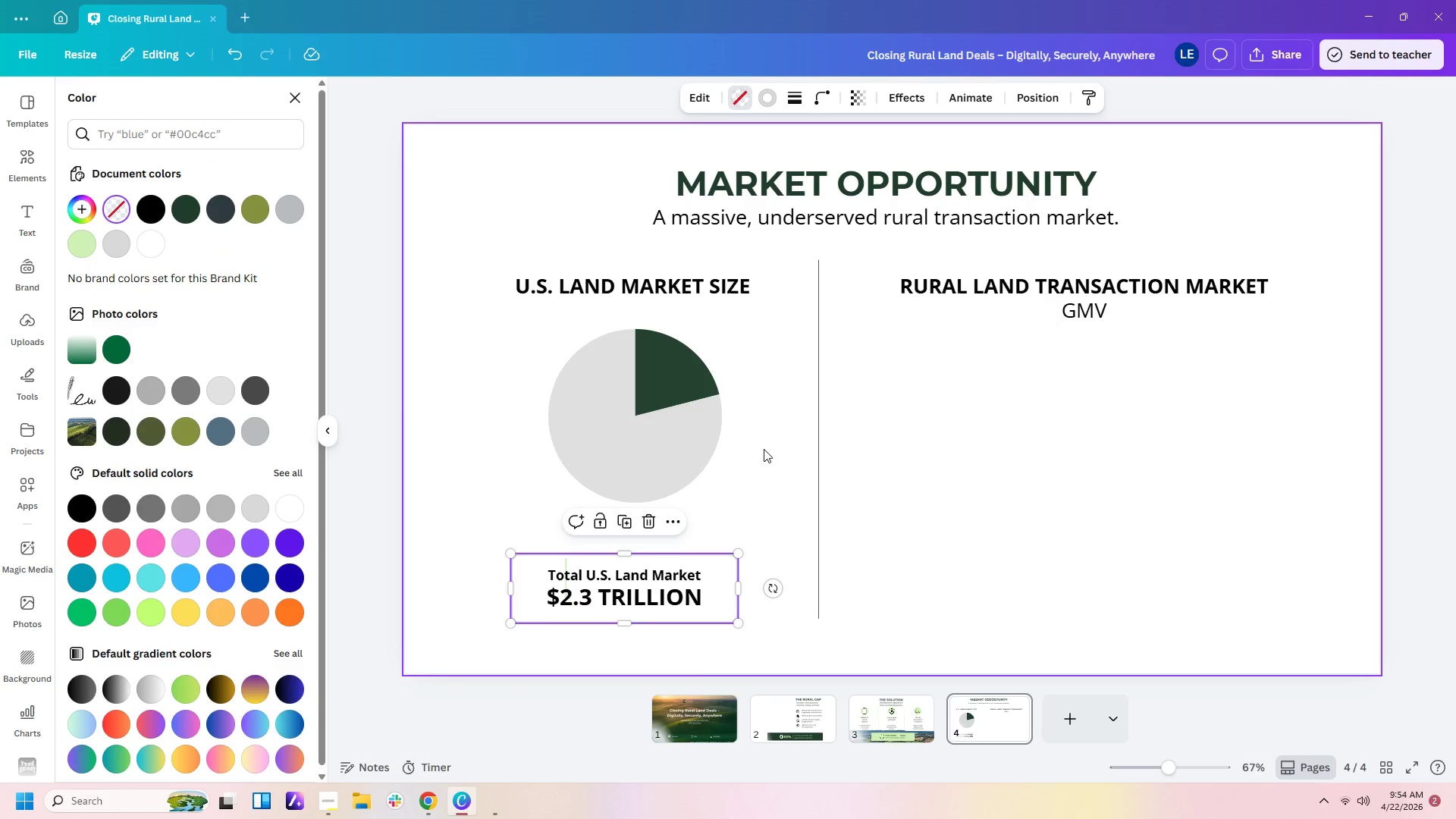 
left_click([770, 471])
 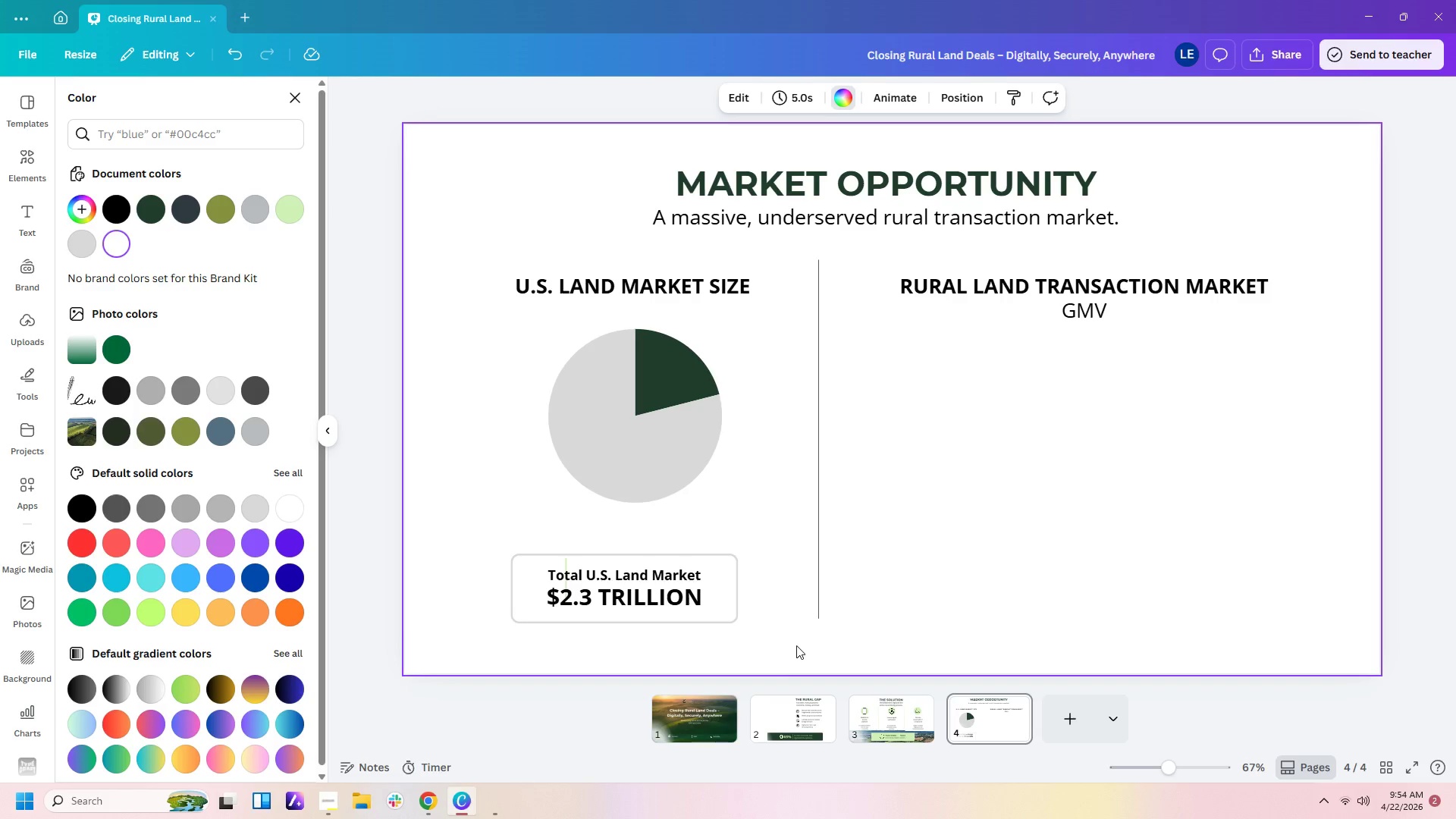 
left_click([786, 641])
 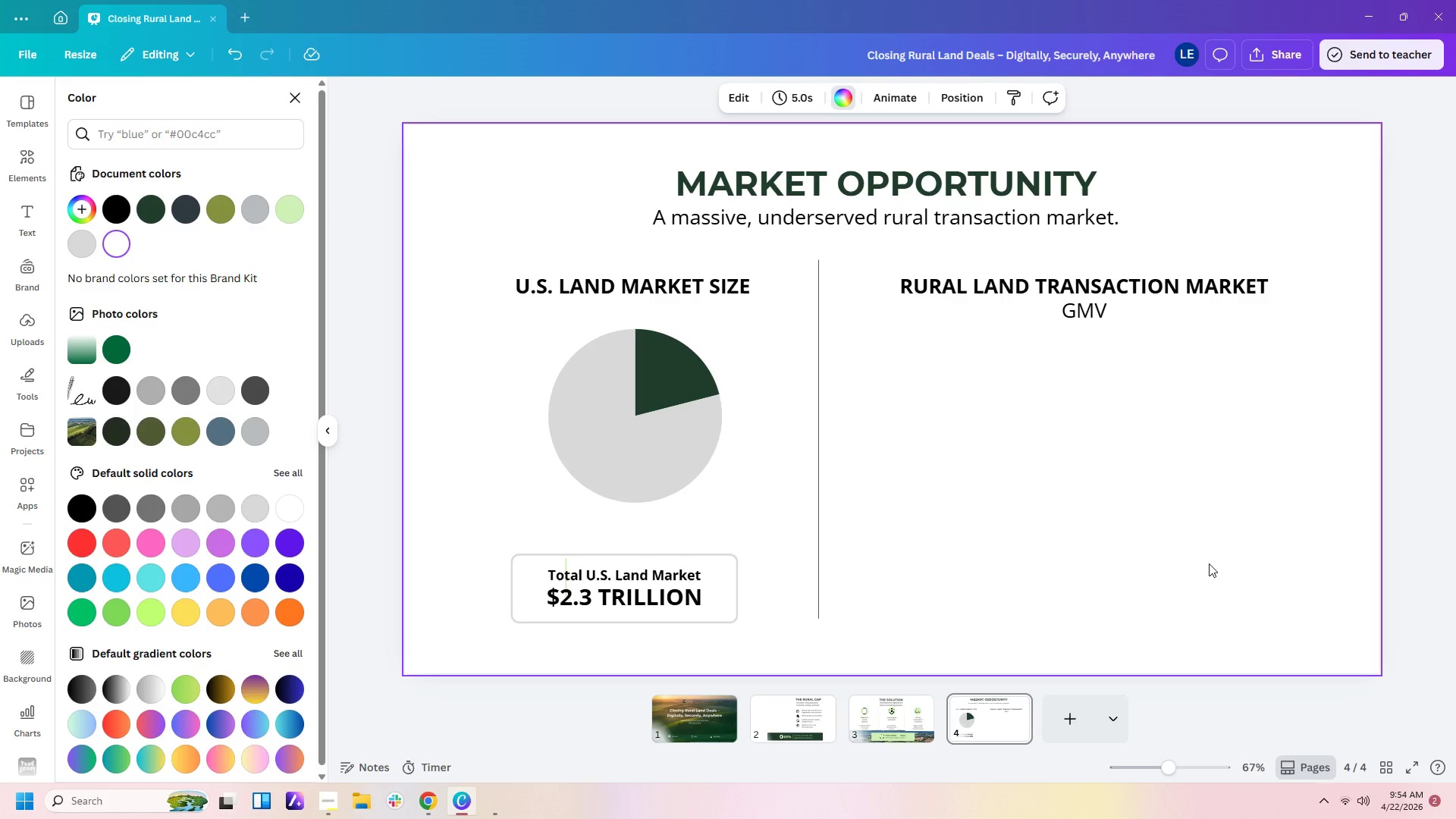 
wait(32.7)
 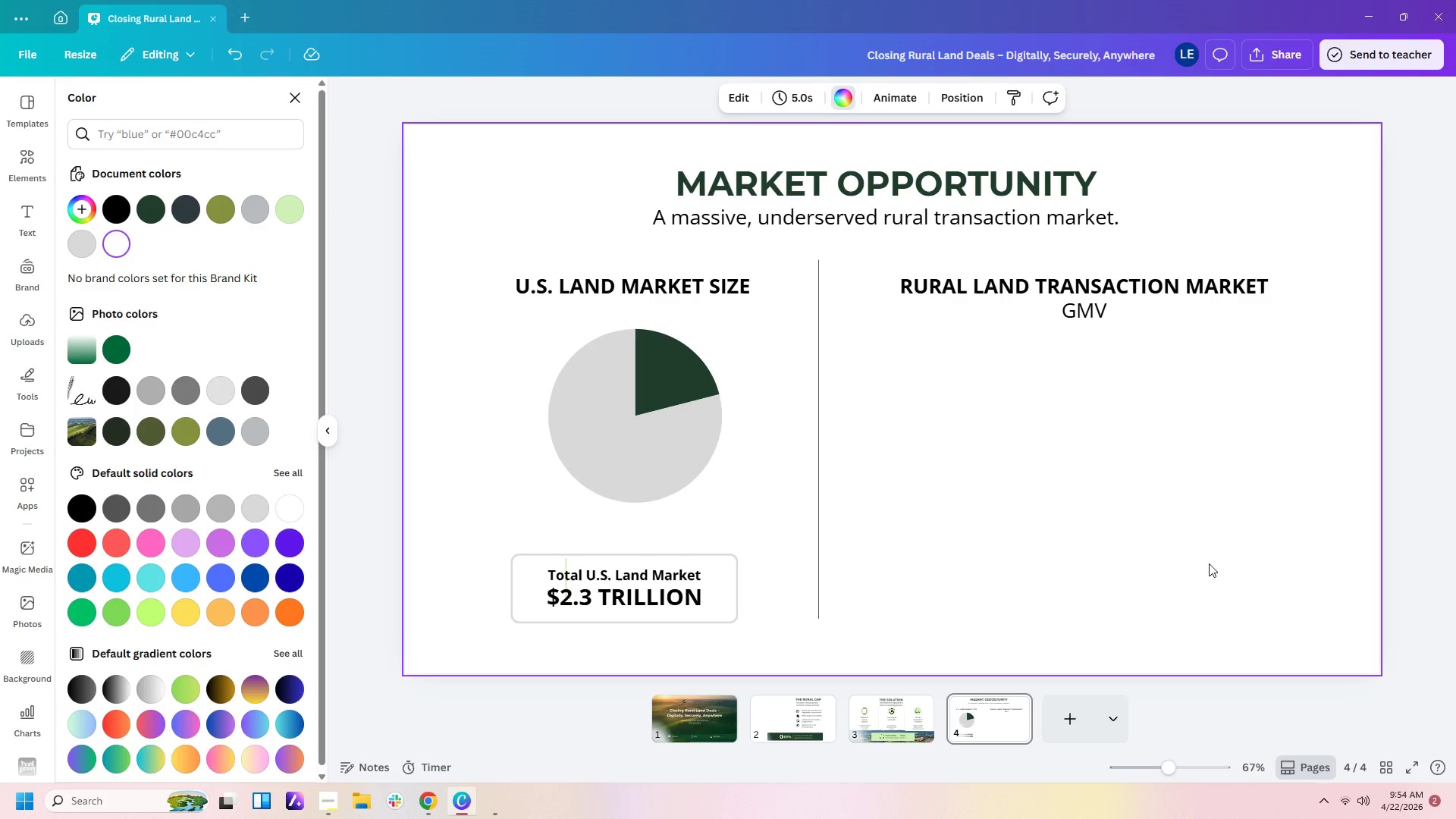 
left_click([1027, 426])
 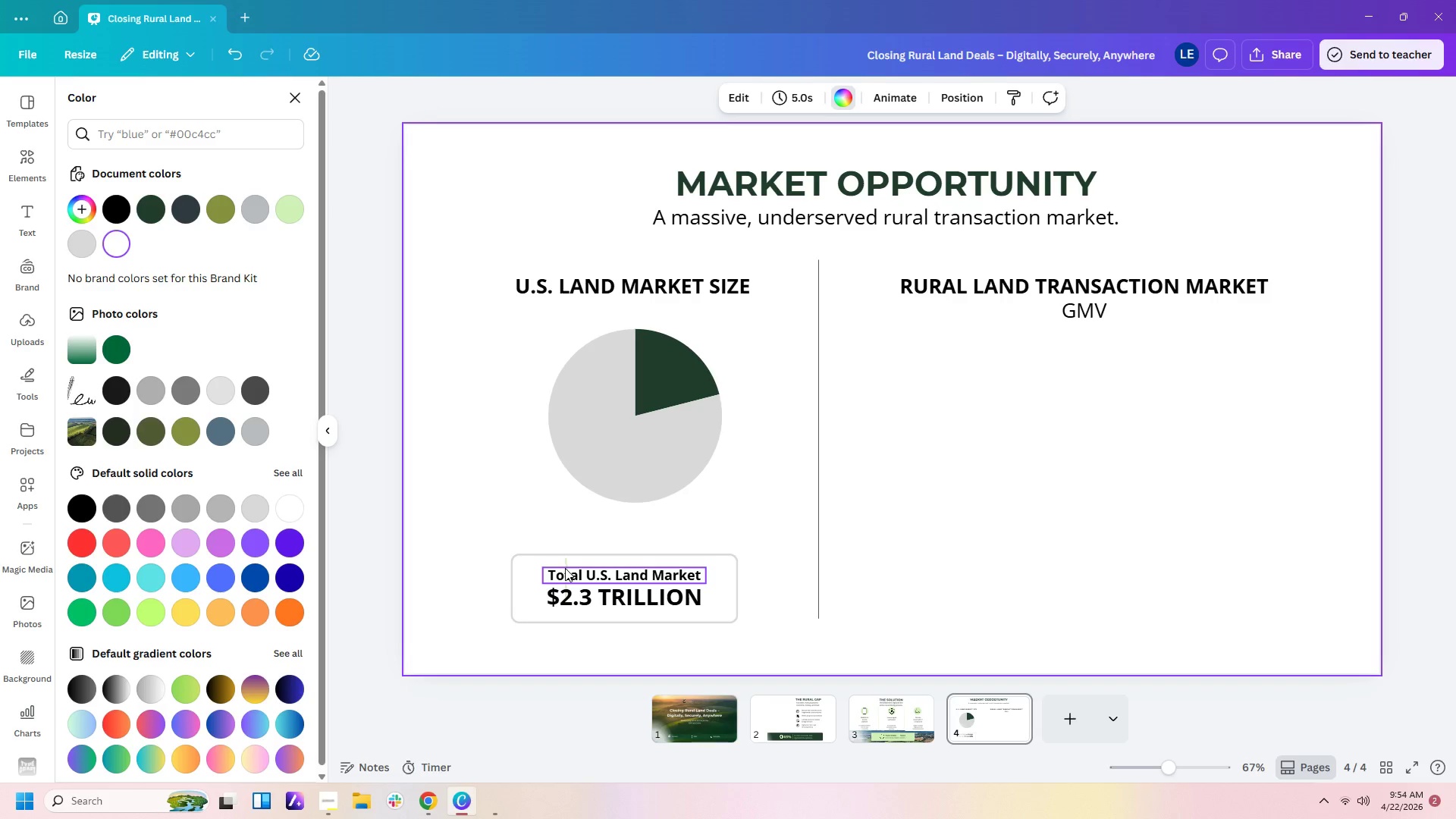 
left_click([565, 568])
 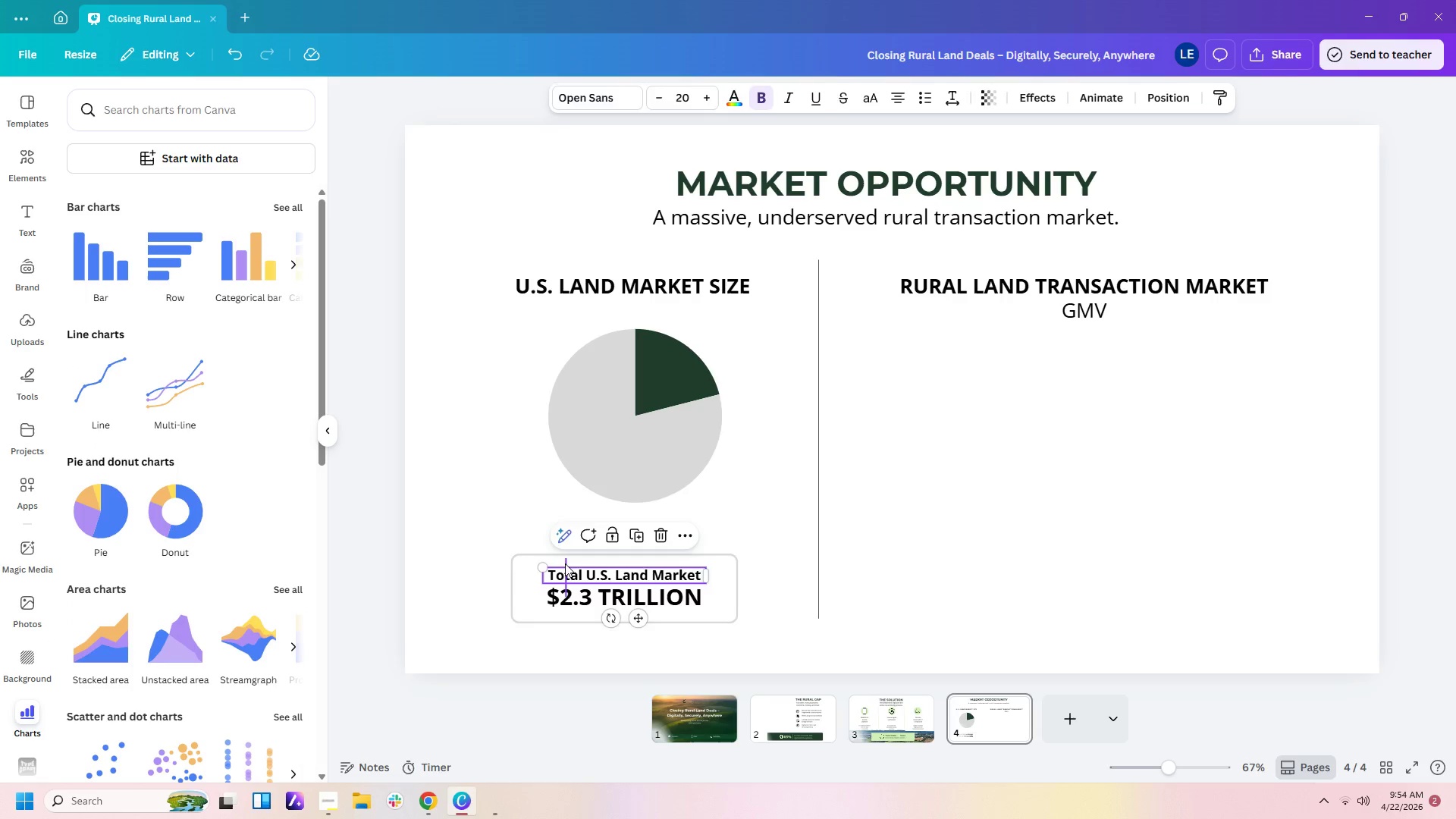 
left_click([565, 563])
 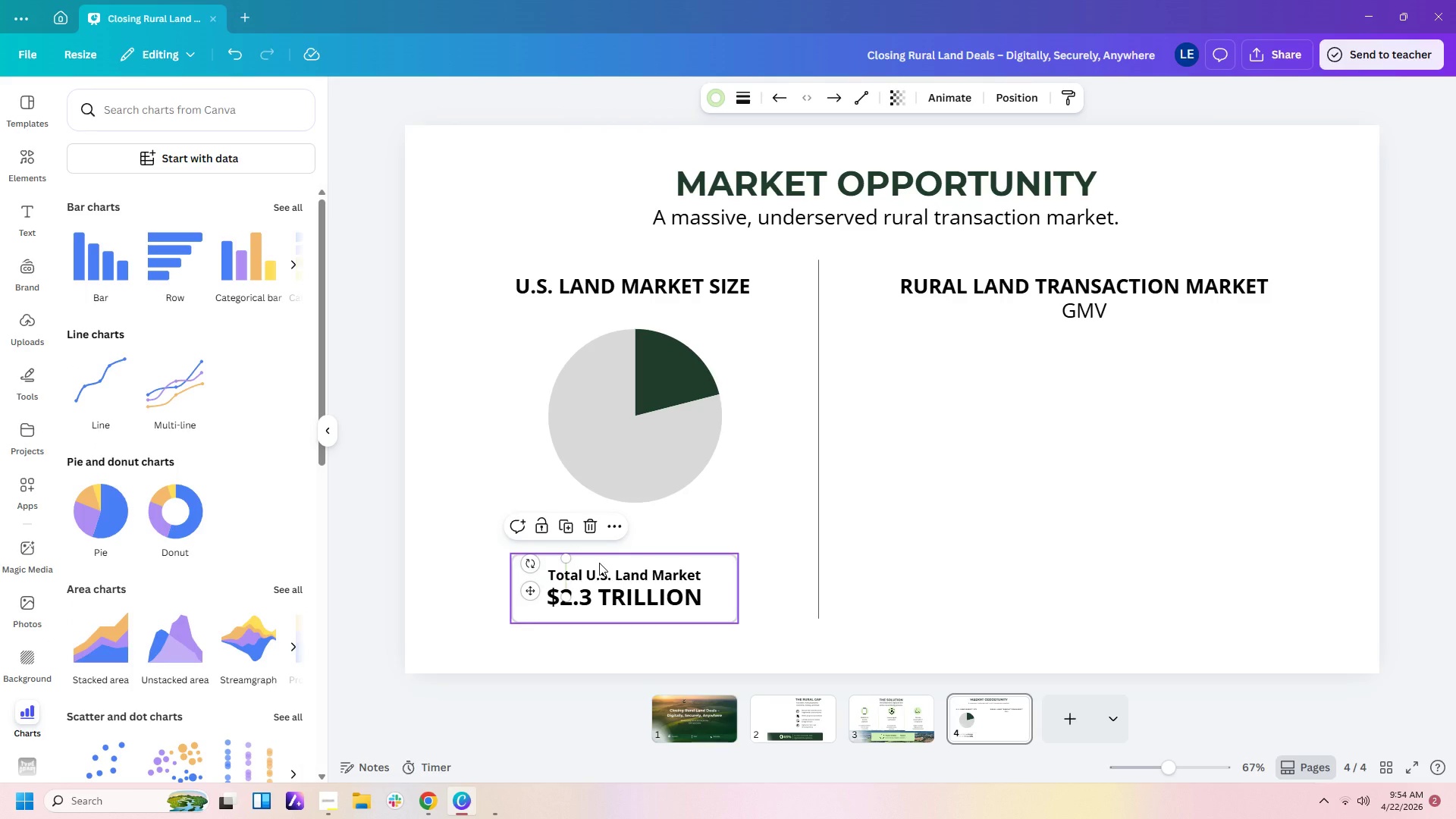 
key(Delete)
 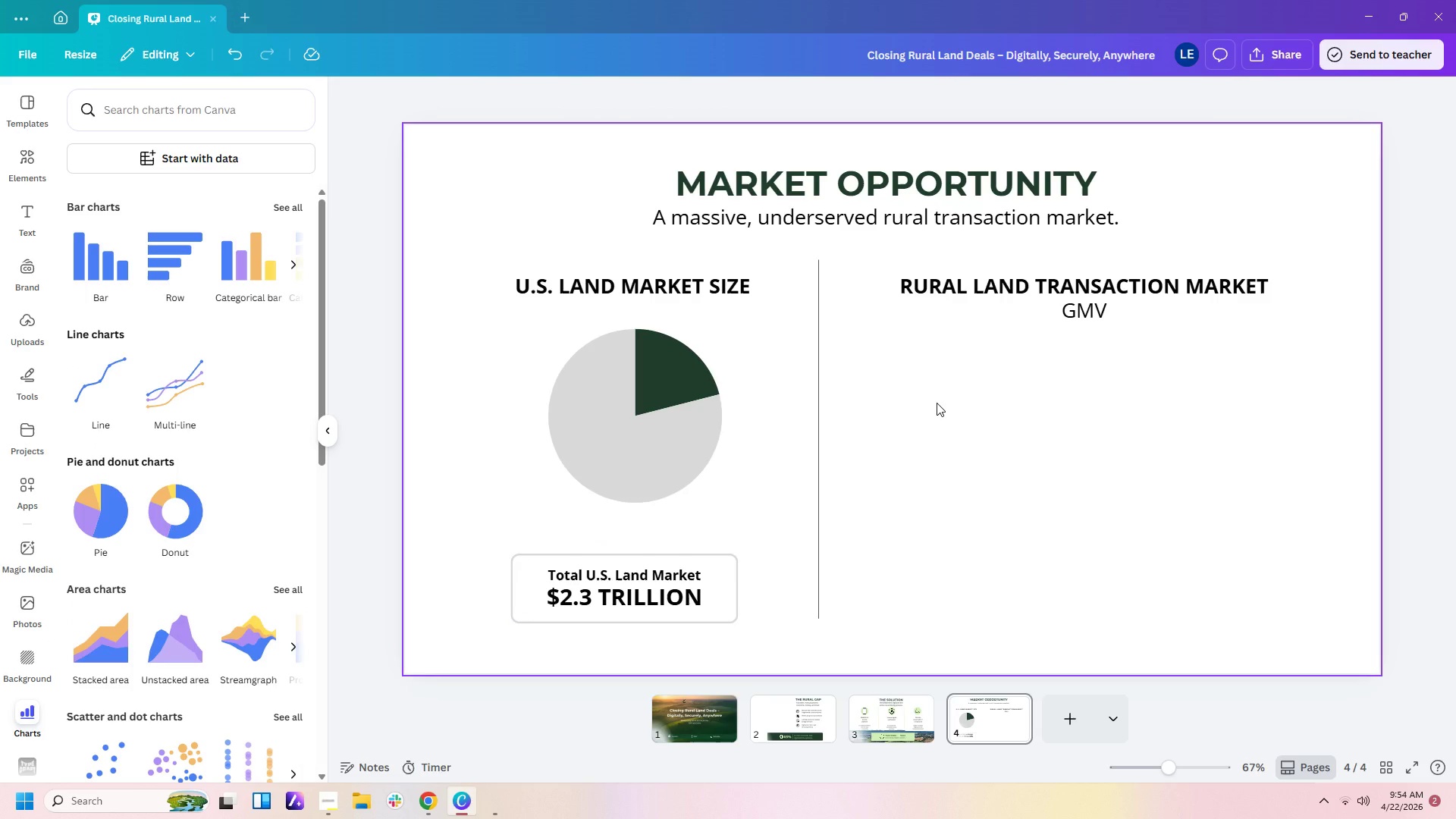 
left_click([937, 403])
 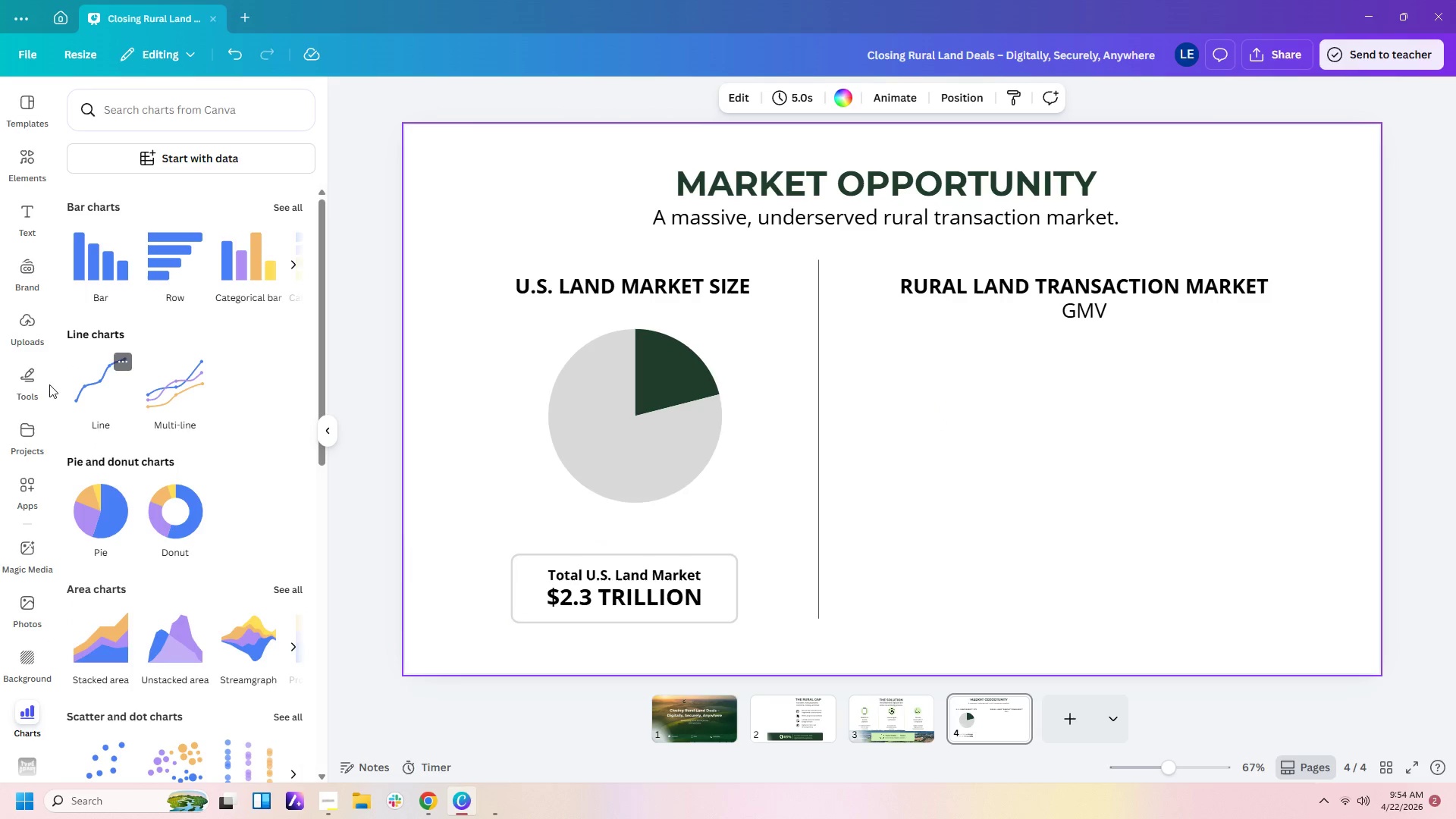 
left_click([19, 212])
 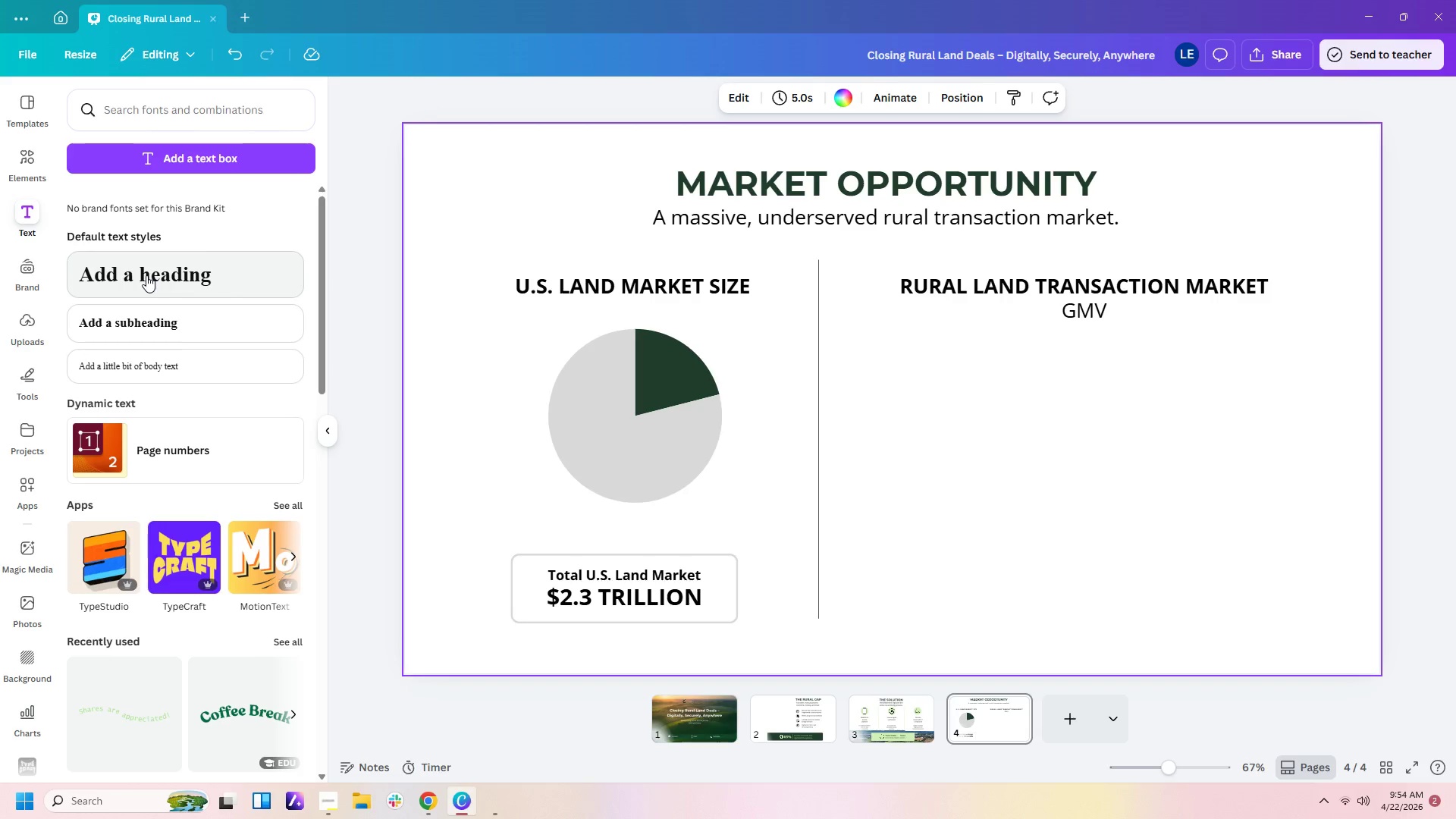 
left_click([218, 166])
 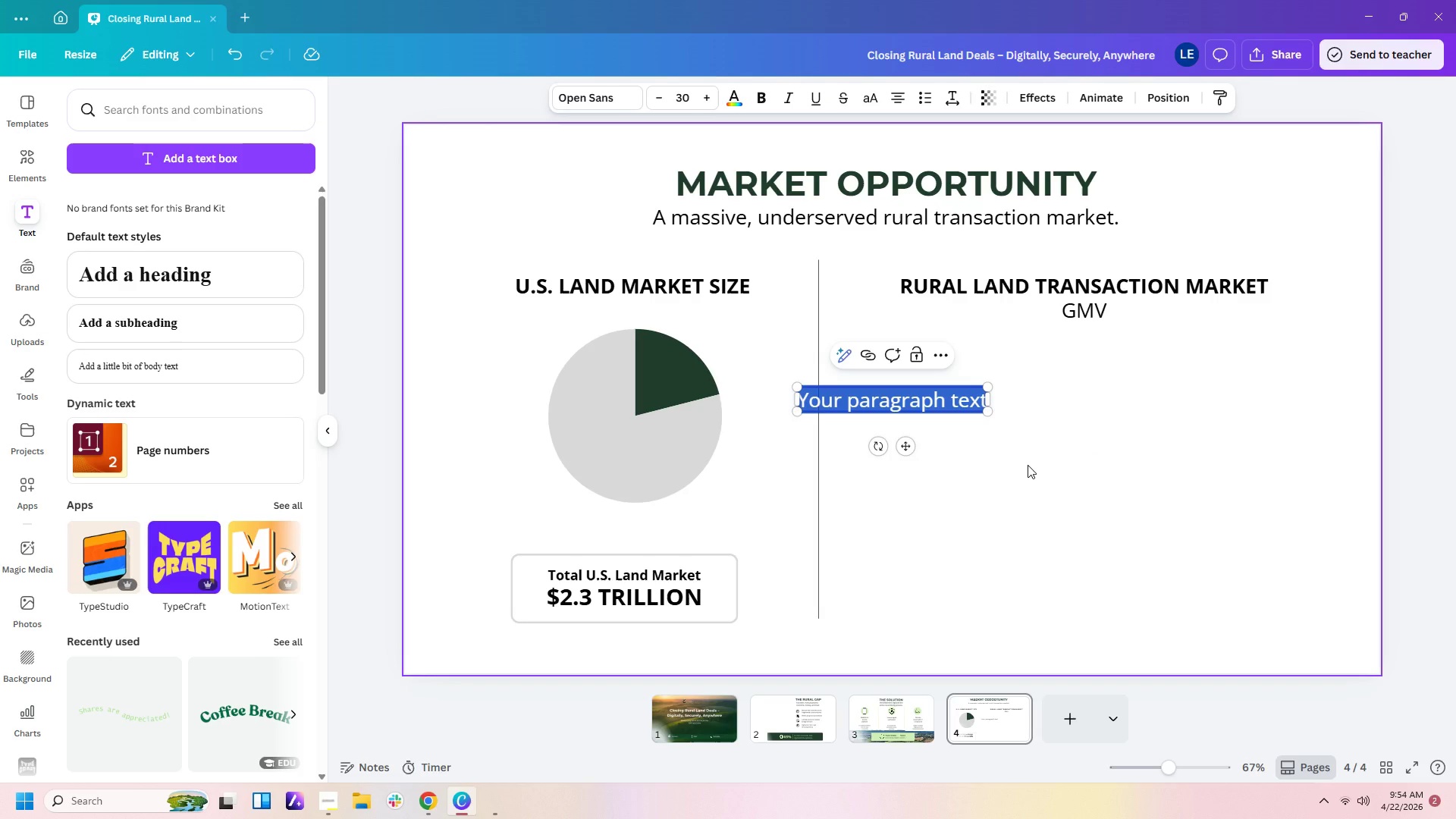 
type(Rural Land)
 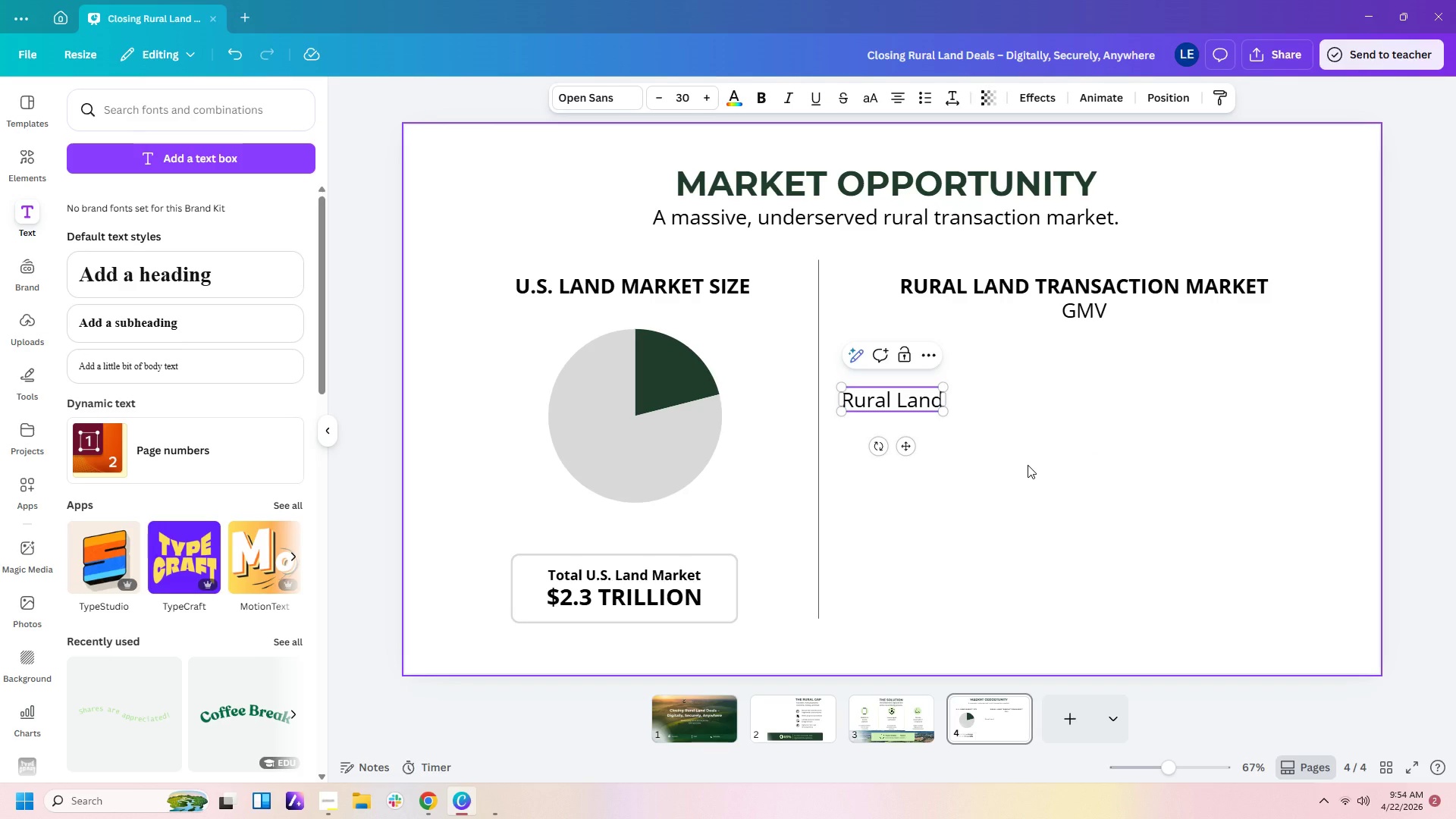 
key(Enter)
 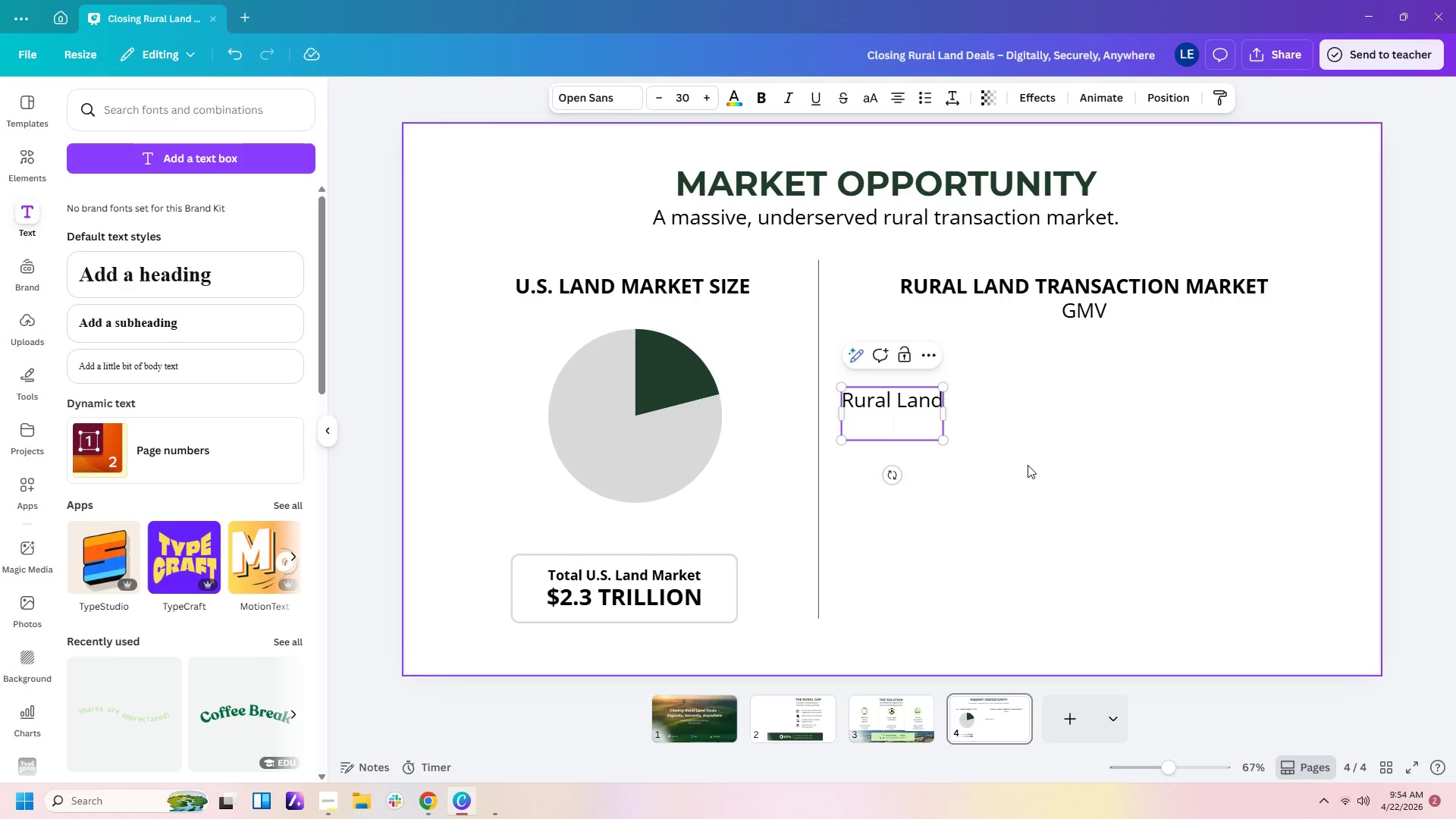 
type(21%)
 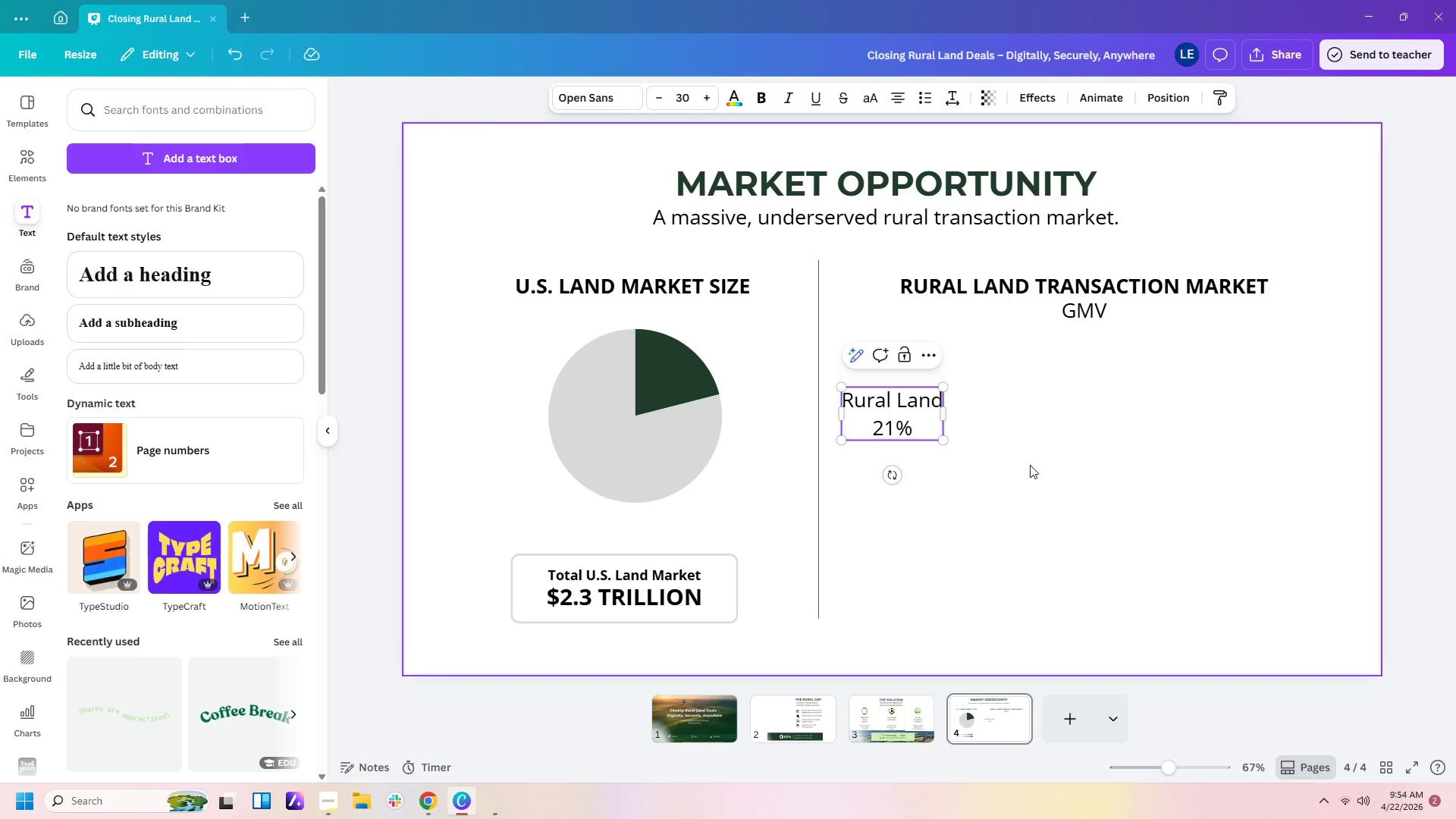 
left_click([690, 105])
 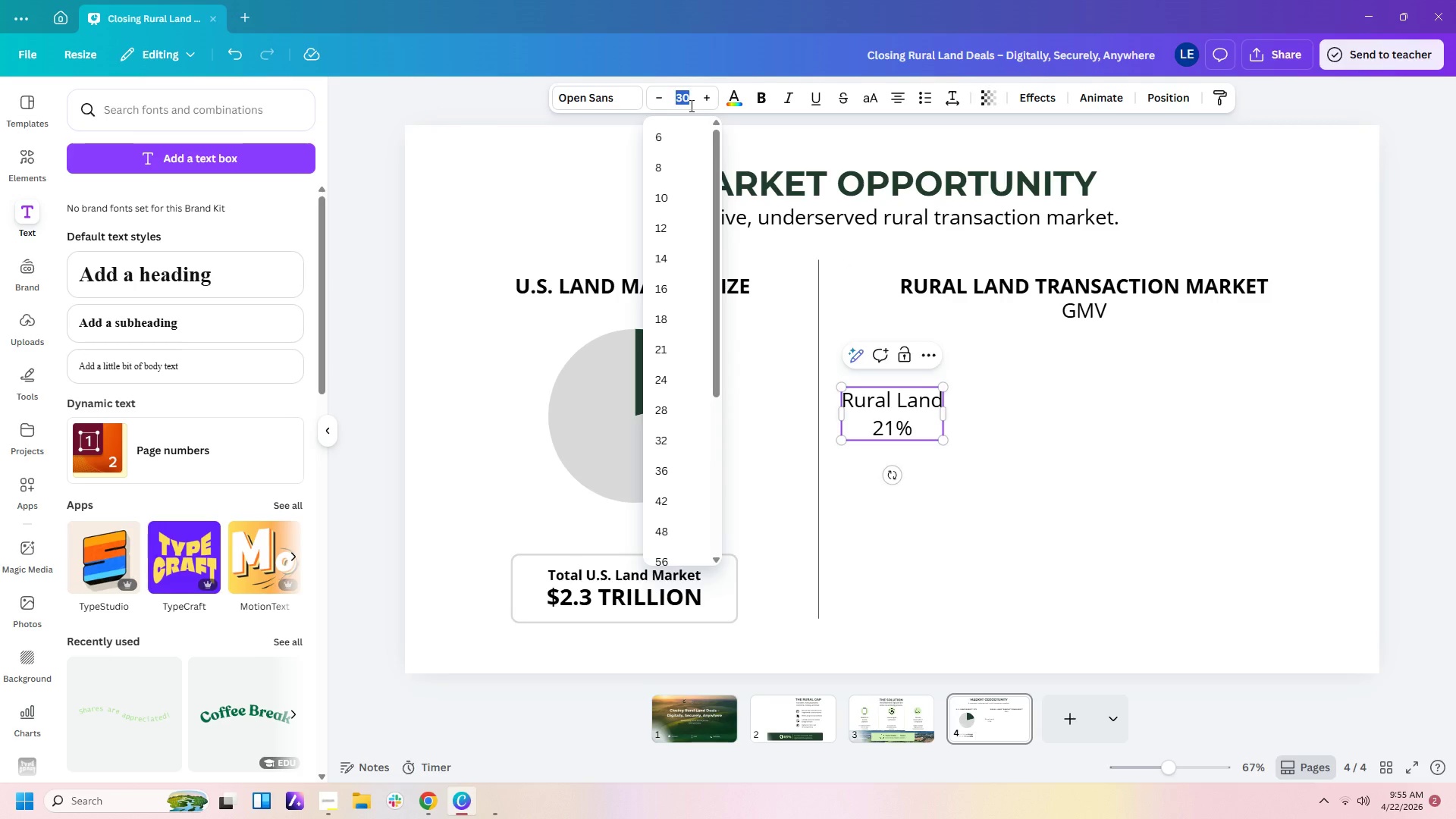 
key(Numpad2)
 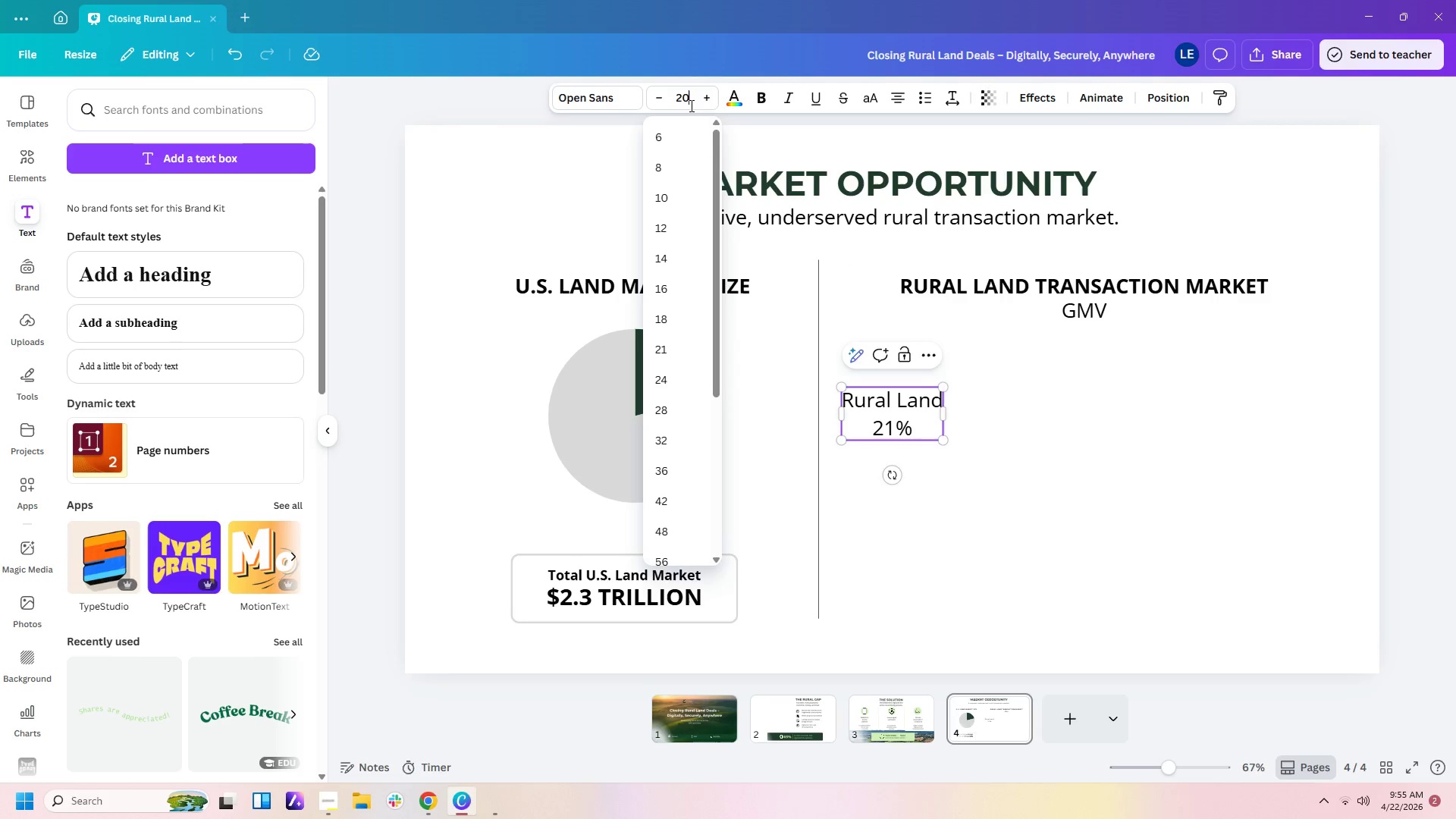 
key(Numpad0)
 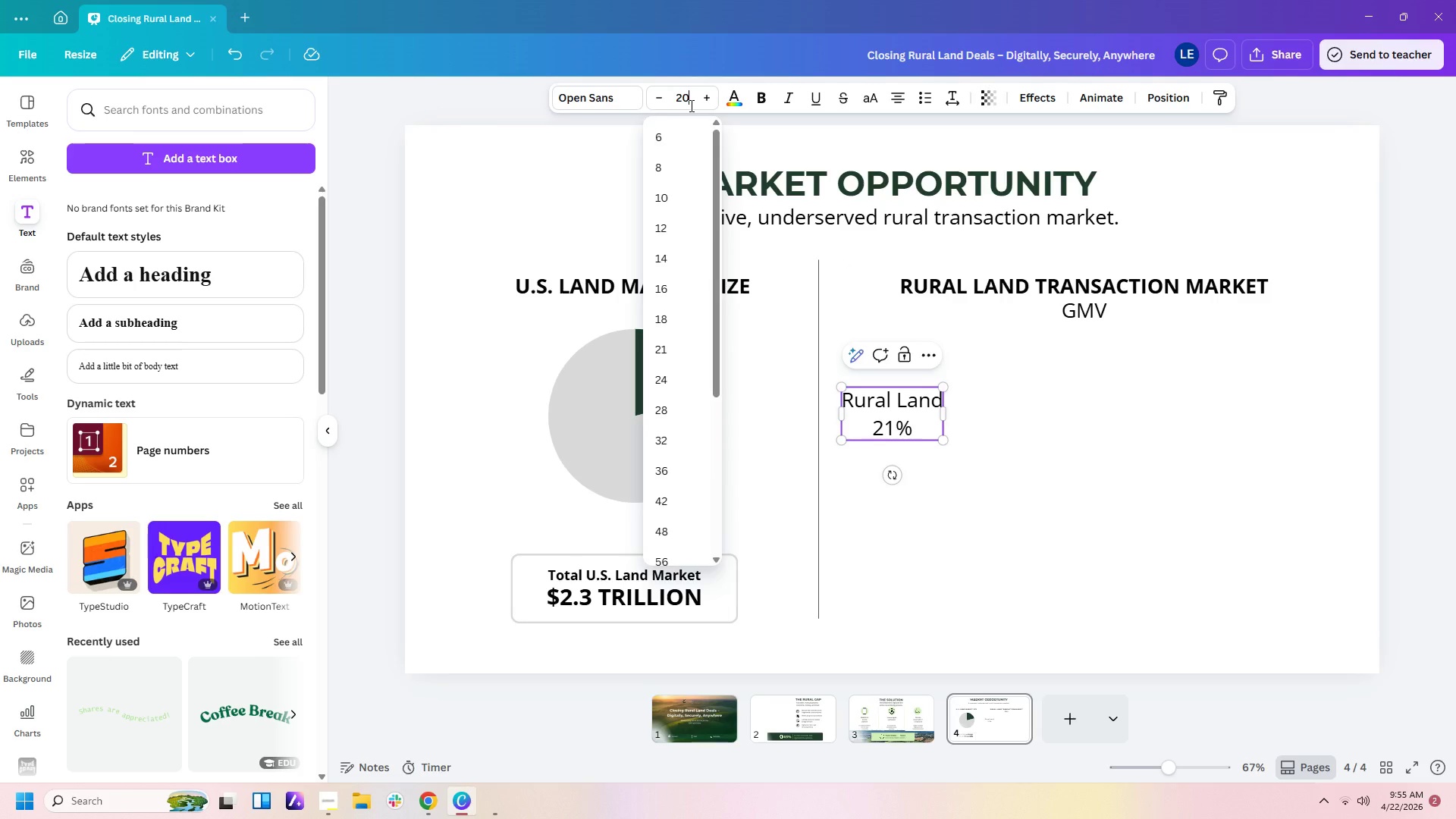 
key(Enter)
 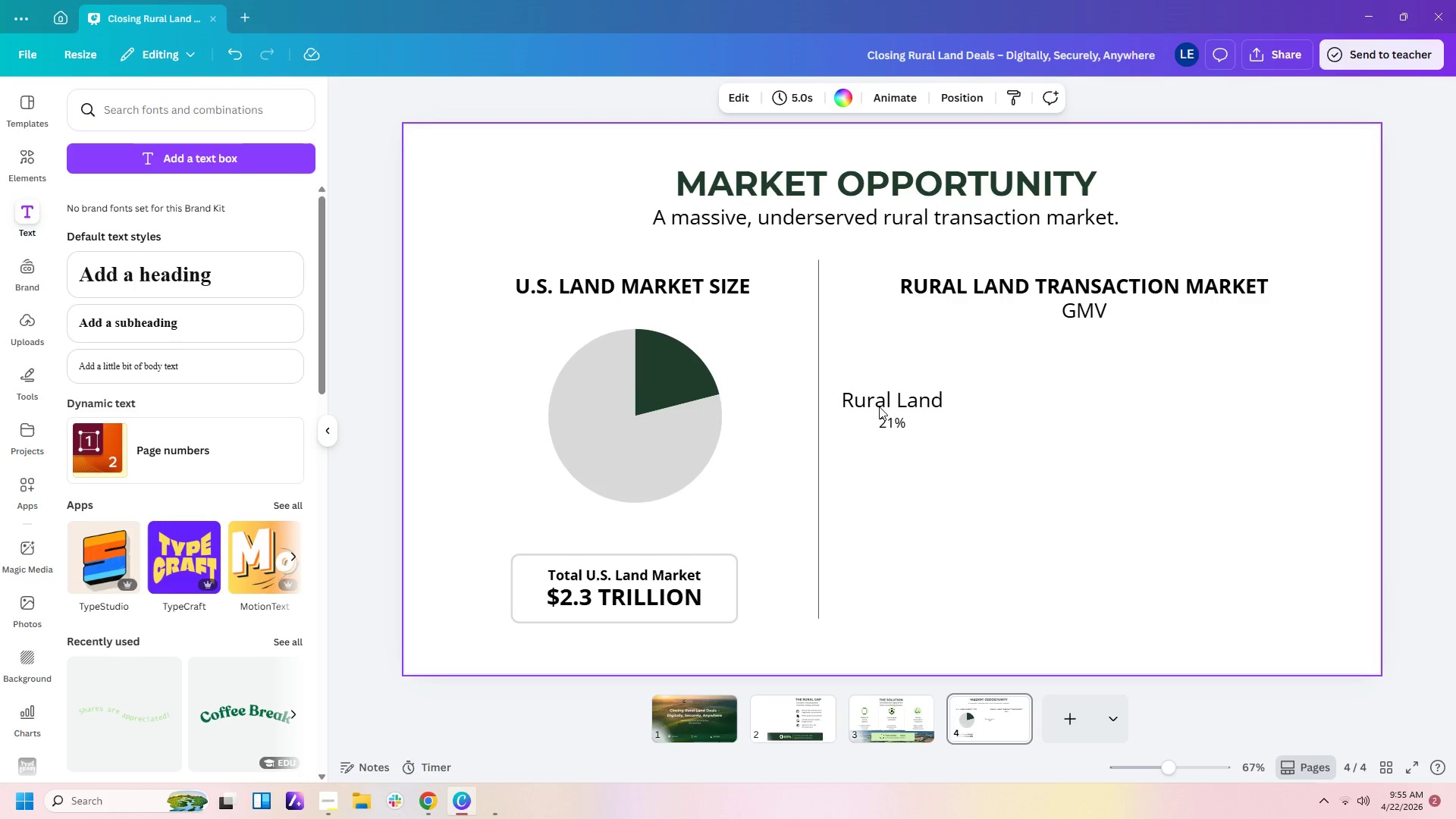 
double_click([844, 397])
 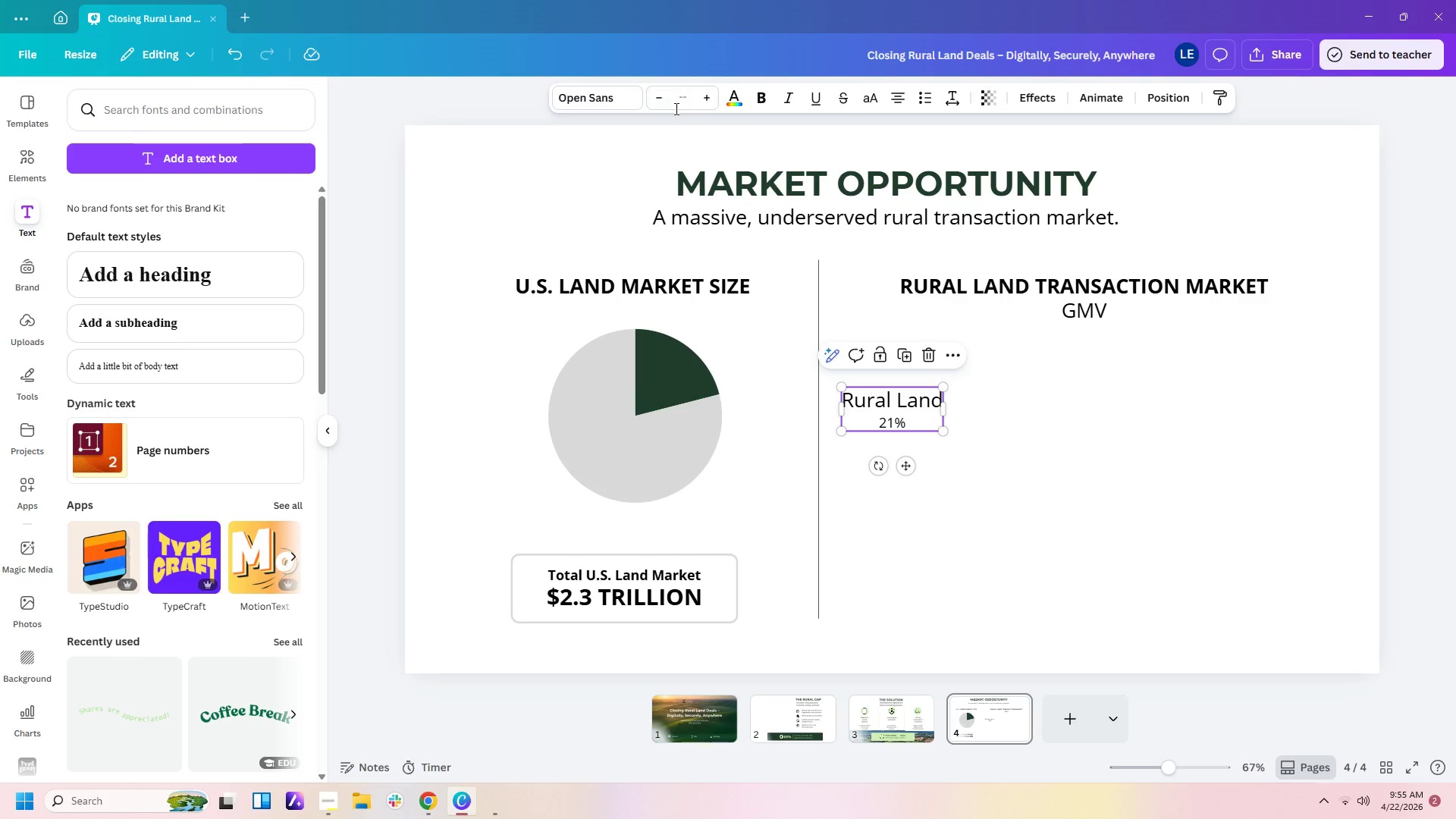 
left_click([677, 107])
 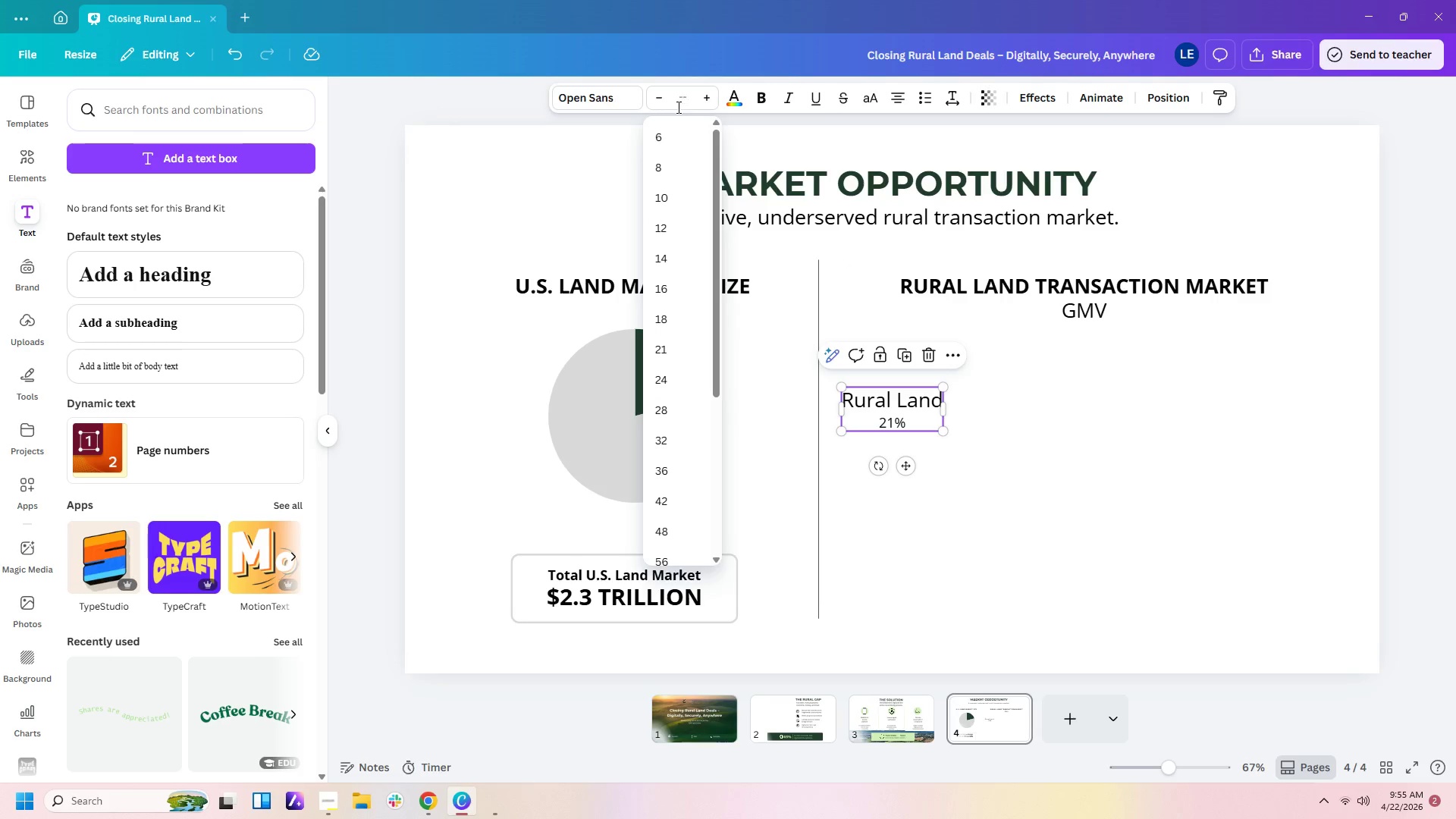 
key(Numpad2)
 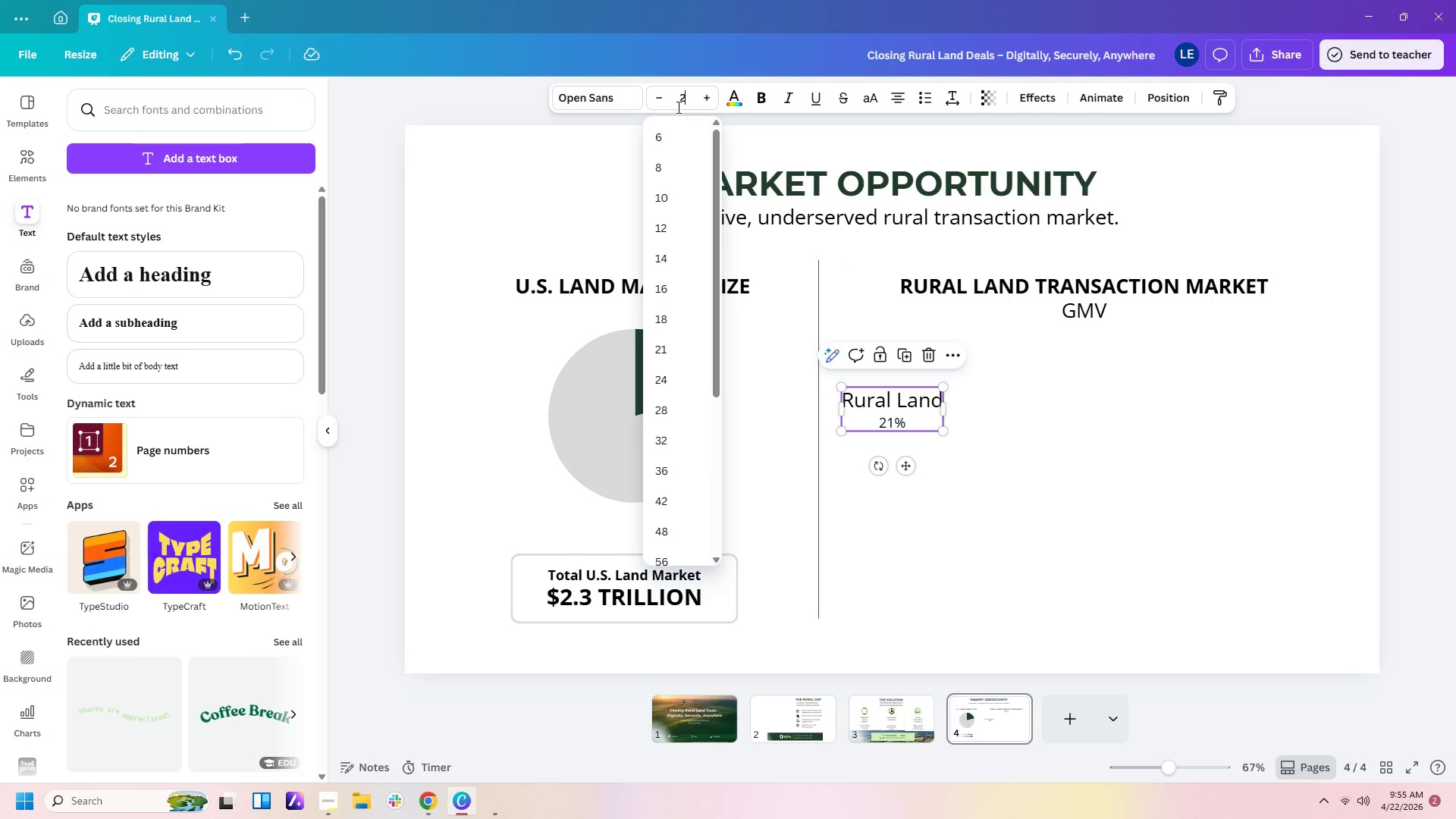 
key(Numpad0)
 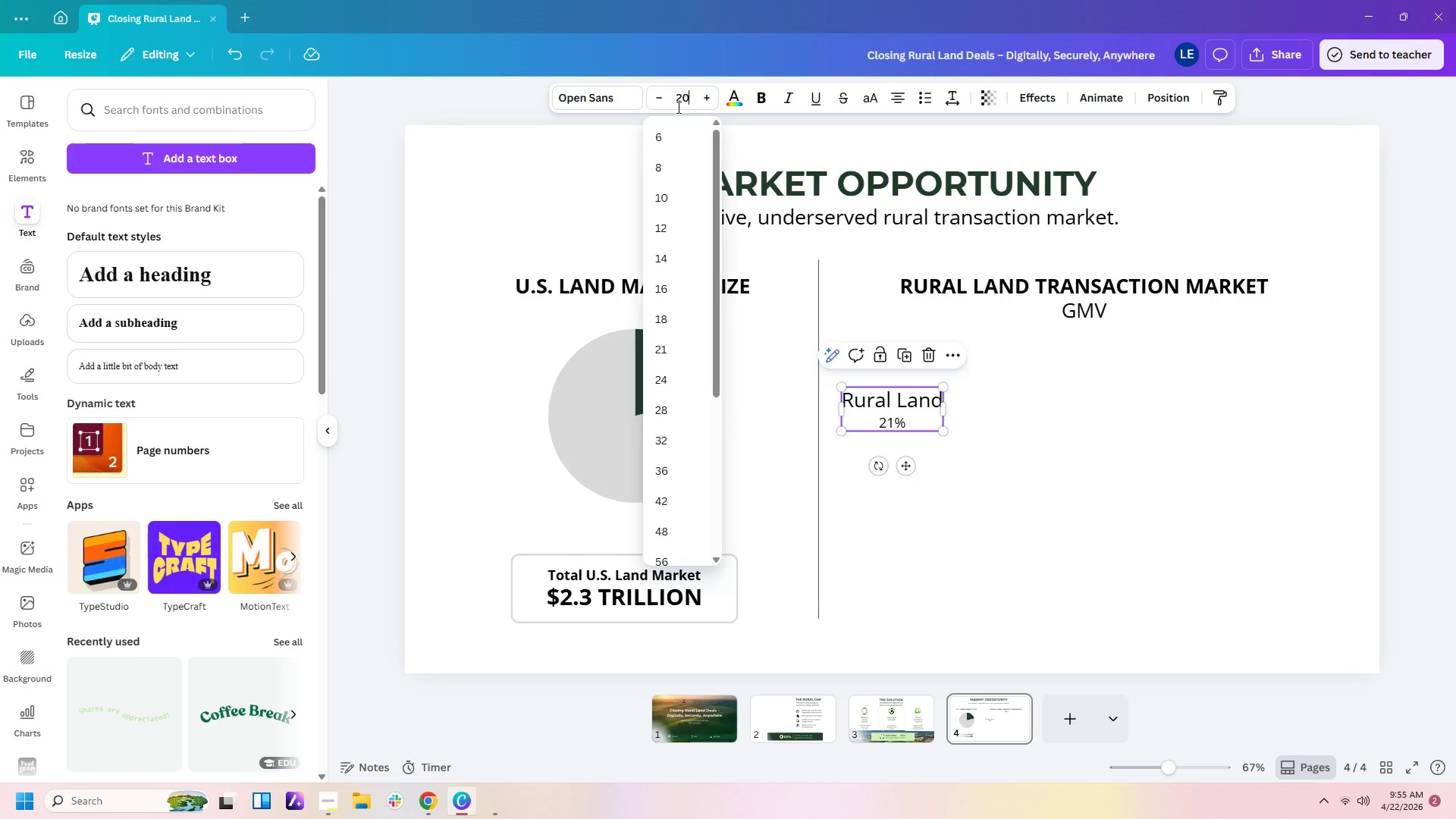 
key(Enter)
 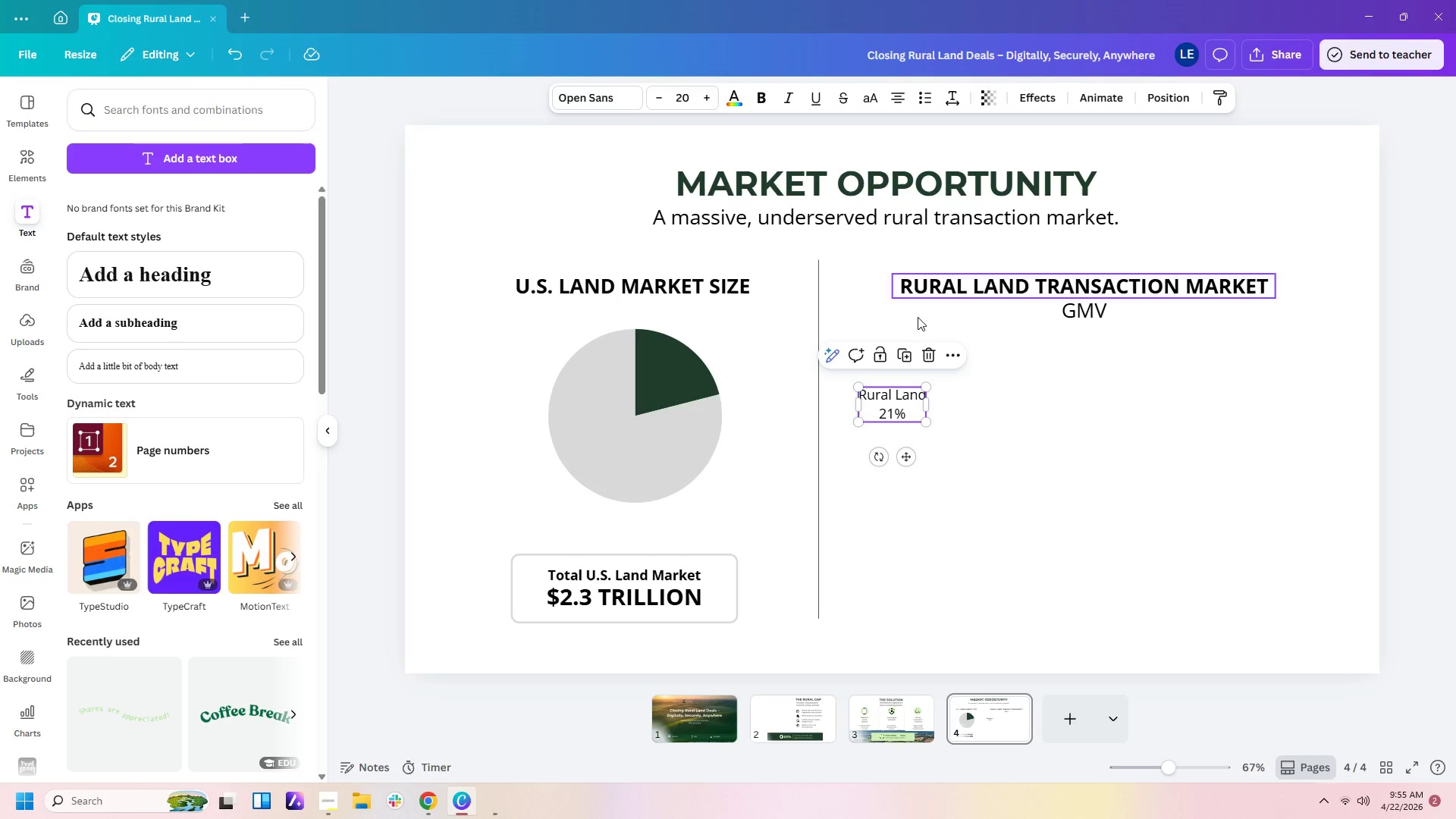 
left_click([1020, 425])
 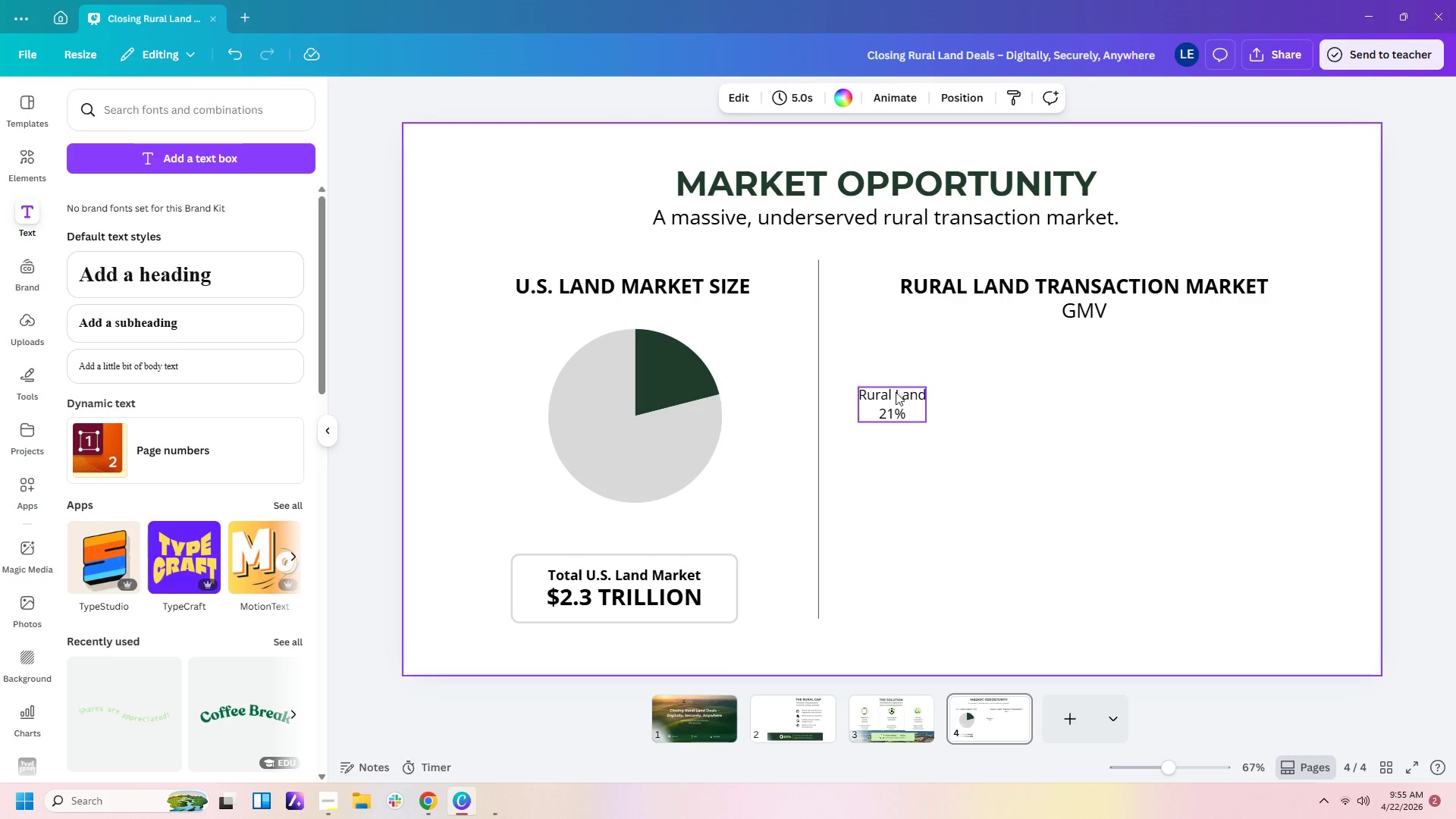 
left_click_drag(start_coordinate=[894, 394], to_coordinate=[672, 369])
 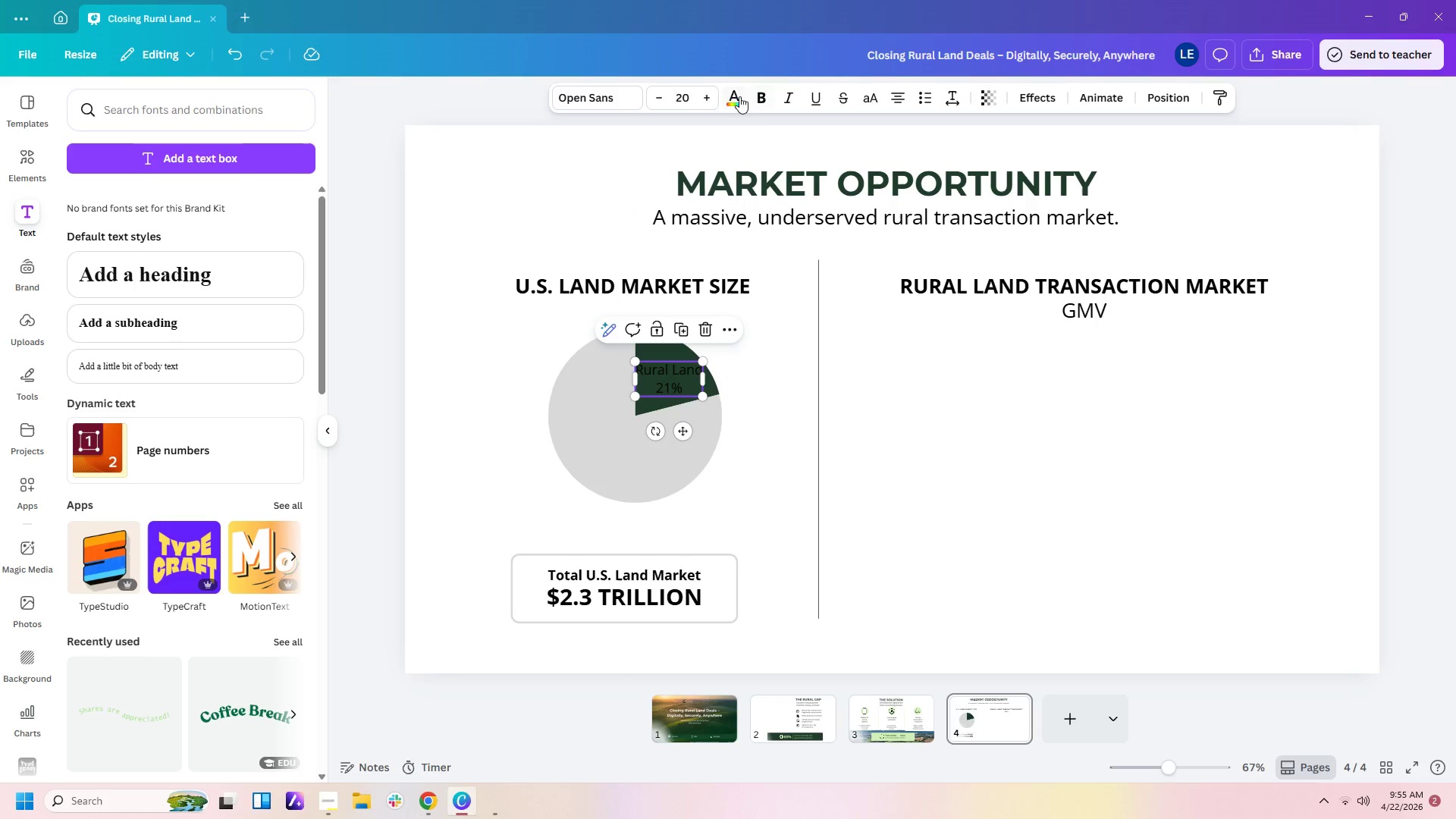 
left_click([726, 94])
 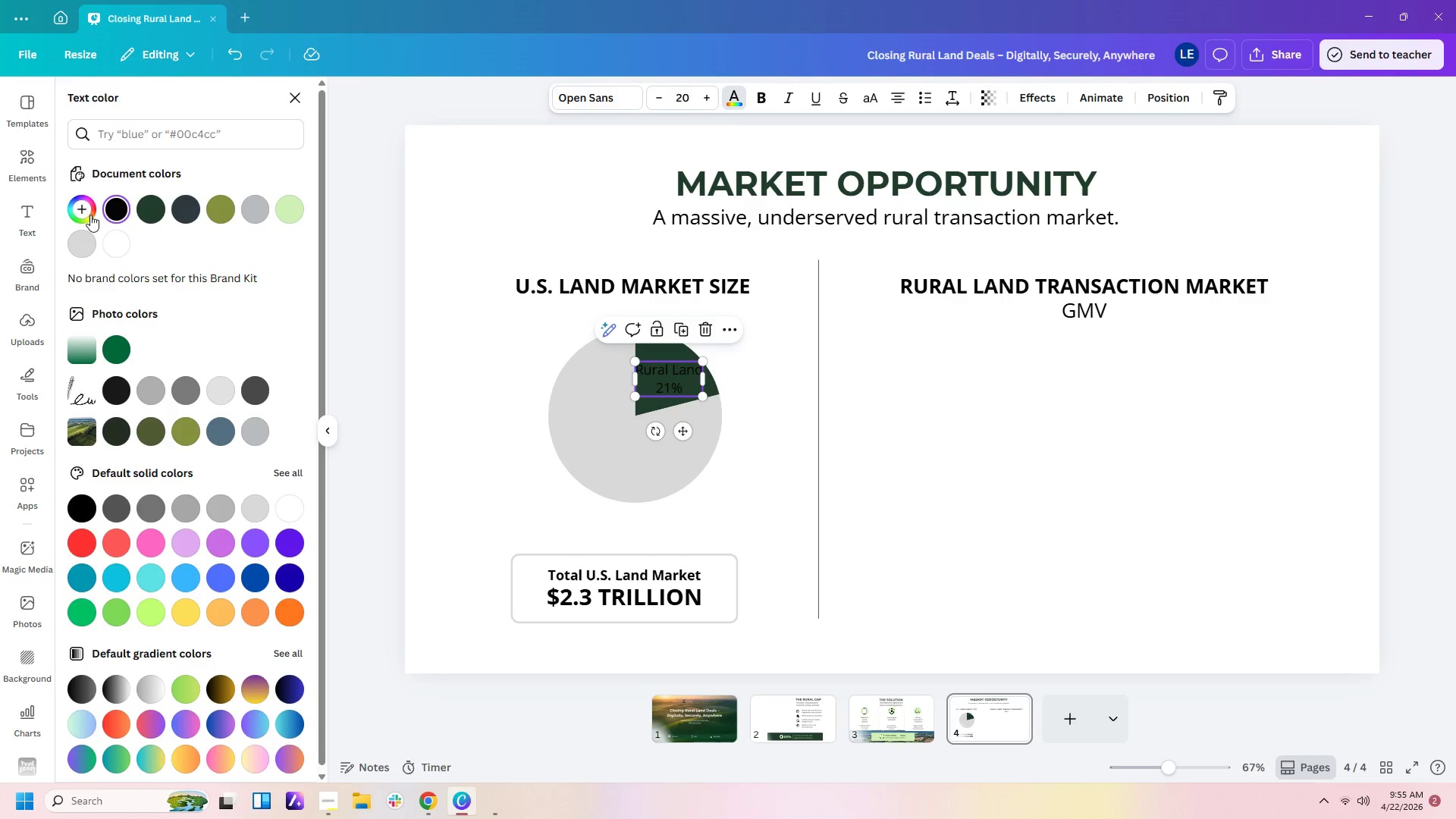 
left_click([115, 241])
 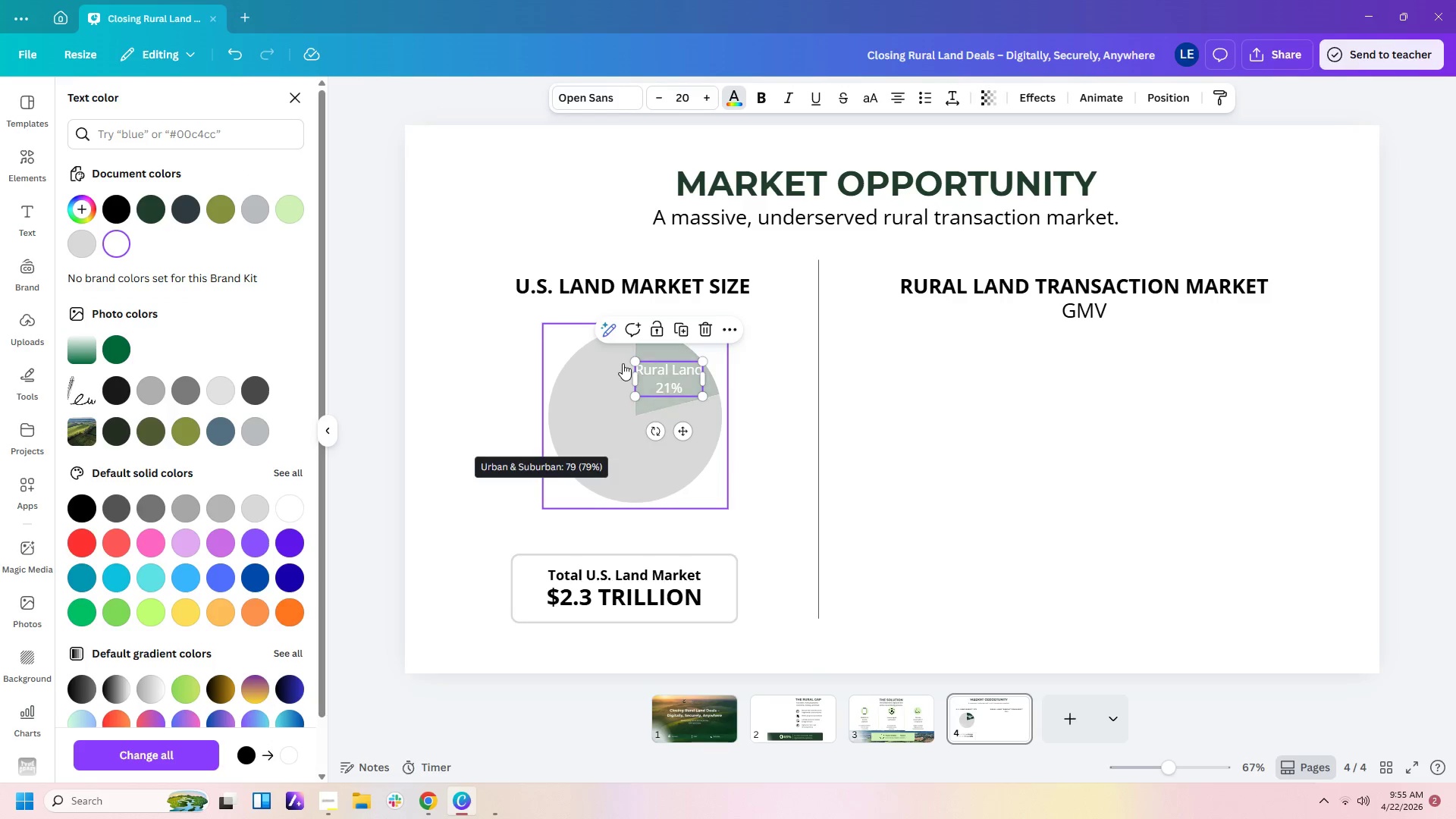 
left_click_drag(start_coordinate=[630, 362], to_coordinate=[642, 362])
 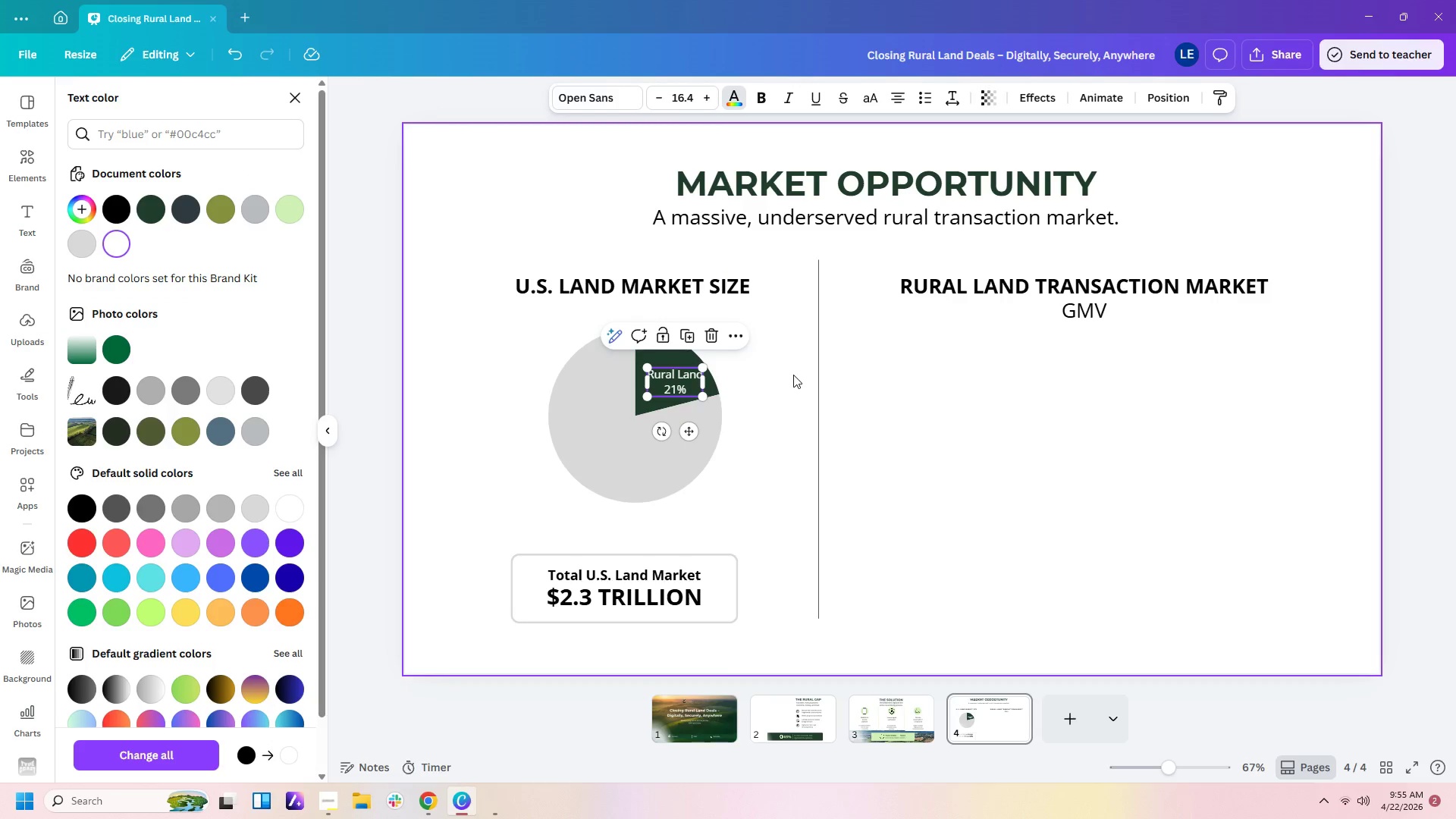 
left_click([793, 375])
 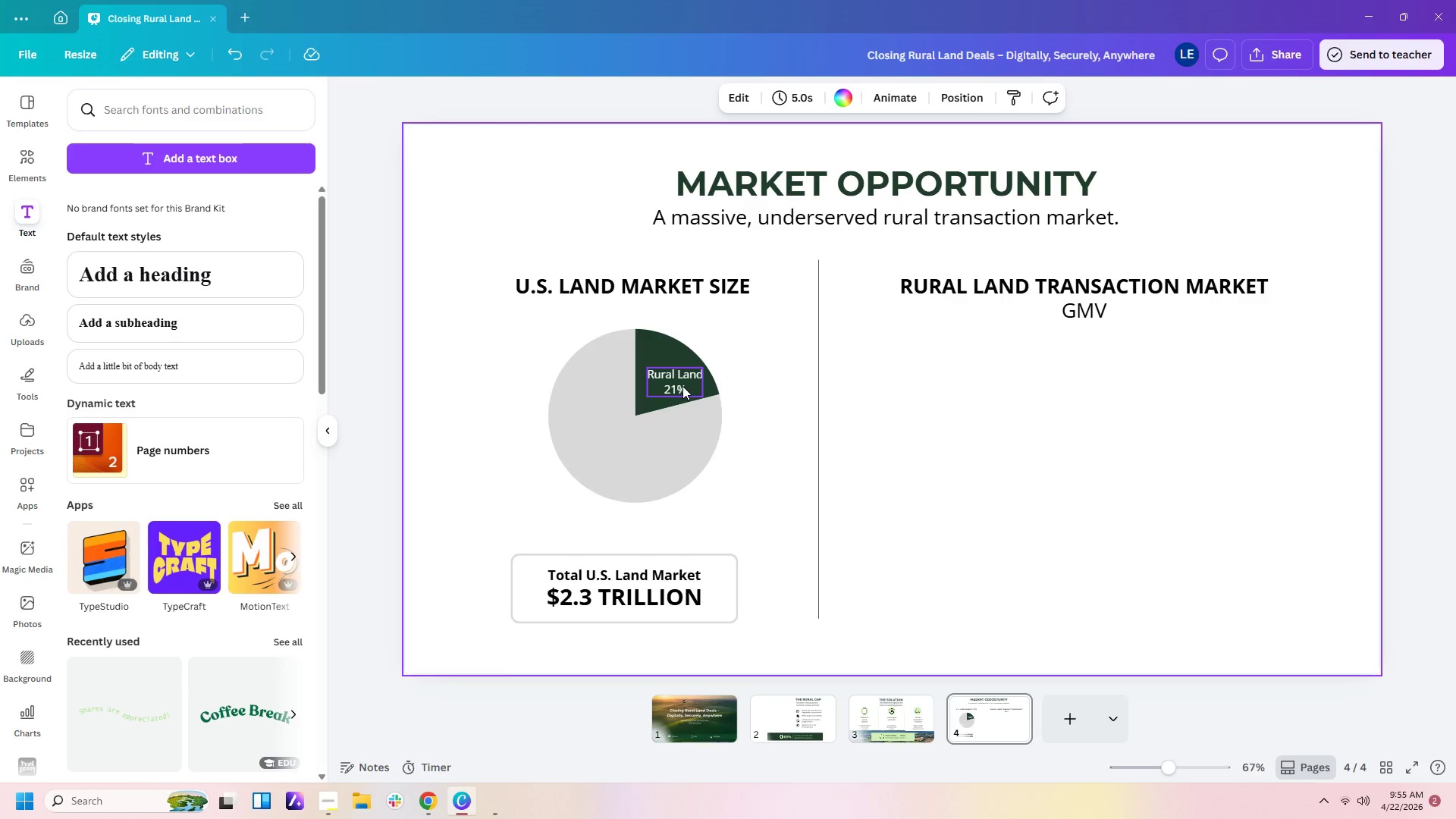 
left_click_drag(start_coordinate=[682, 386], to_coordinate=[676, 380])
 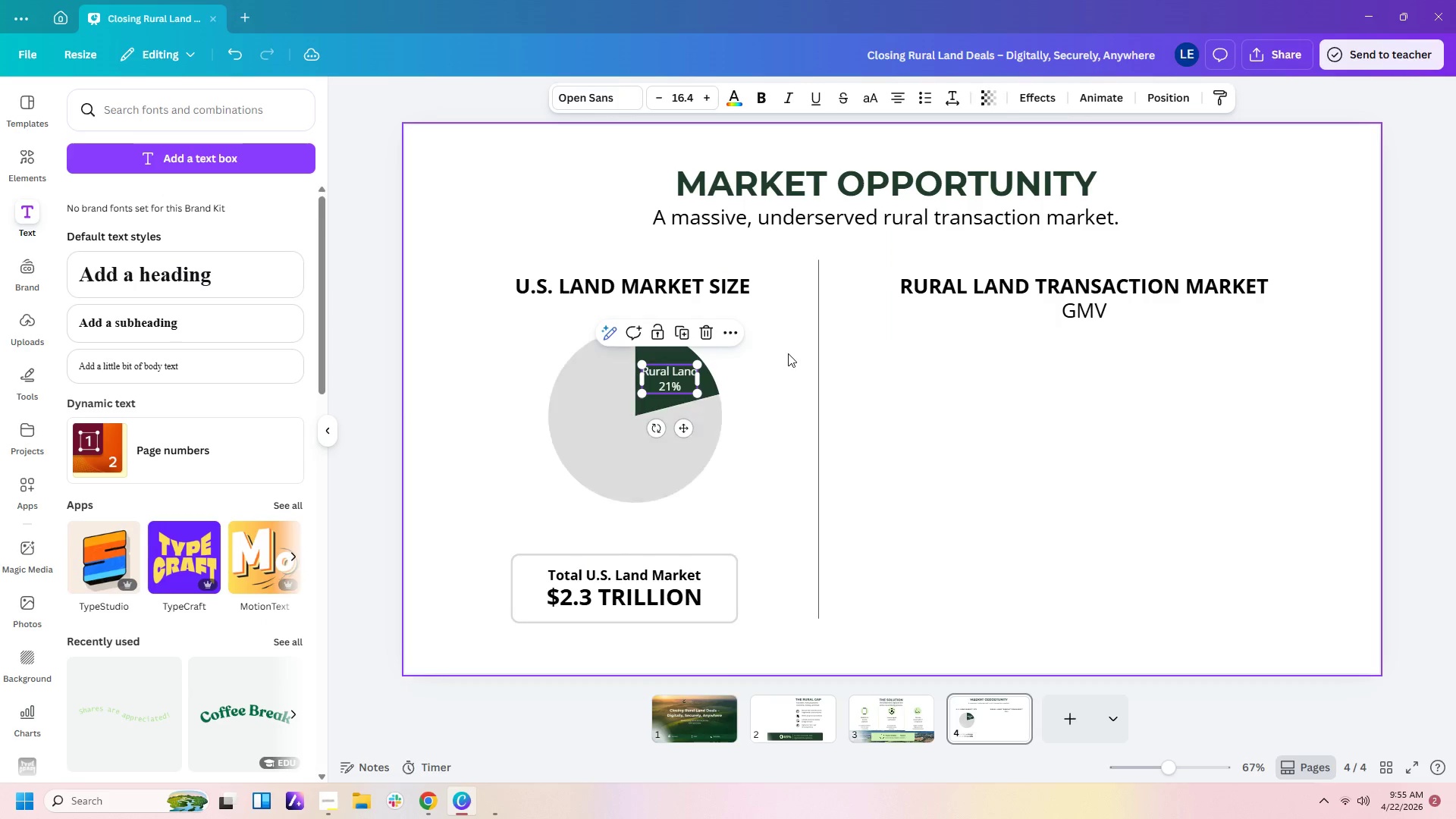 
left_click([789, 353])
 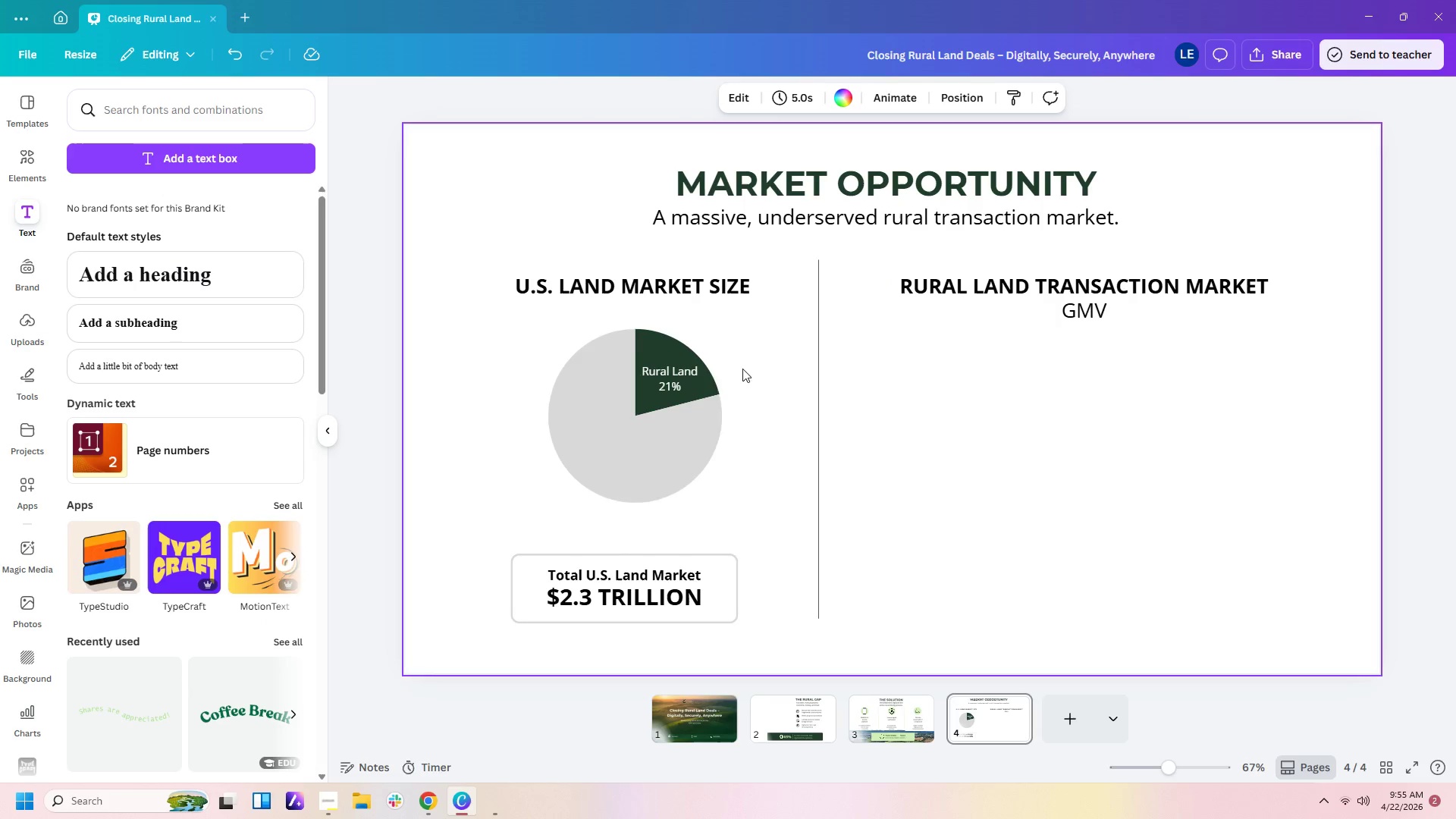 
left_click([671, 382])
 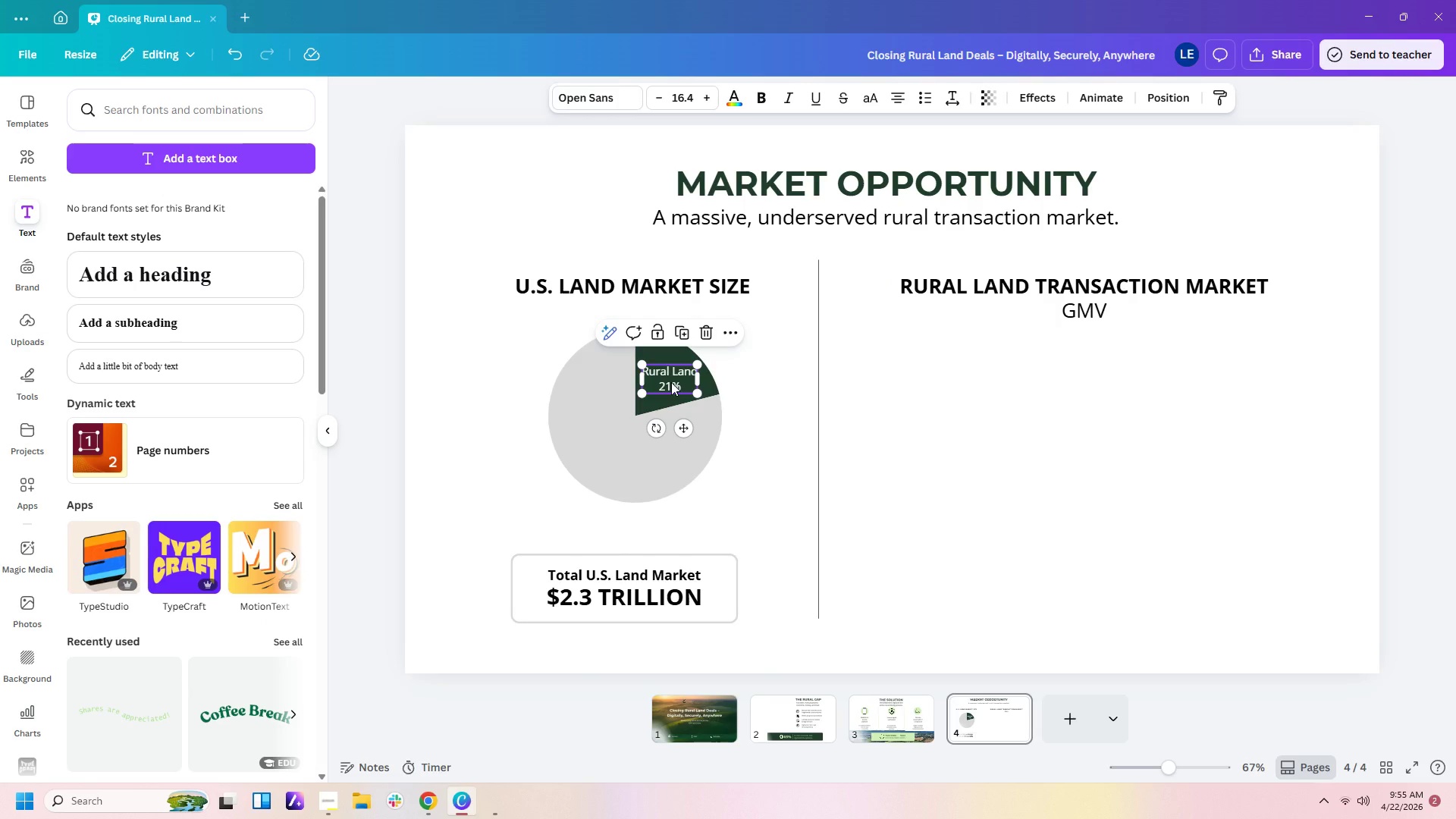 
key(Control+C)
 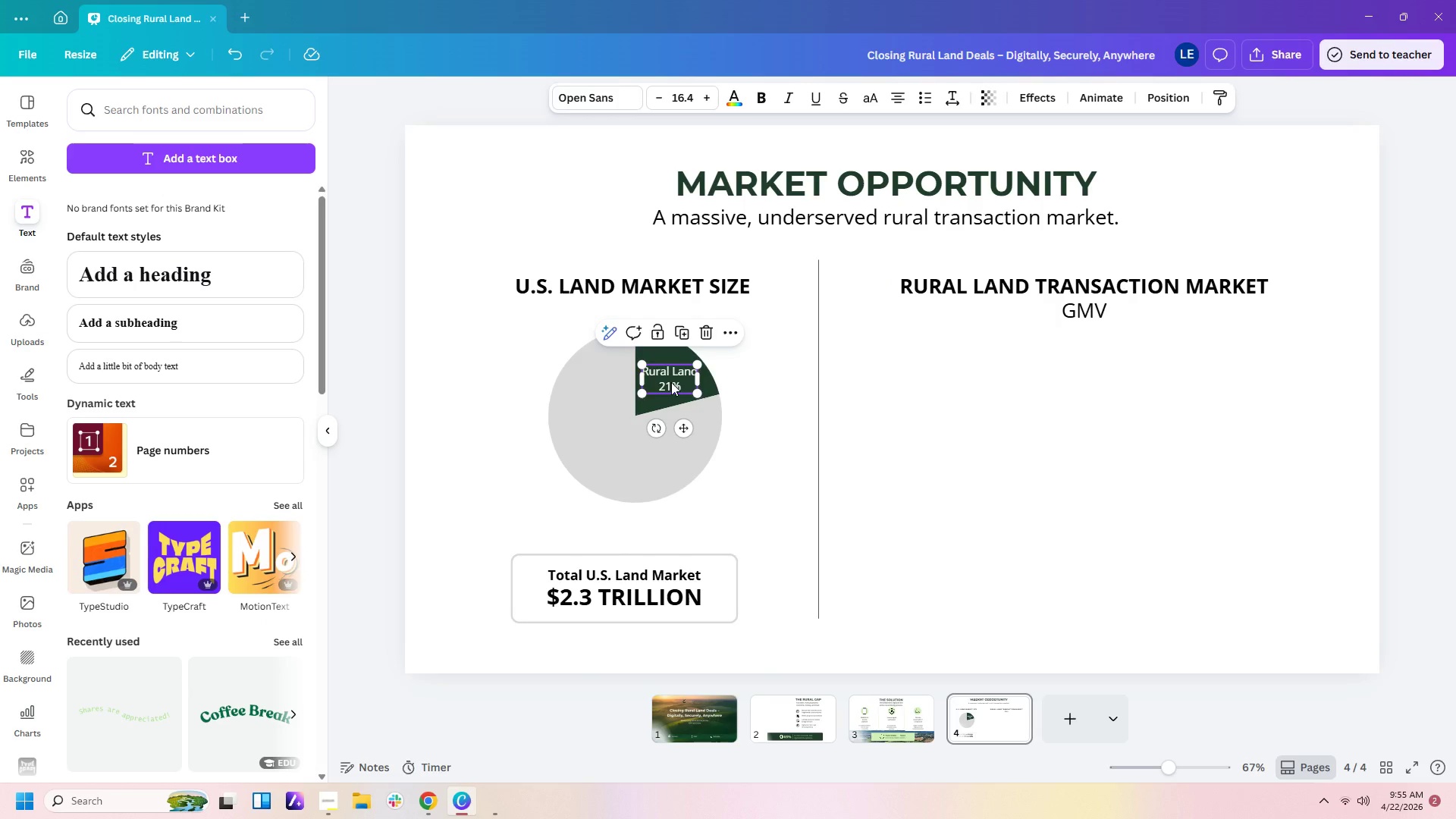 
key(Control+V)
 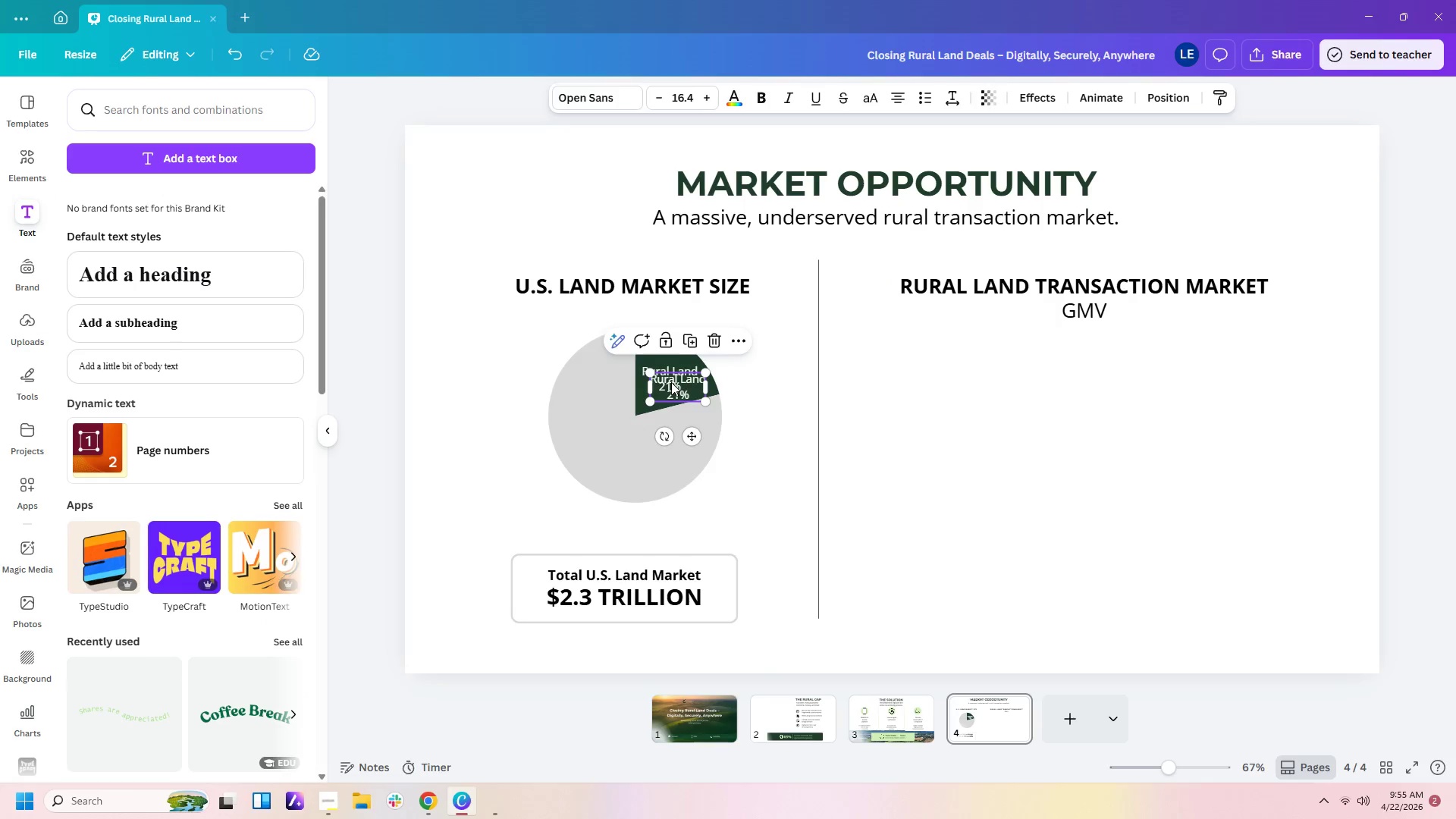 
left_click_drag(start_coordinate=[671, 382], to_coordinate=[601, 438])
 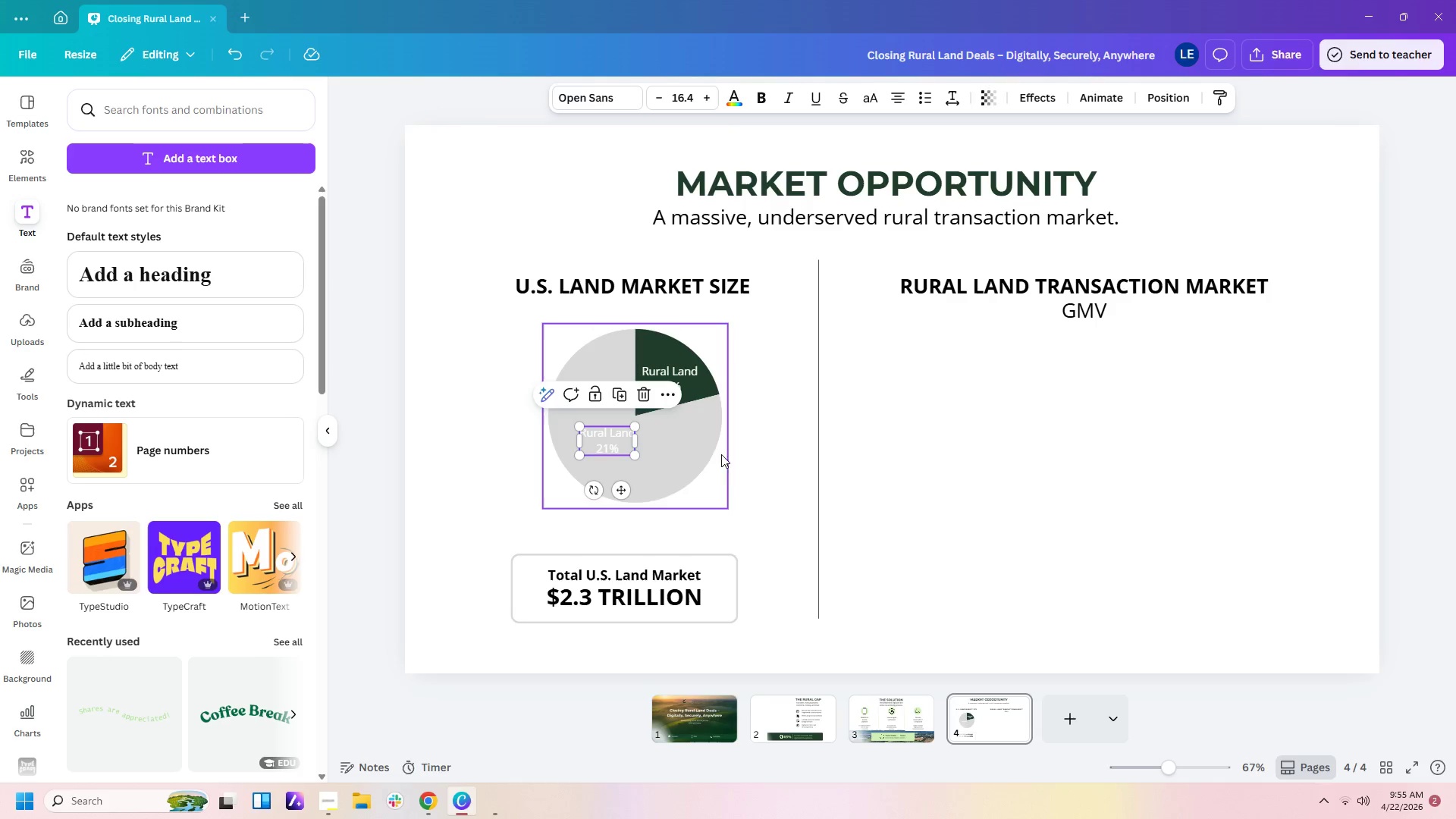 
left_click([710, 452])
 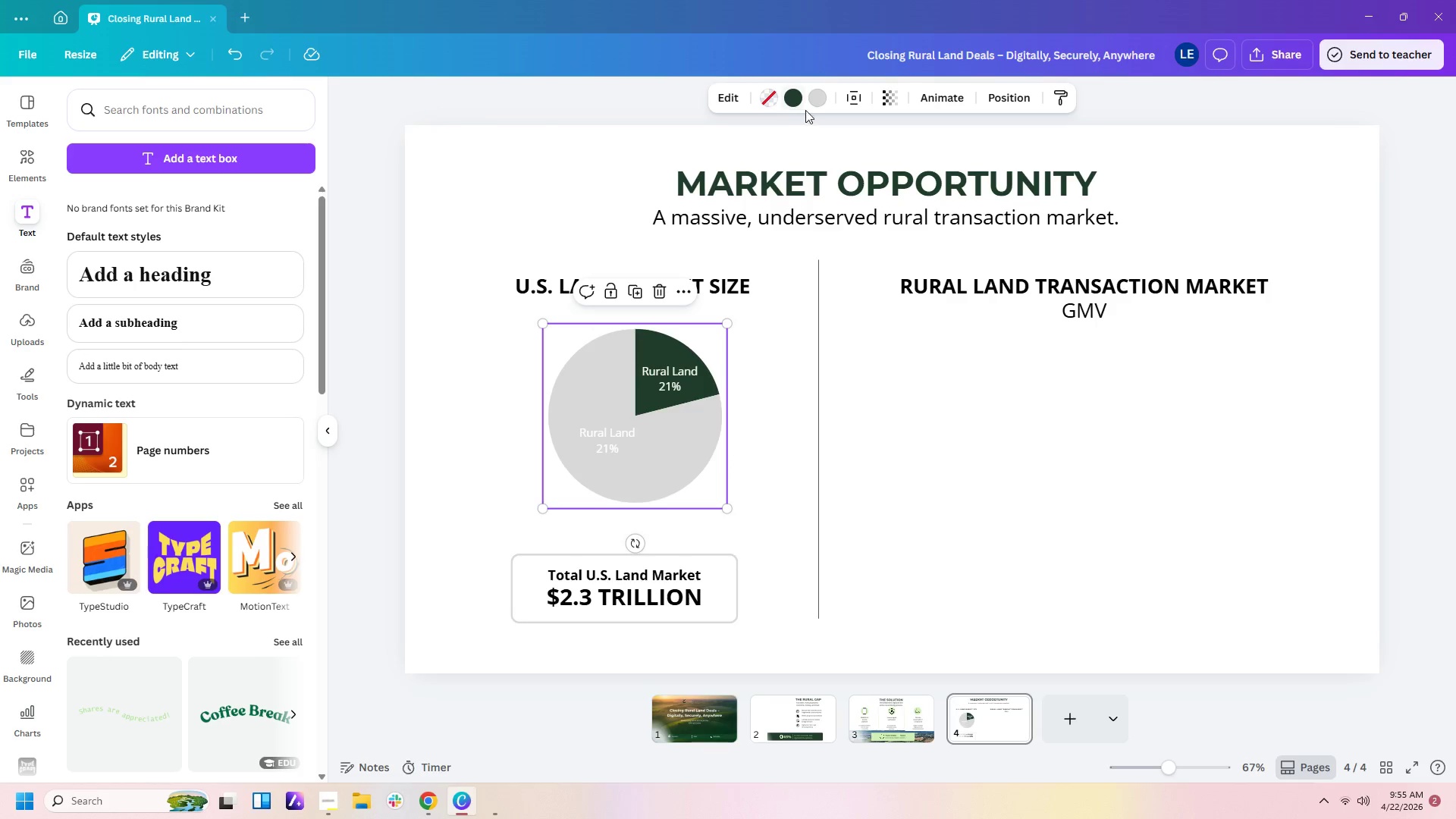 
left_click([813, 105])
 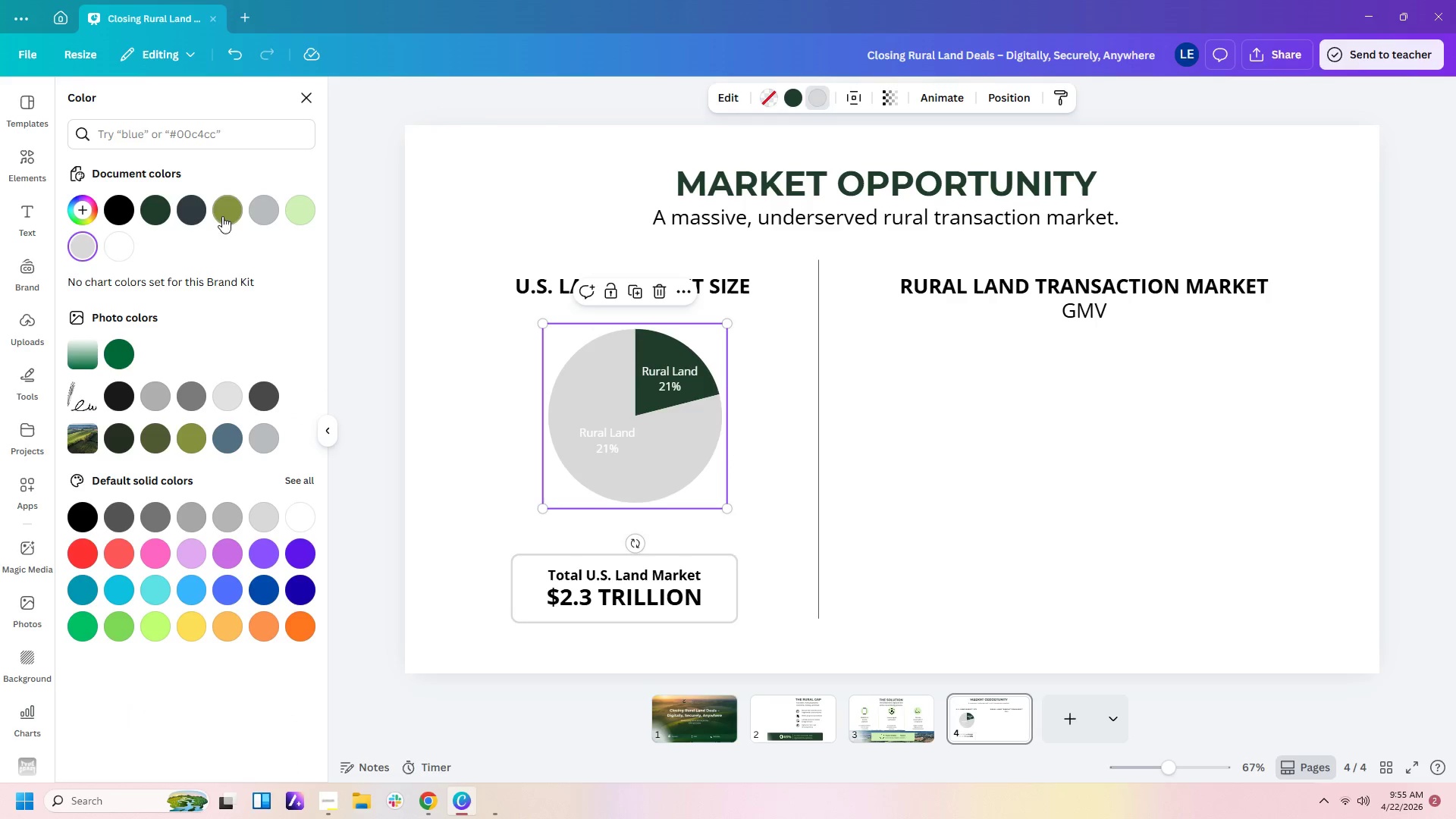 
left_click([264, 215])
 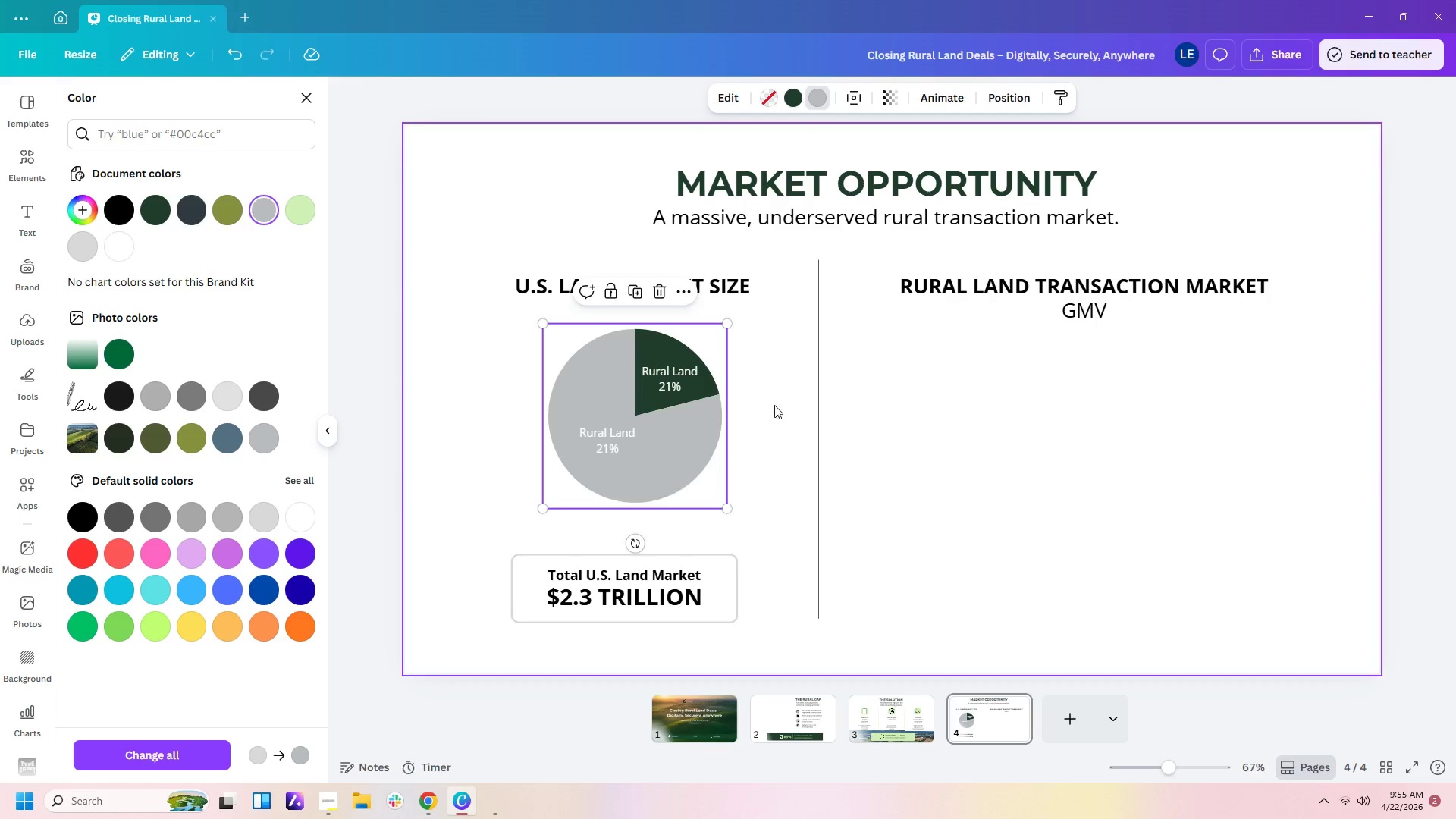 
left_click([798, 419])
 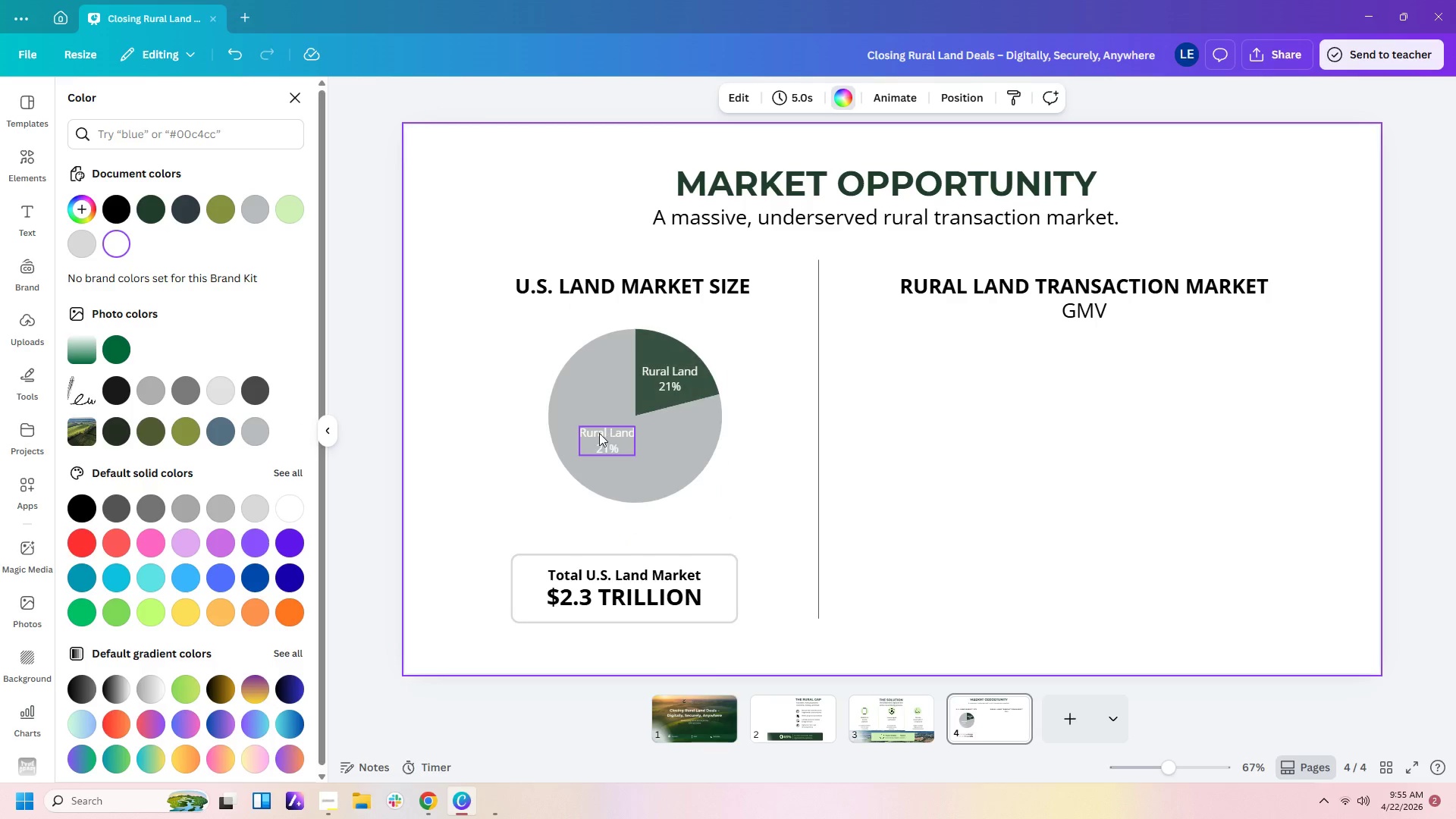 
left_click([599, 433])
 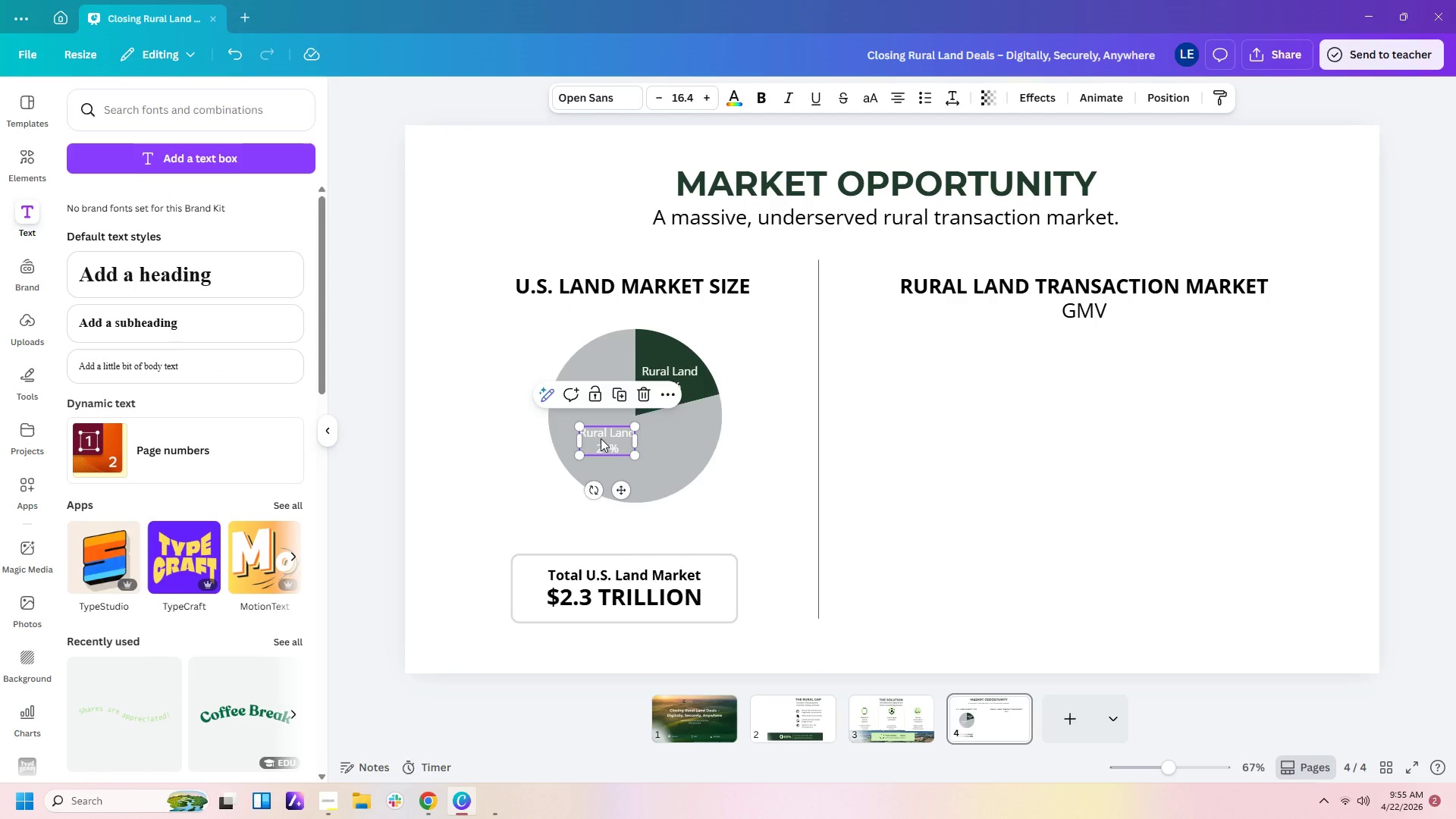 
left_click_drag(start_coordinate=[601, 438], to_coordinate=[616, 444])
 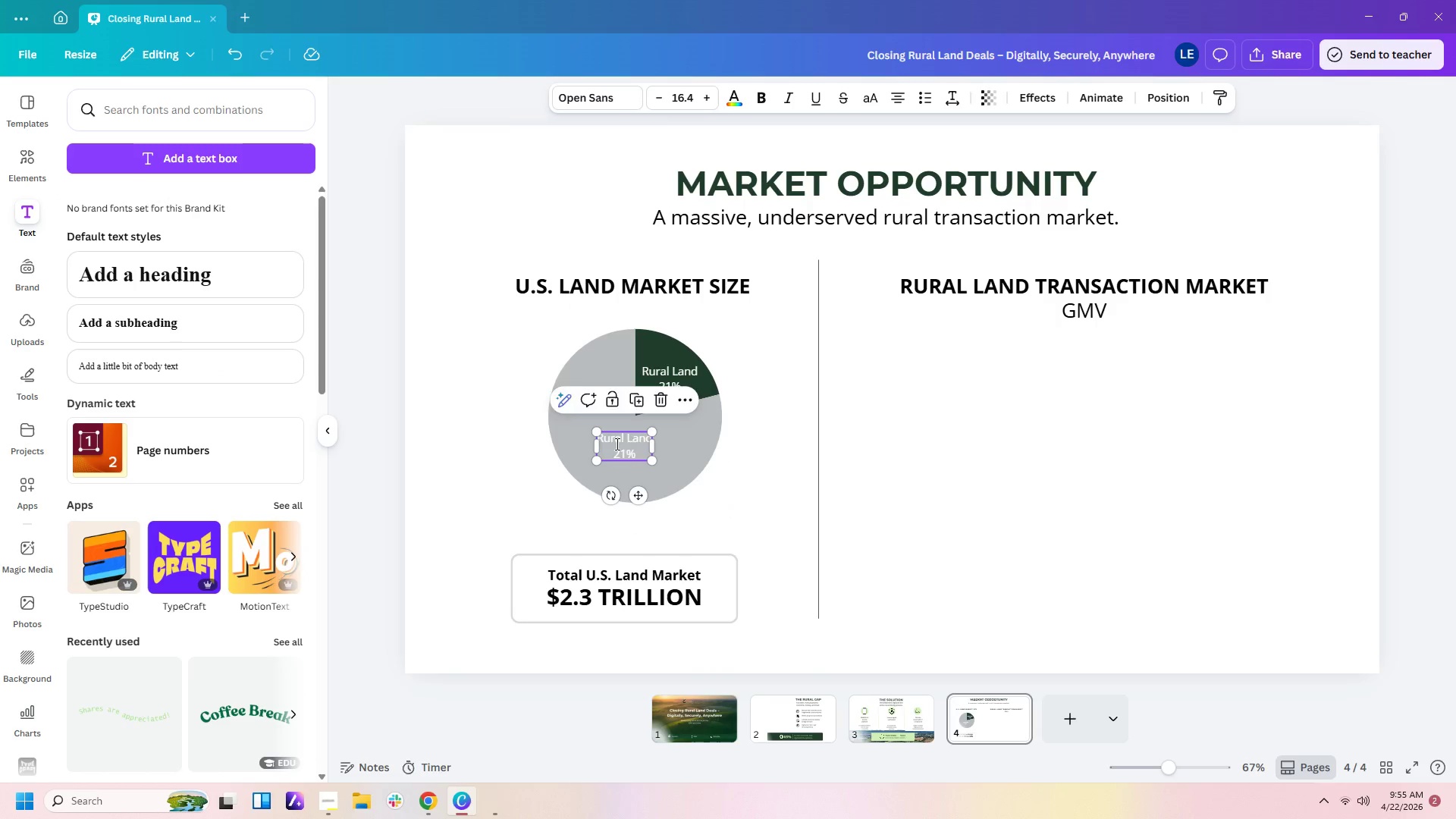 
double_click([616, 444])
 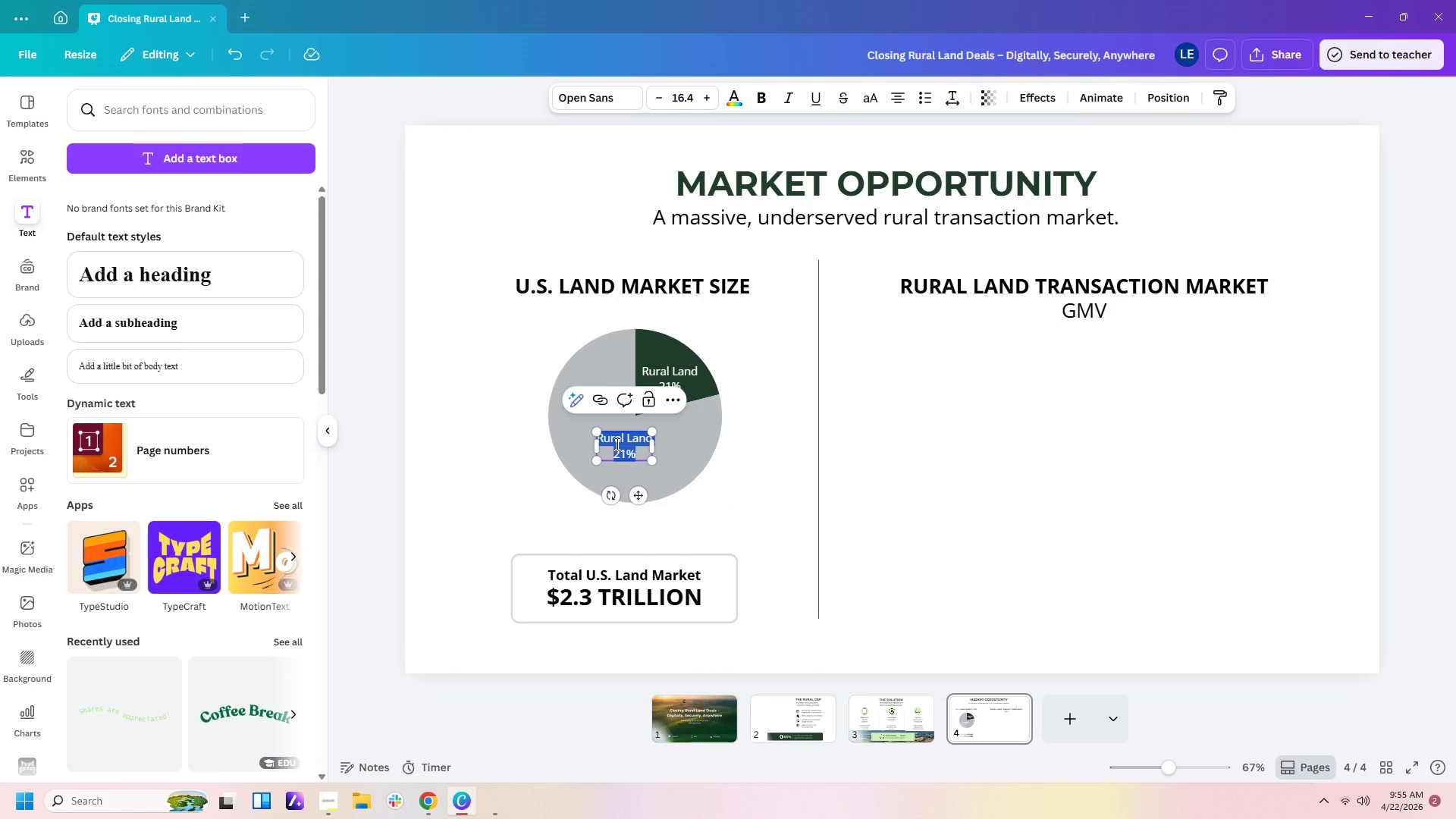 
type(Urban & Suburban)
 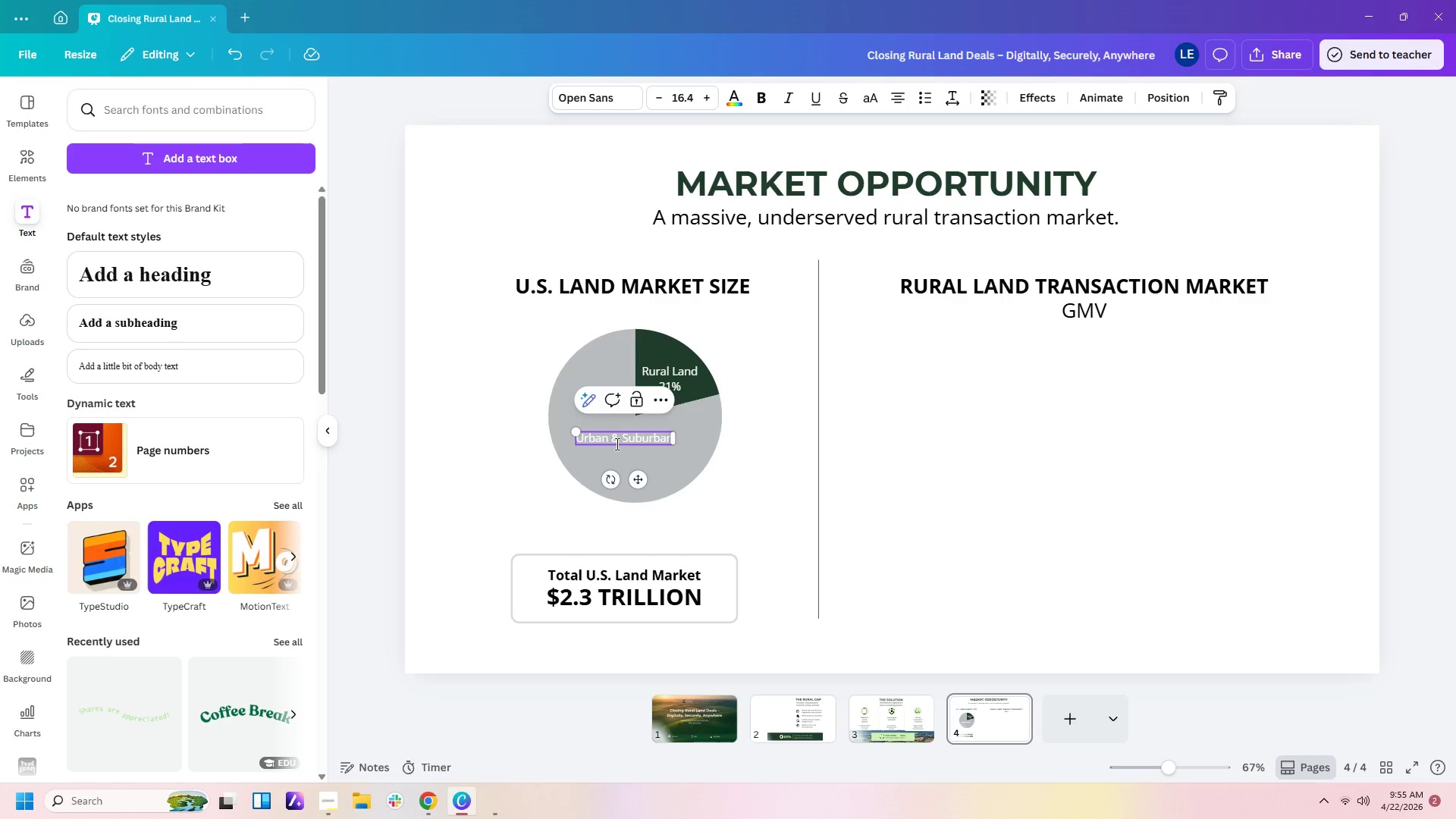 
key(Enter)
 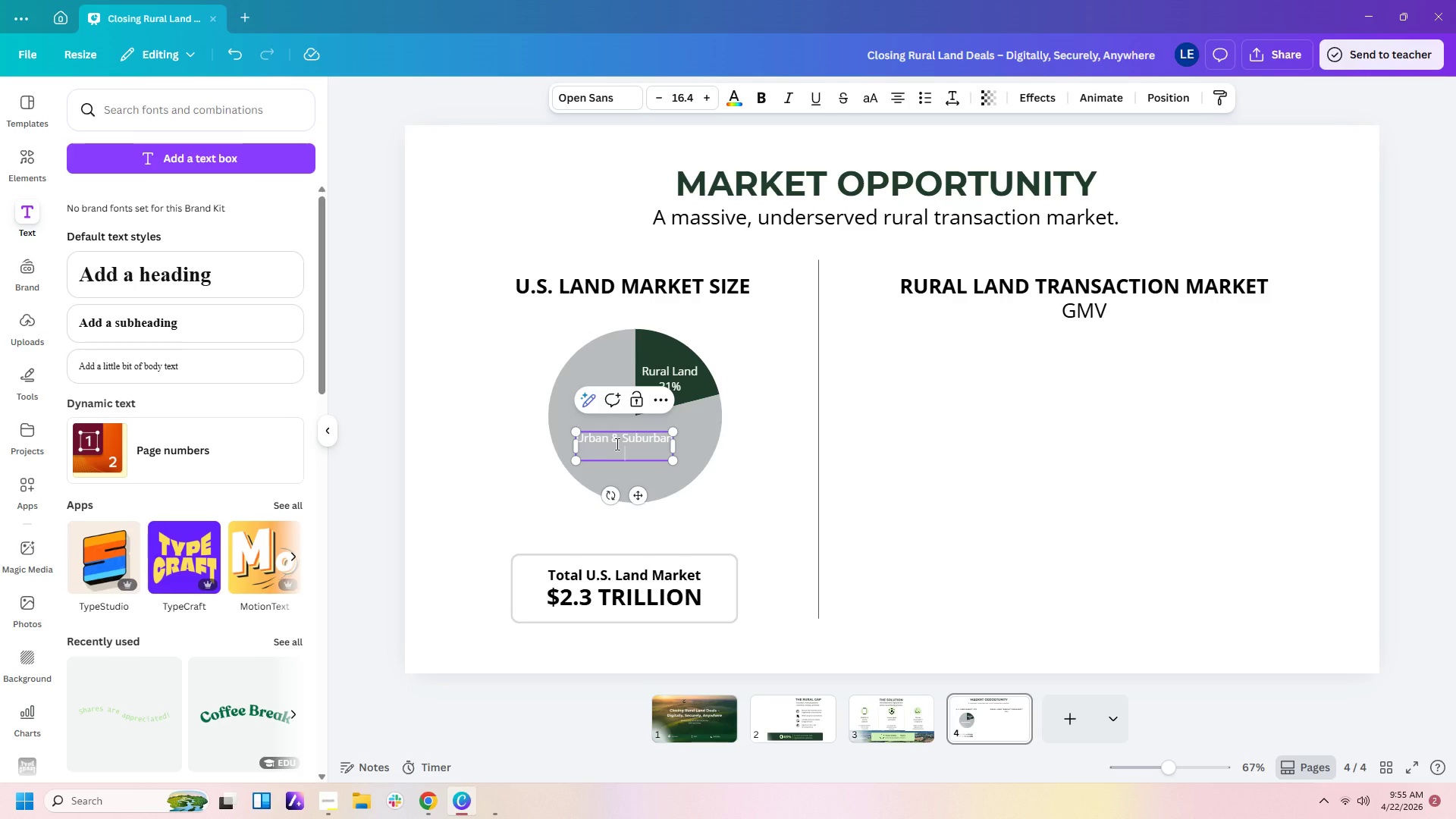 
type(79%)
 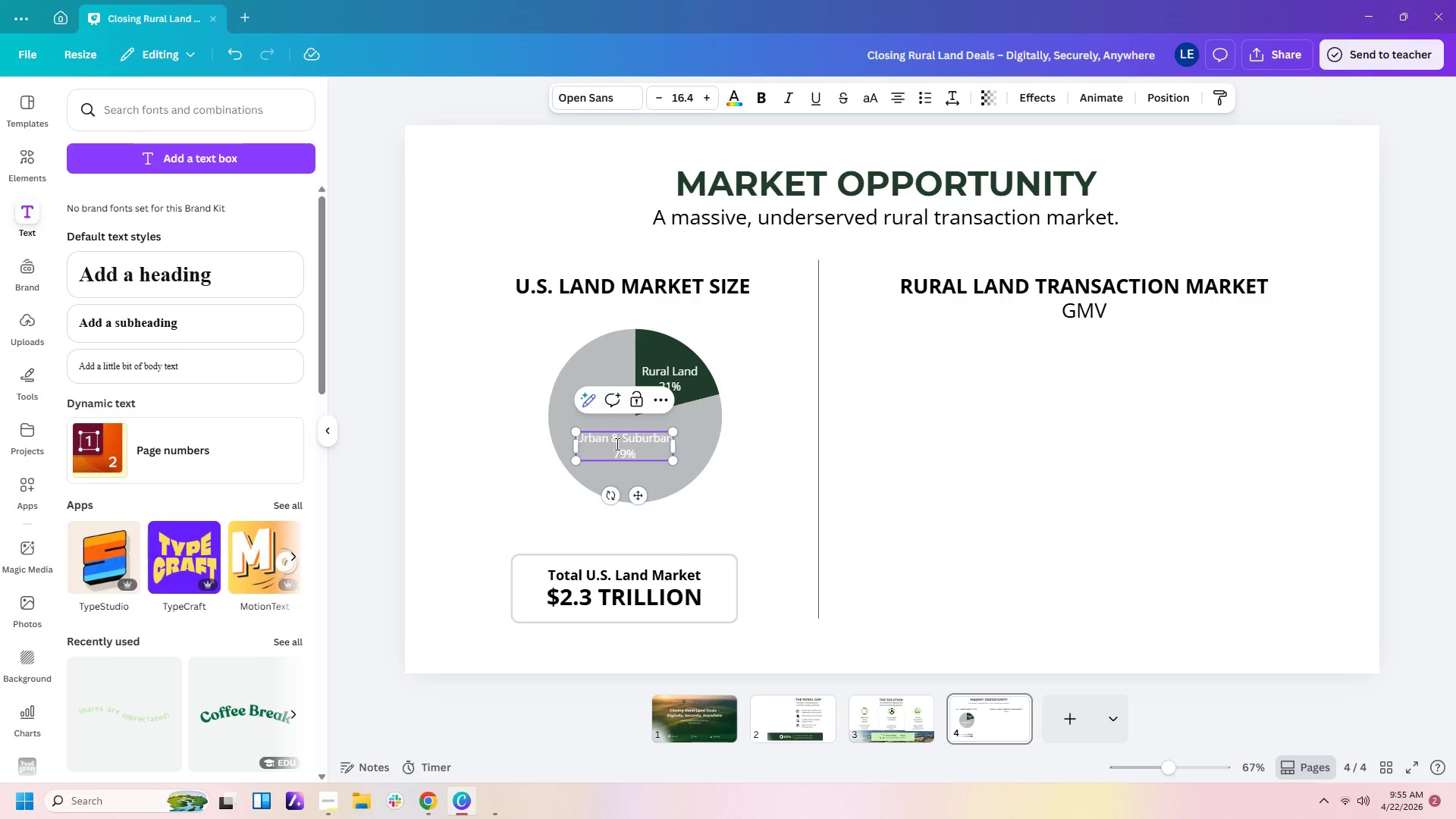 
left_click([826, 401])
 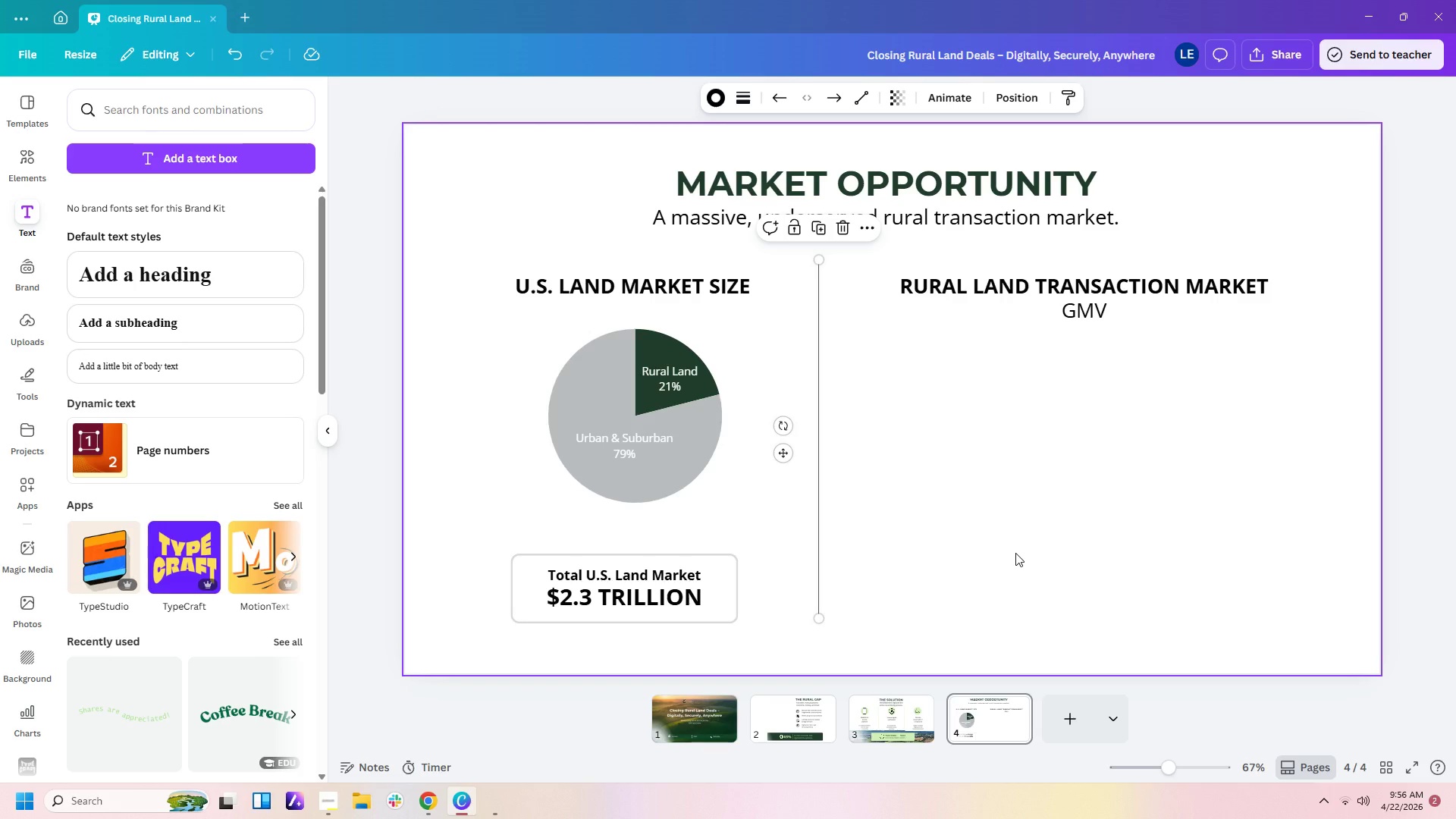 
wait(33.16)
 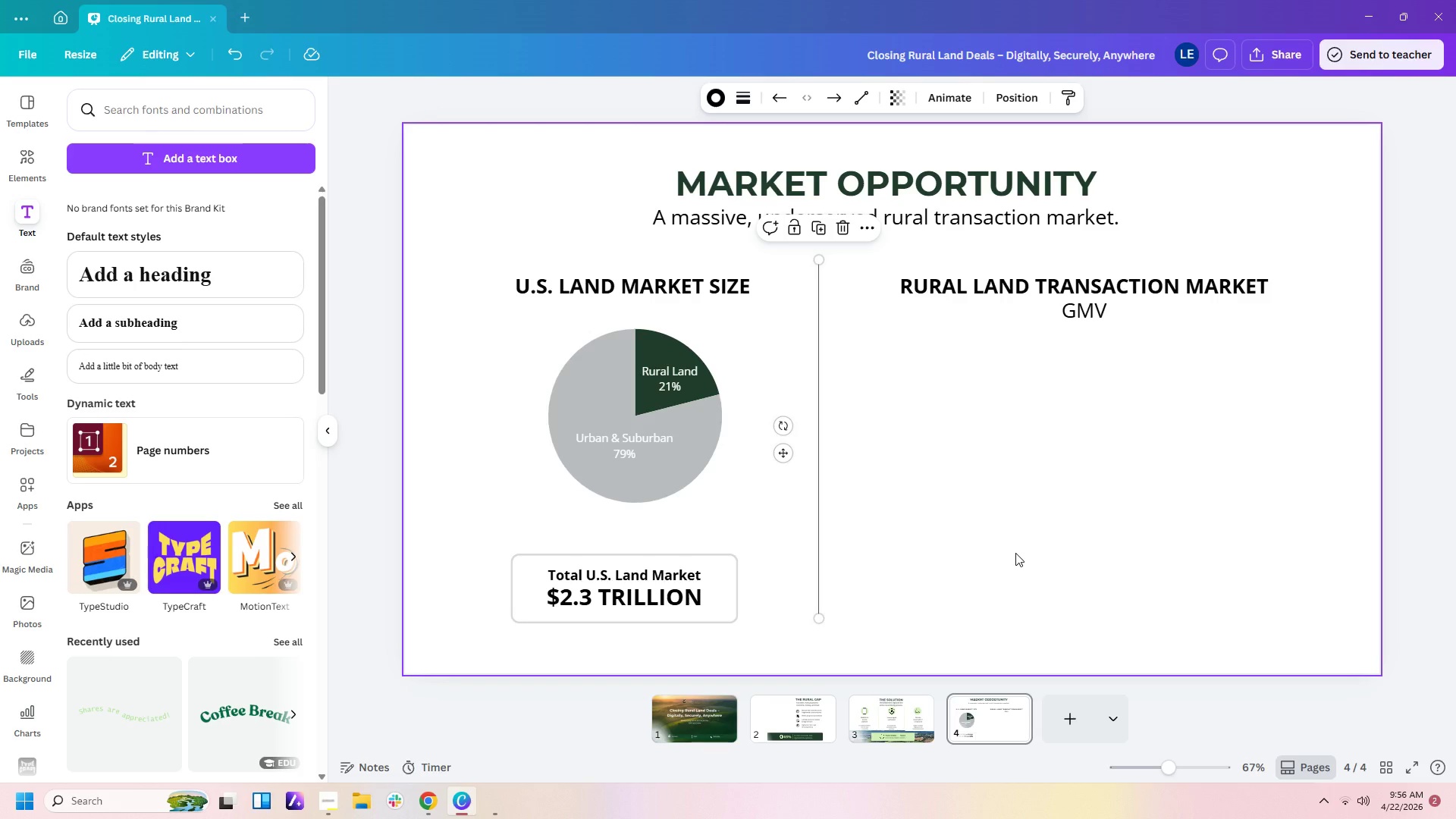 
left_click([33, 704])
 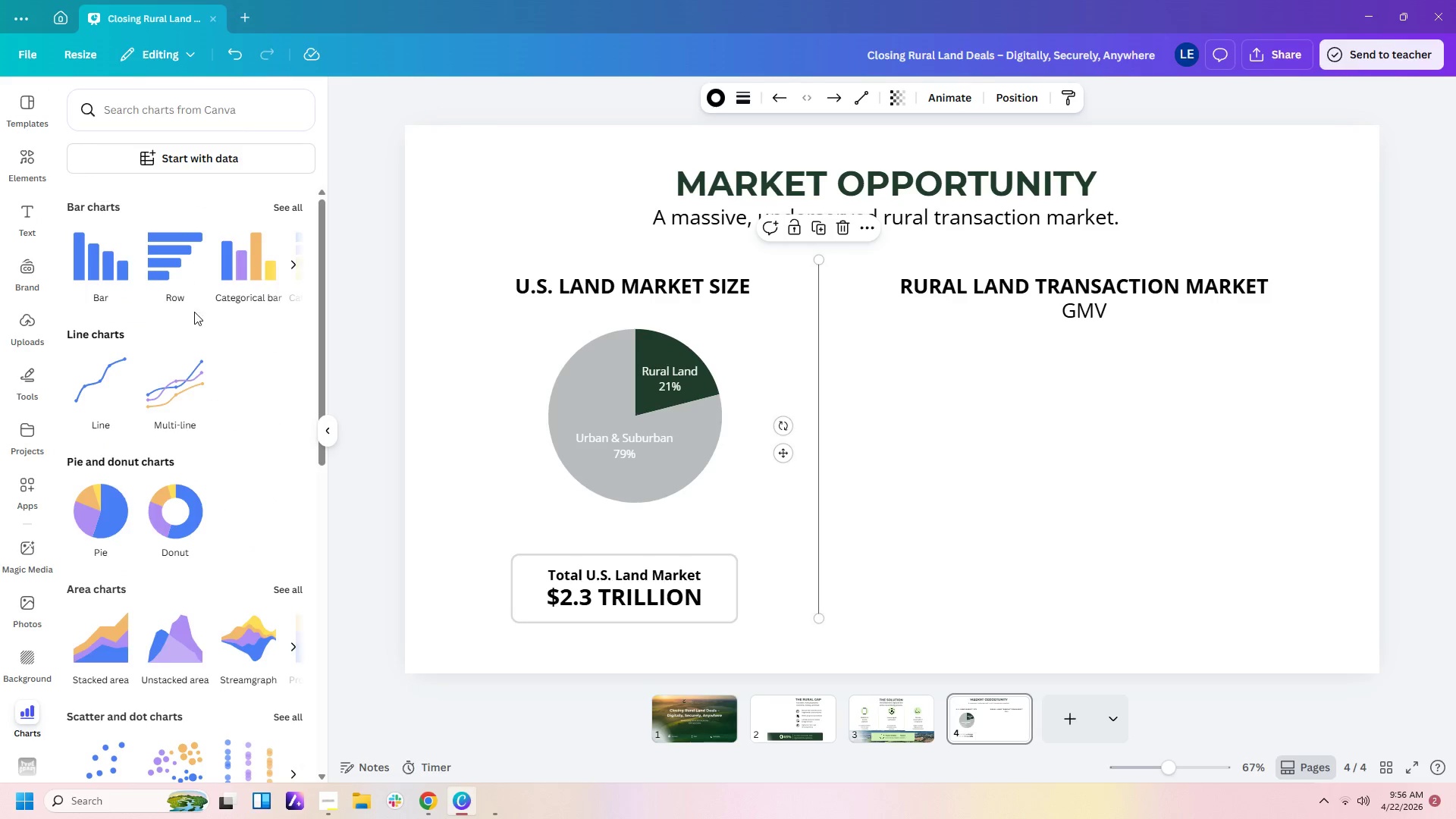 
left_click([115, 252])
 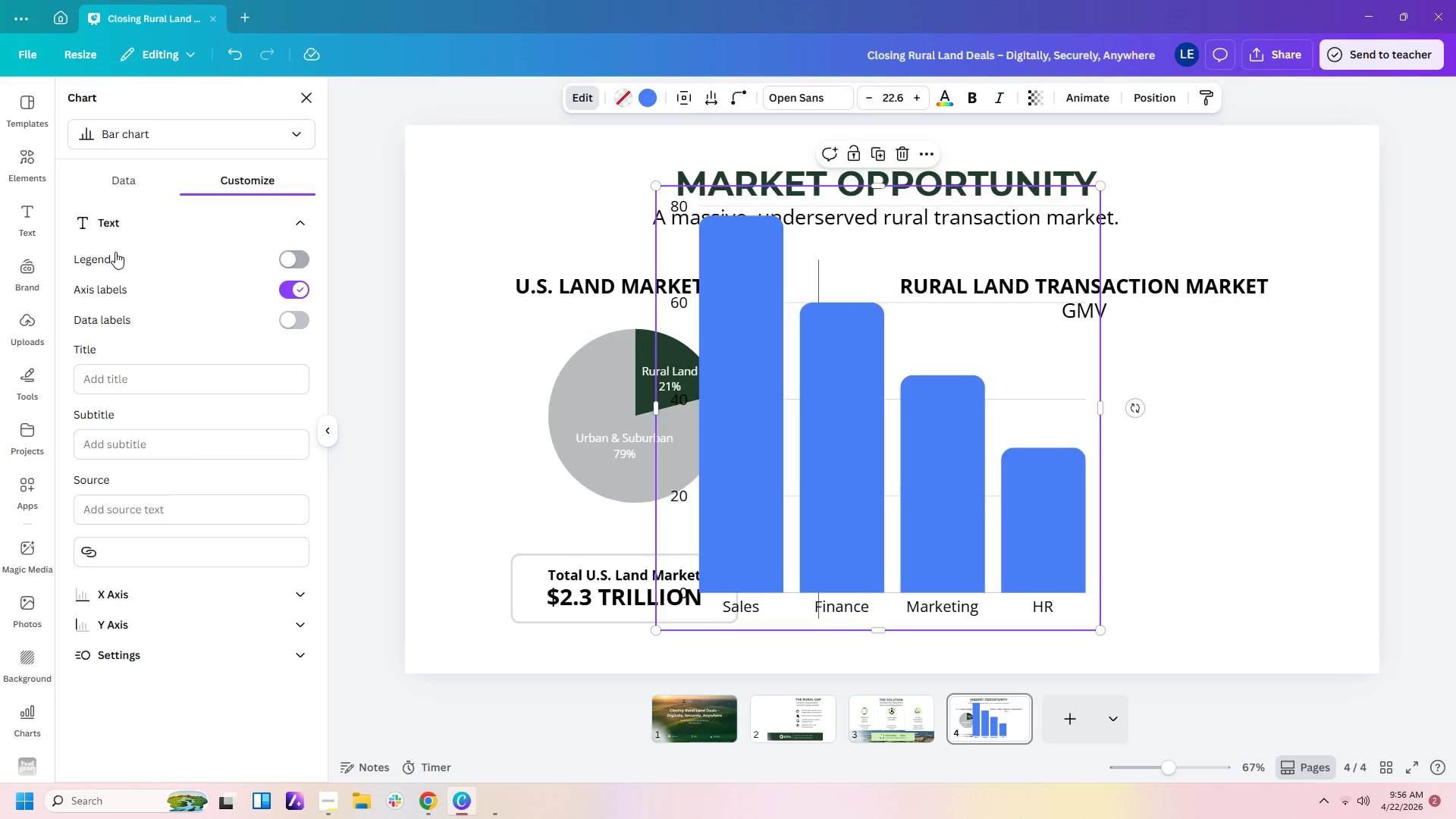 
wait(9.28)
 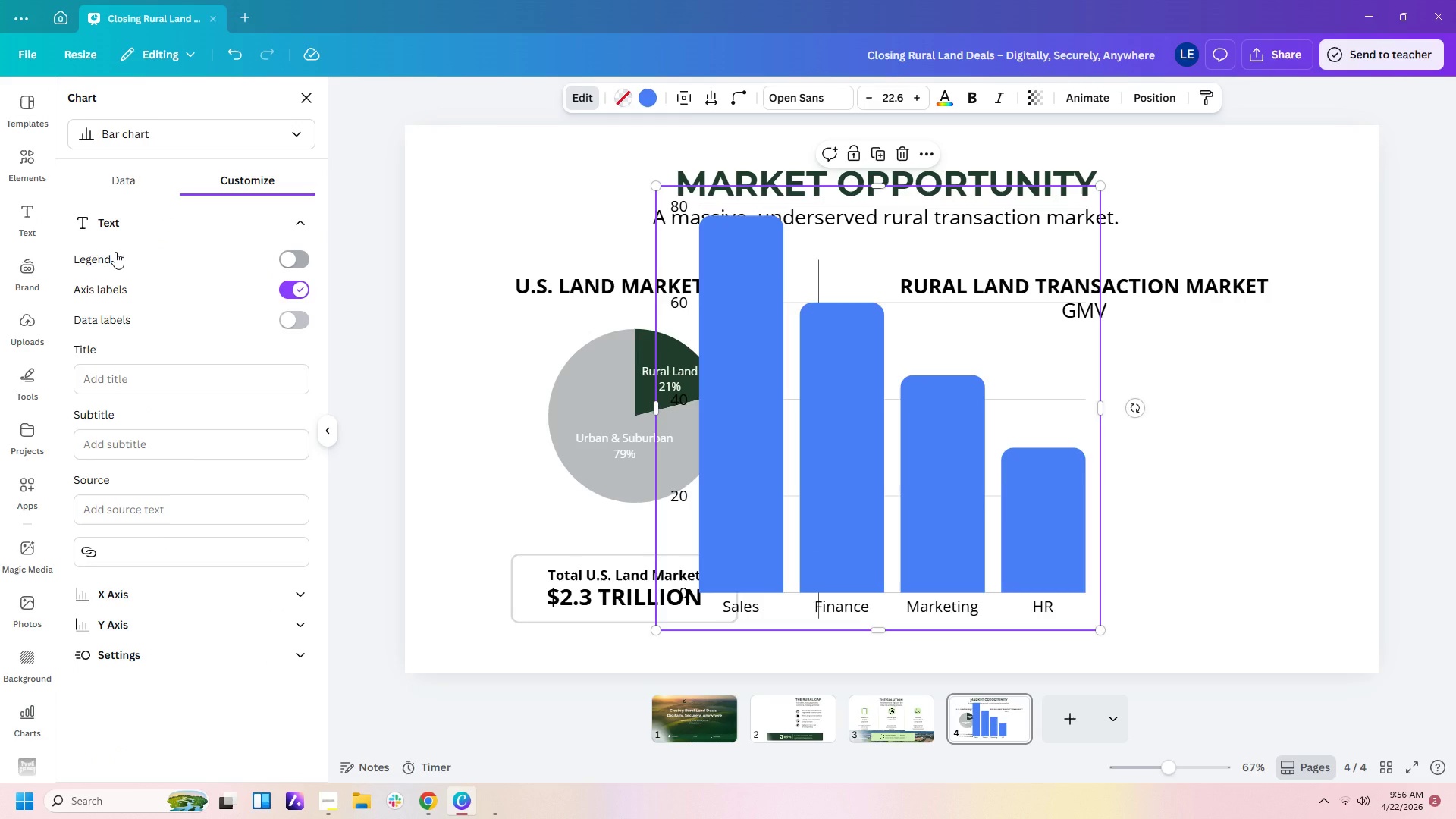 
double_click([886, 409])
 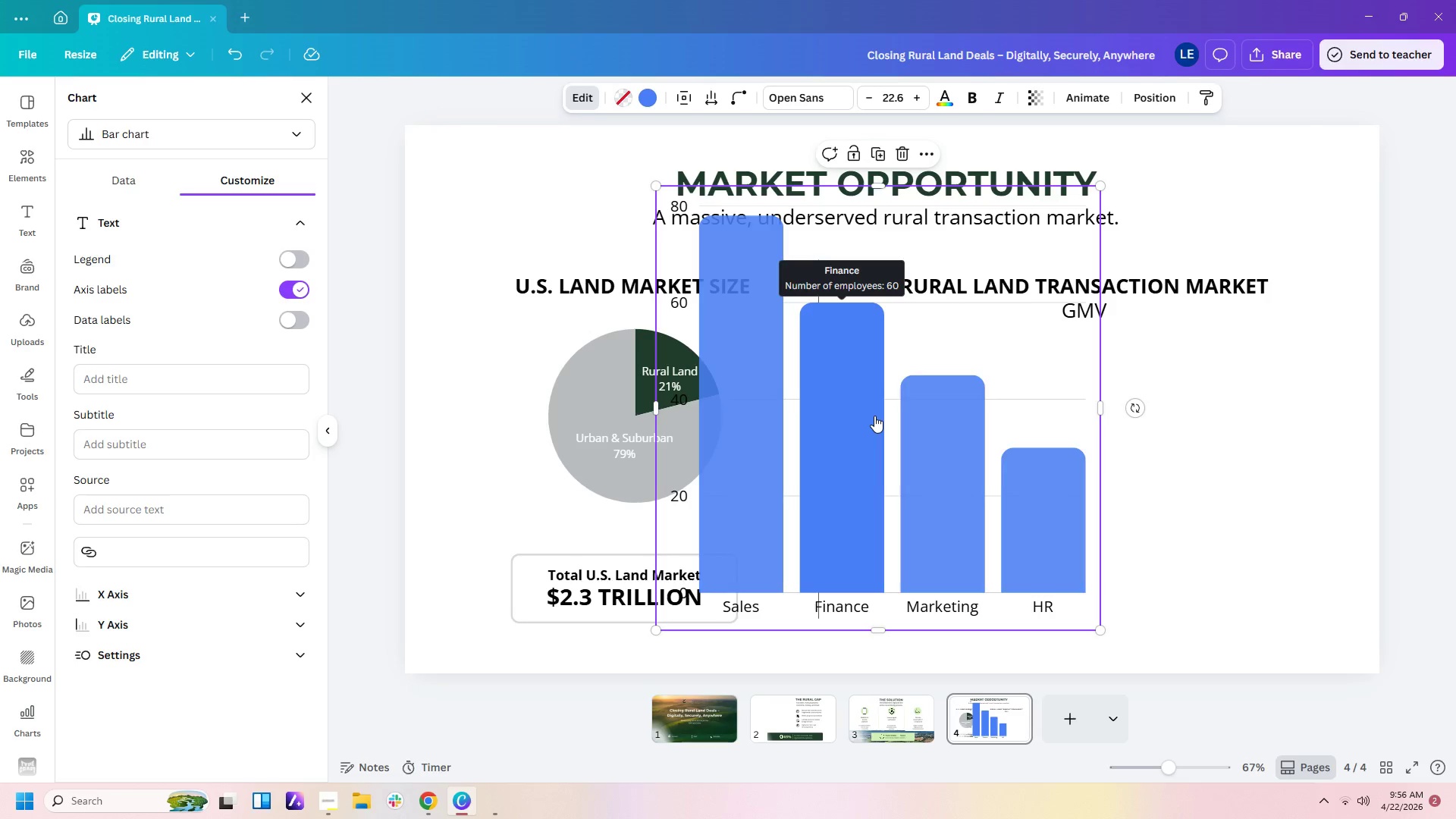 
double_click([874, 416])
 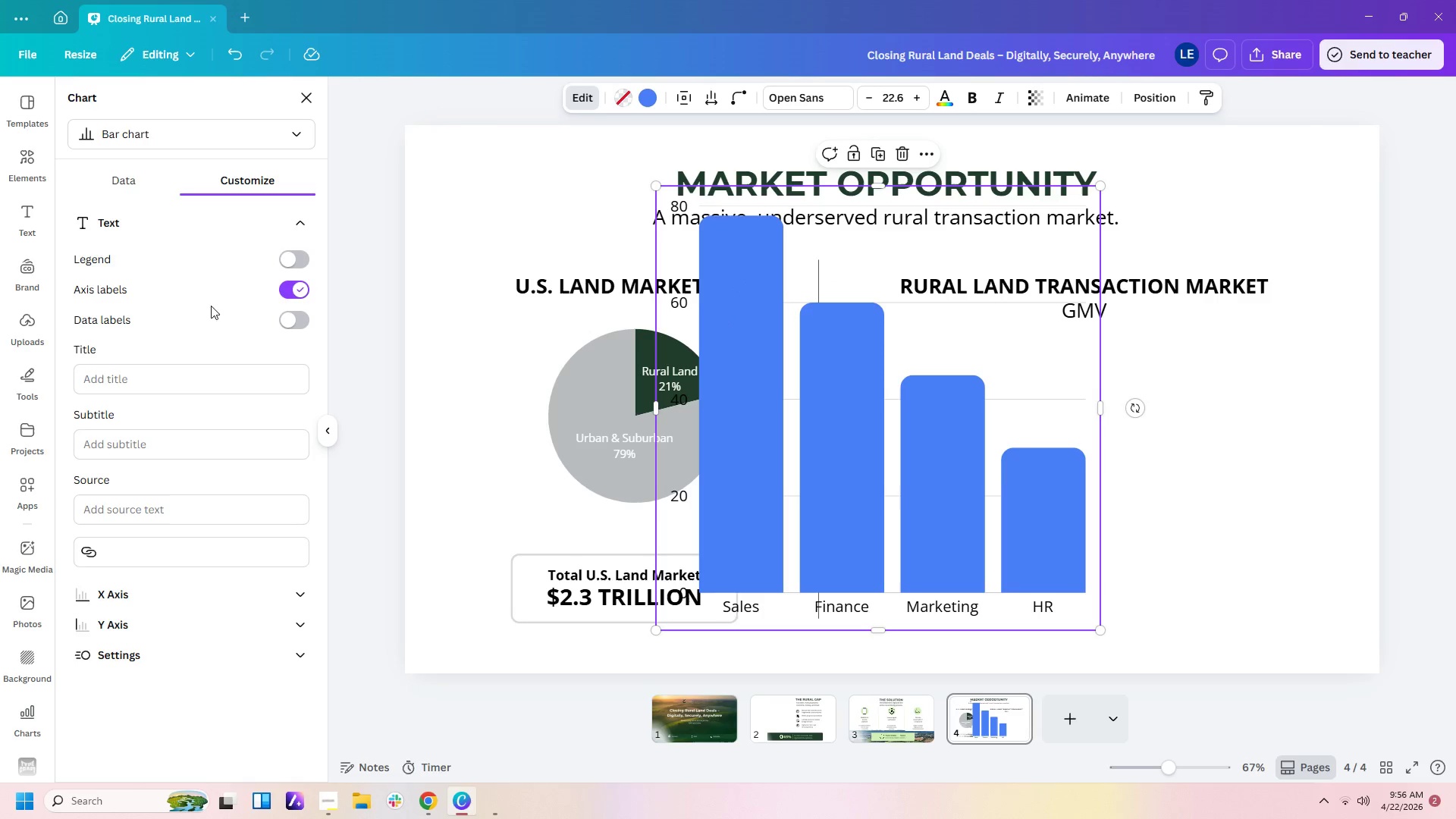 
left_click([131, 192])
 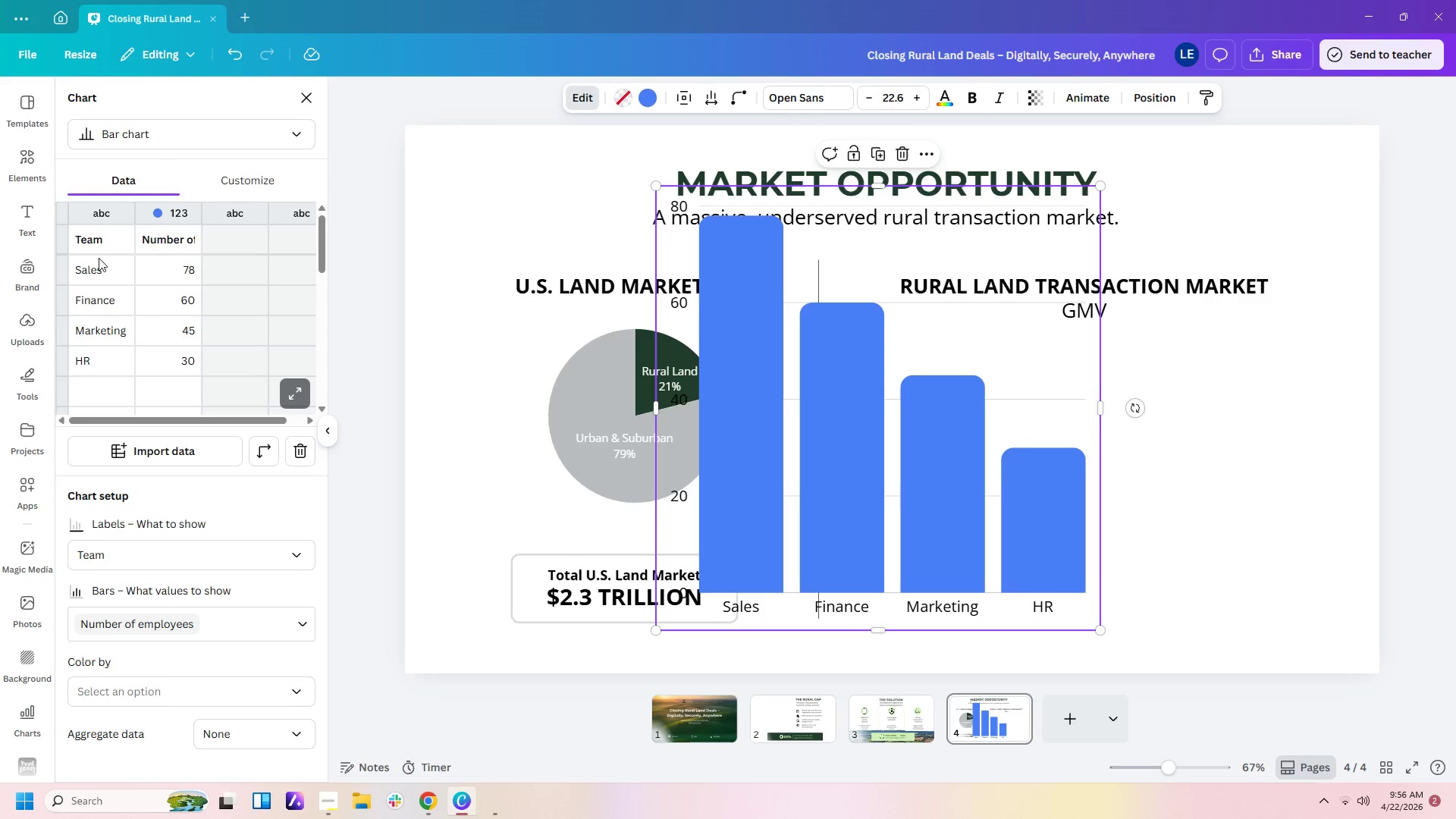 
left_click([99, 271])
 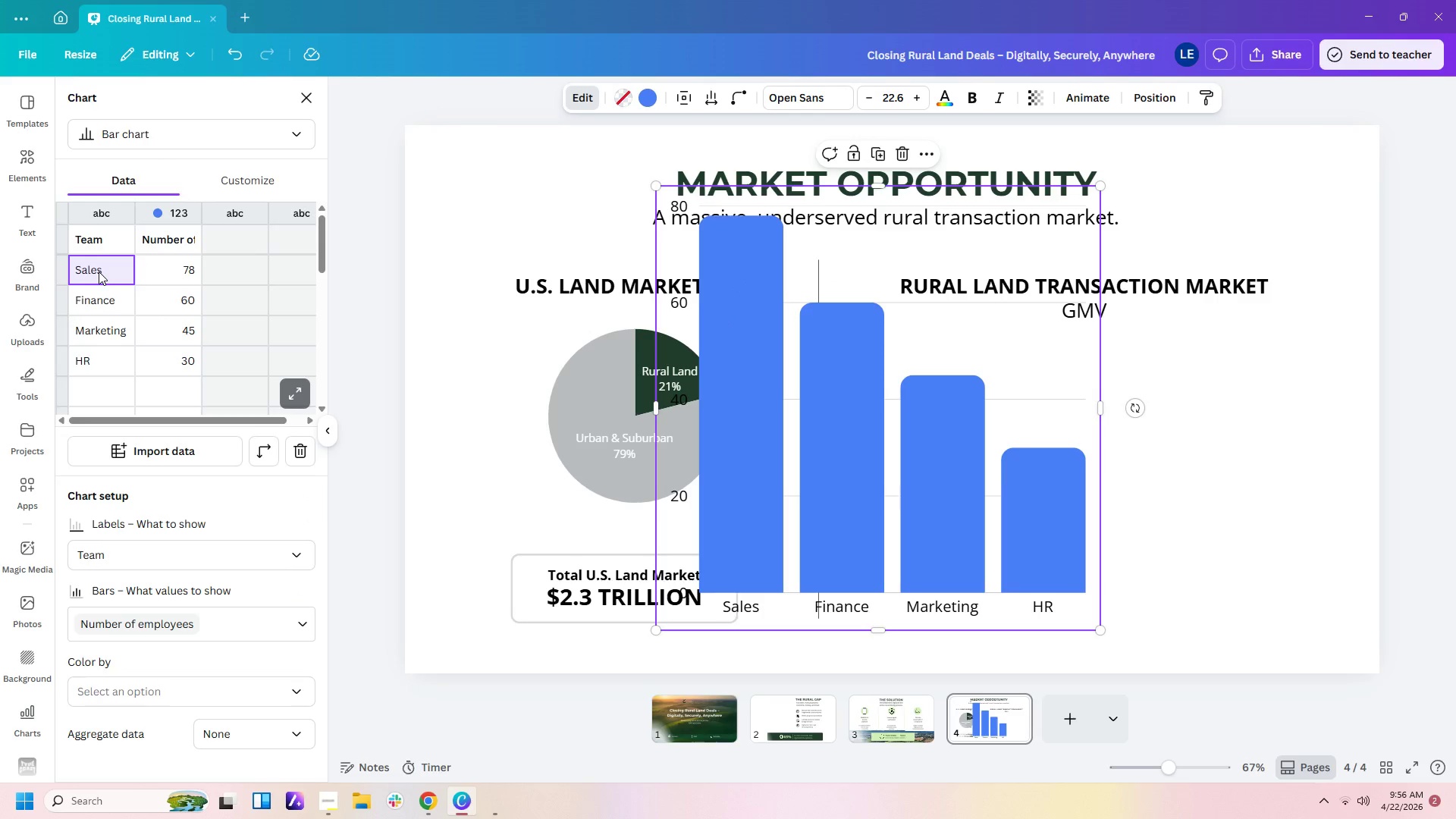 
double_click([99, 271])
 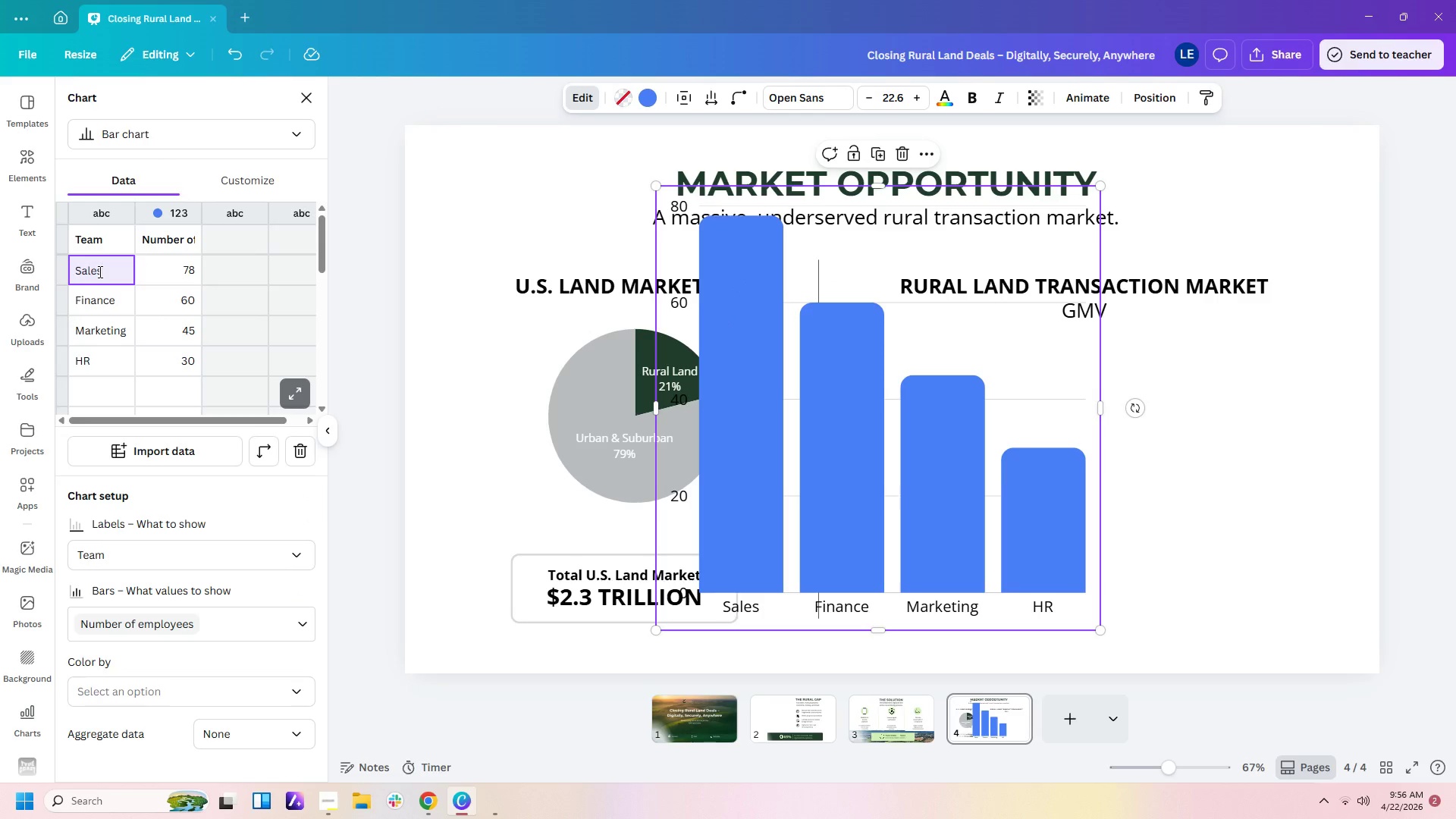 
key(Numpad2)
 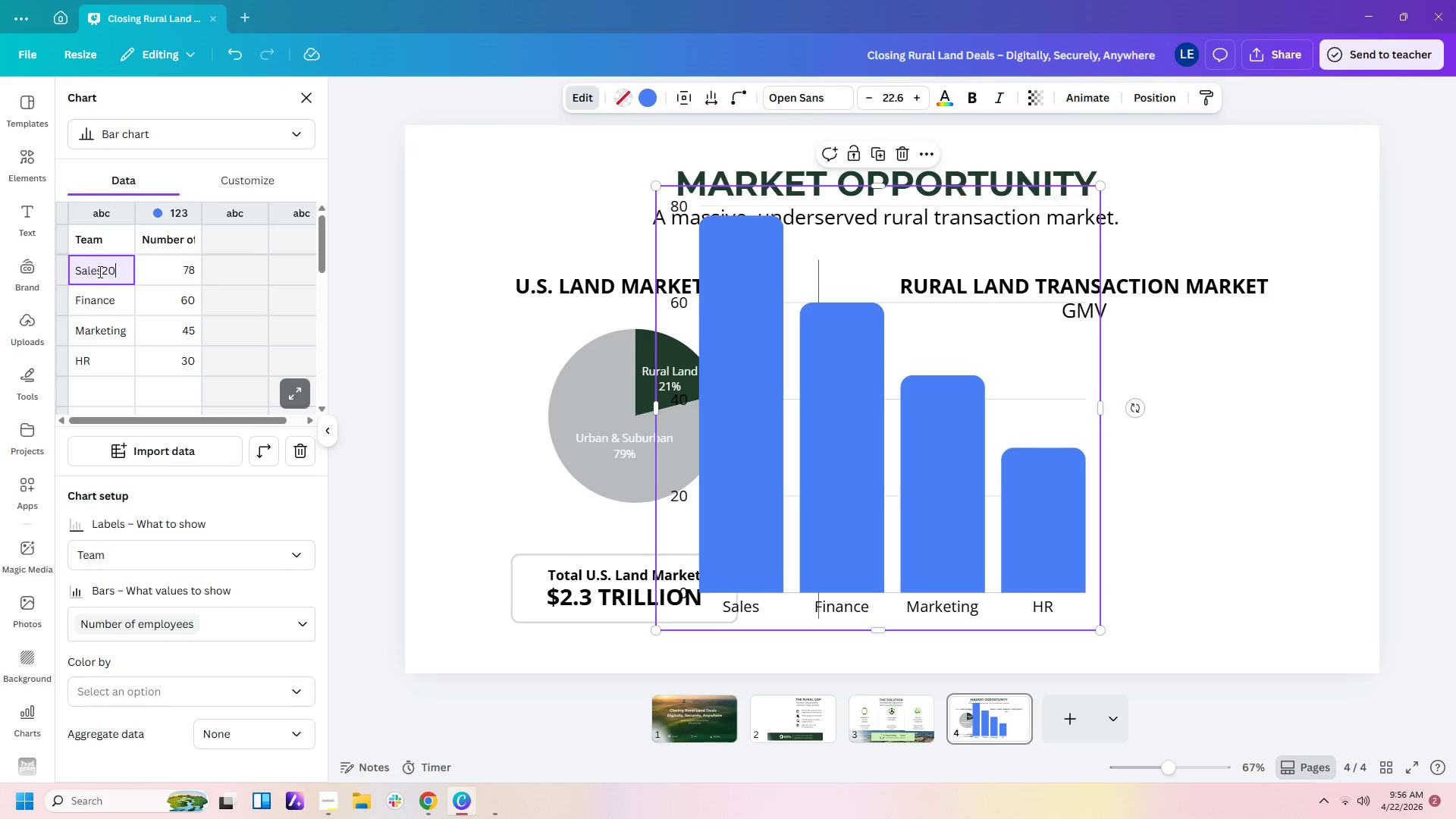 
key(Numpad0)
 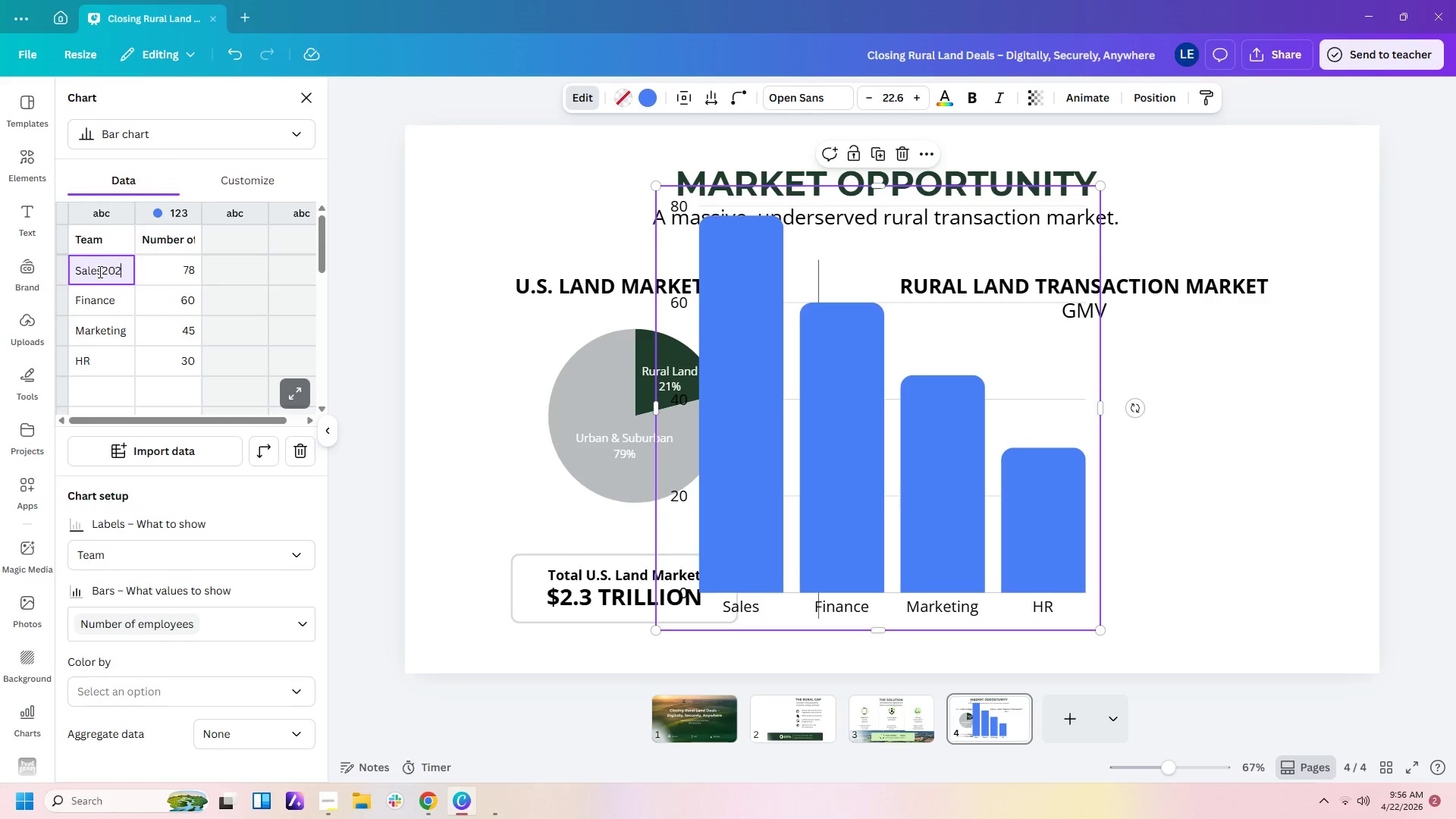 
key(Numpad2)
 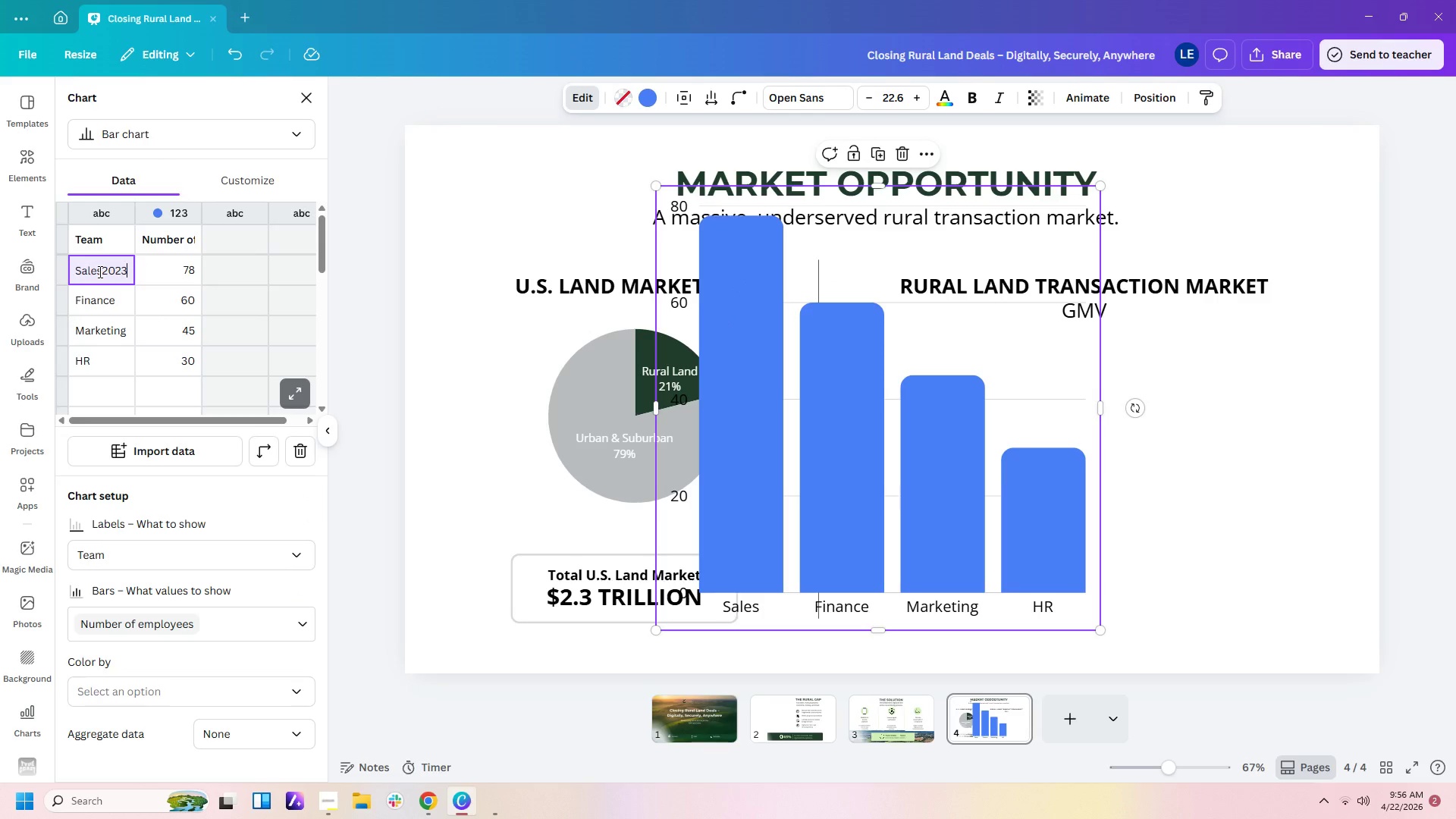 
key(Numpad3)
 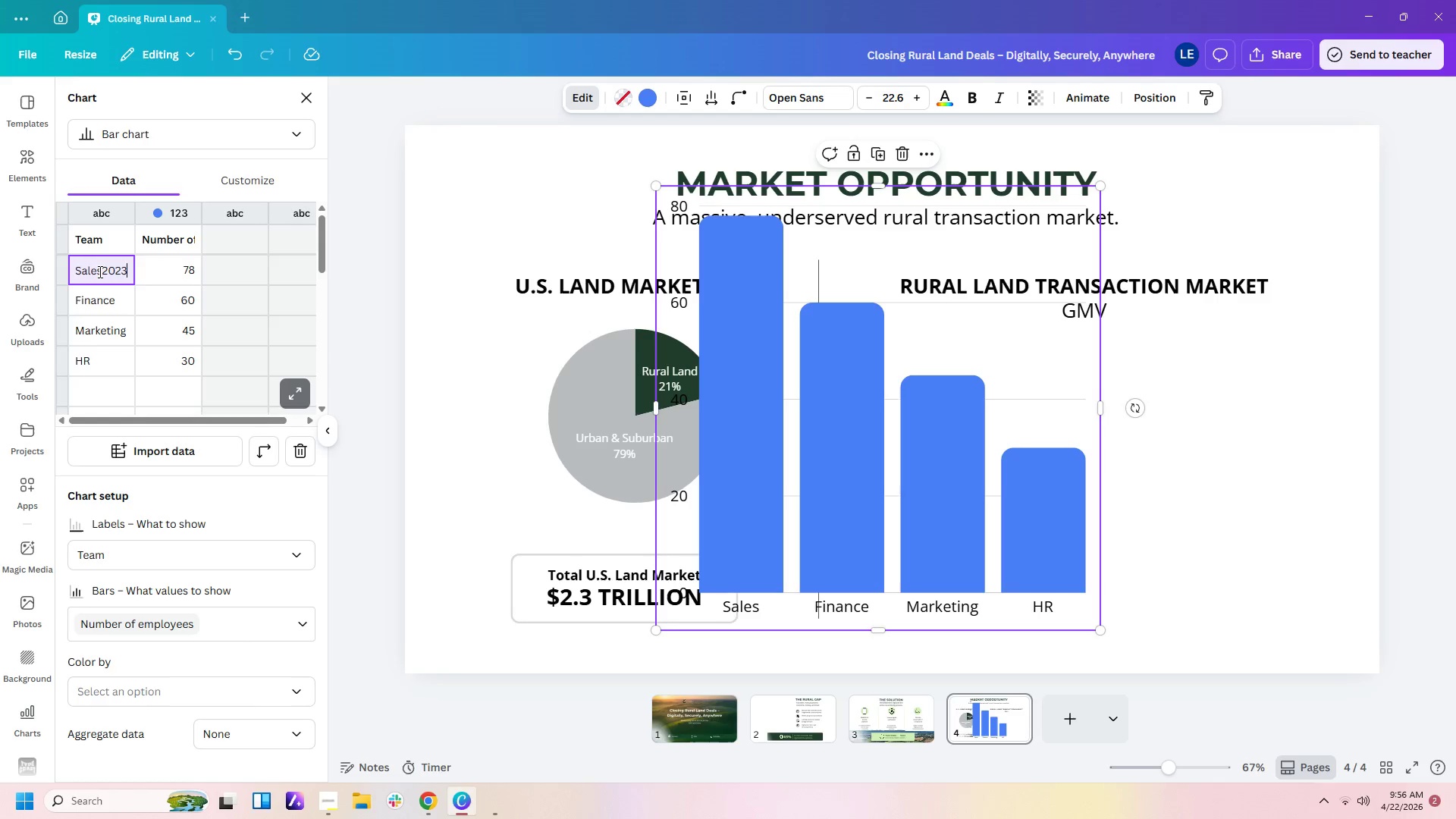 
key(Enter)
 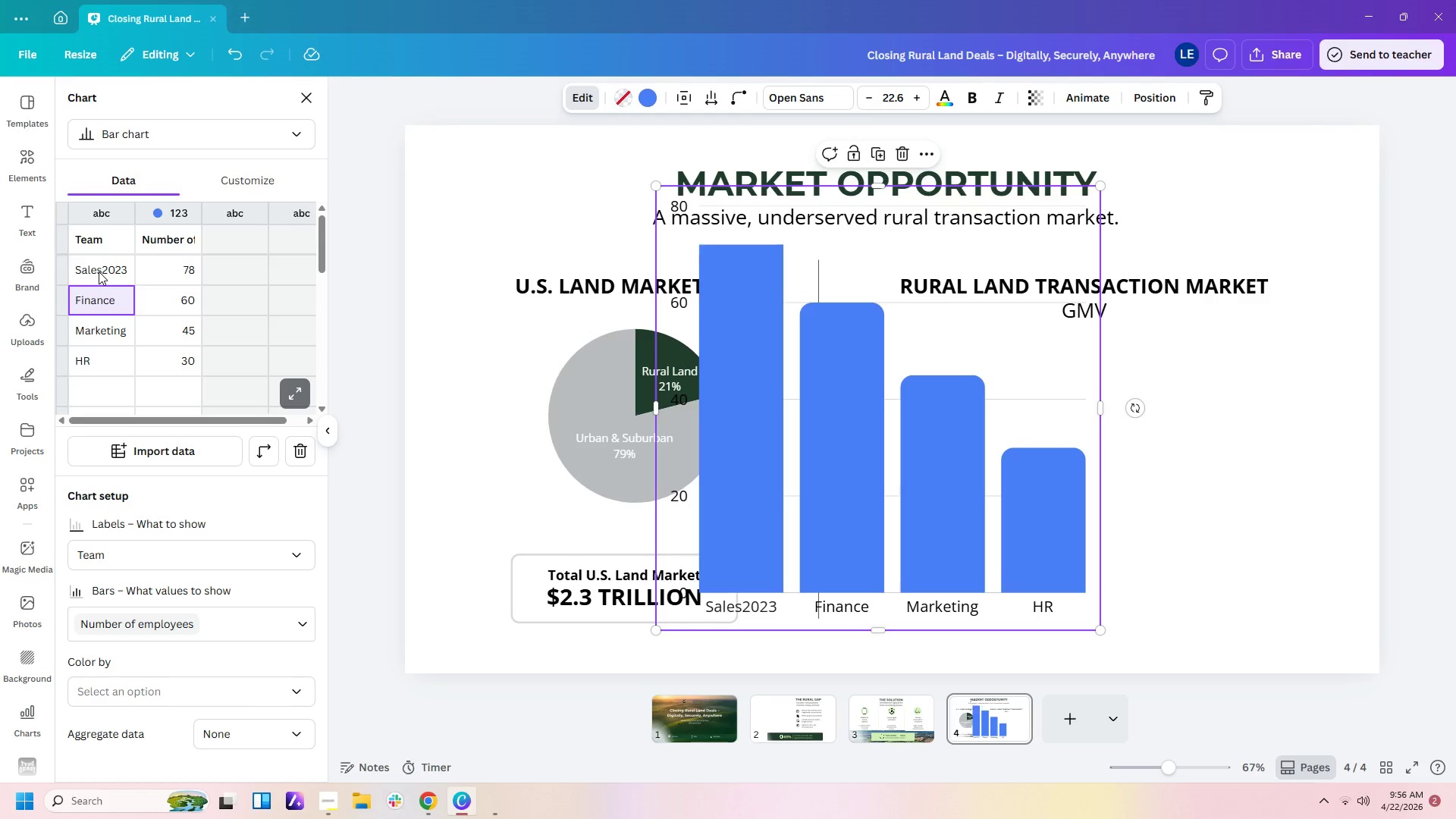 
key(Numpad2)
 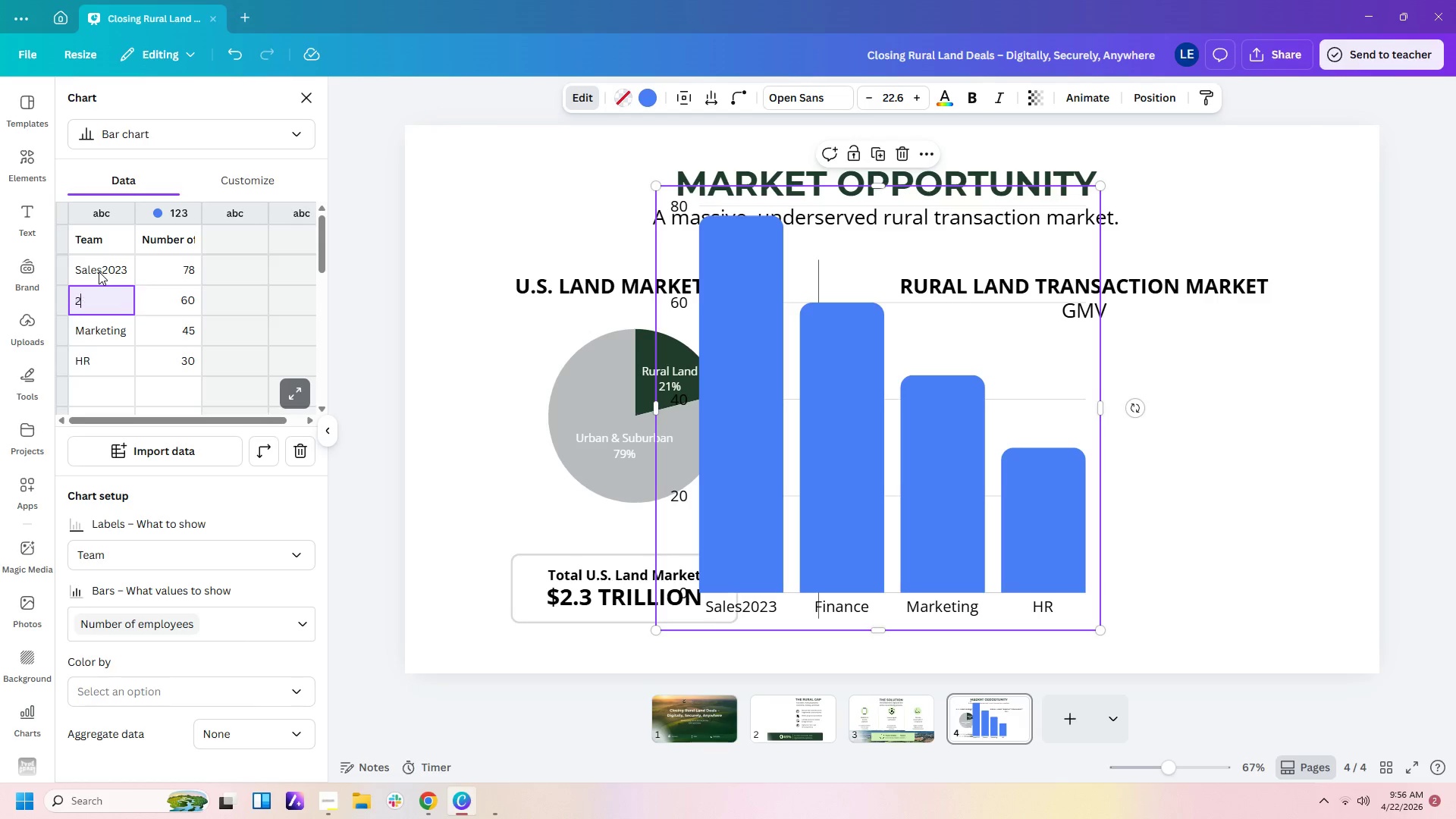 
key(Numpad0)
 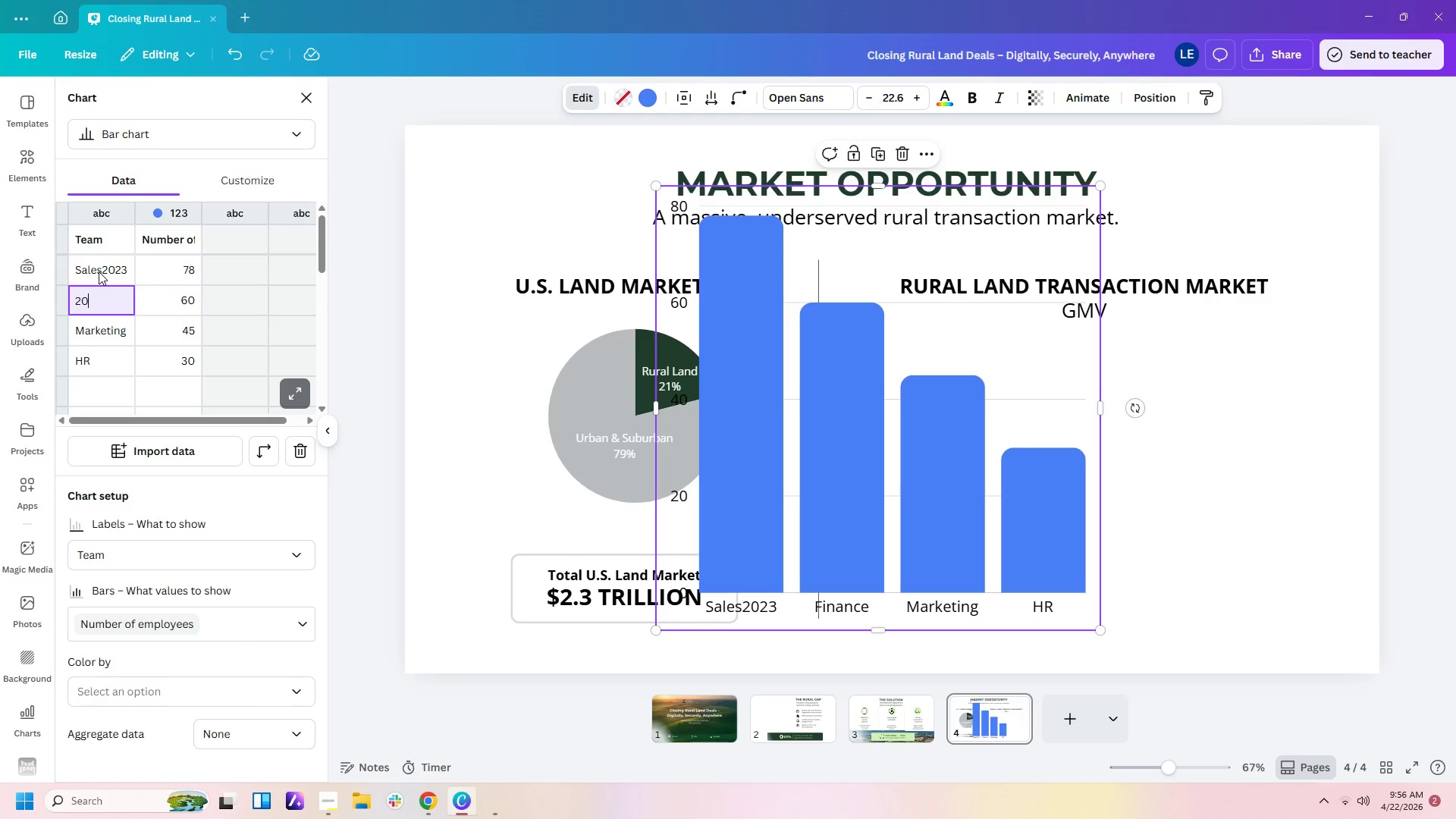 
key(Numpad2)
 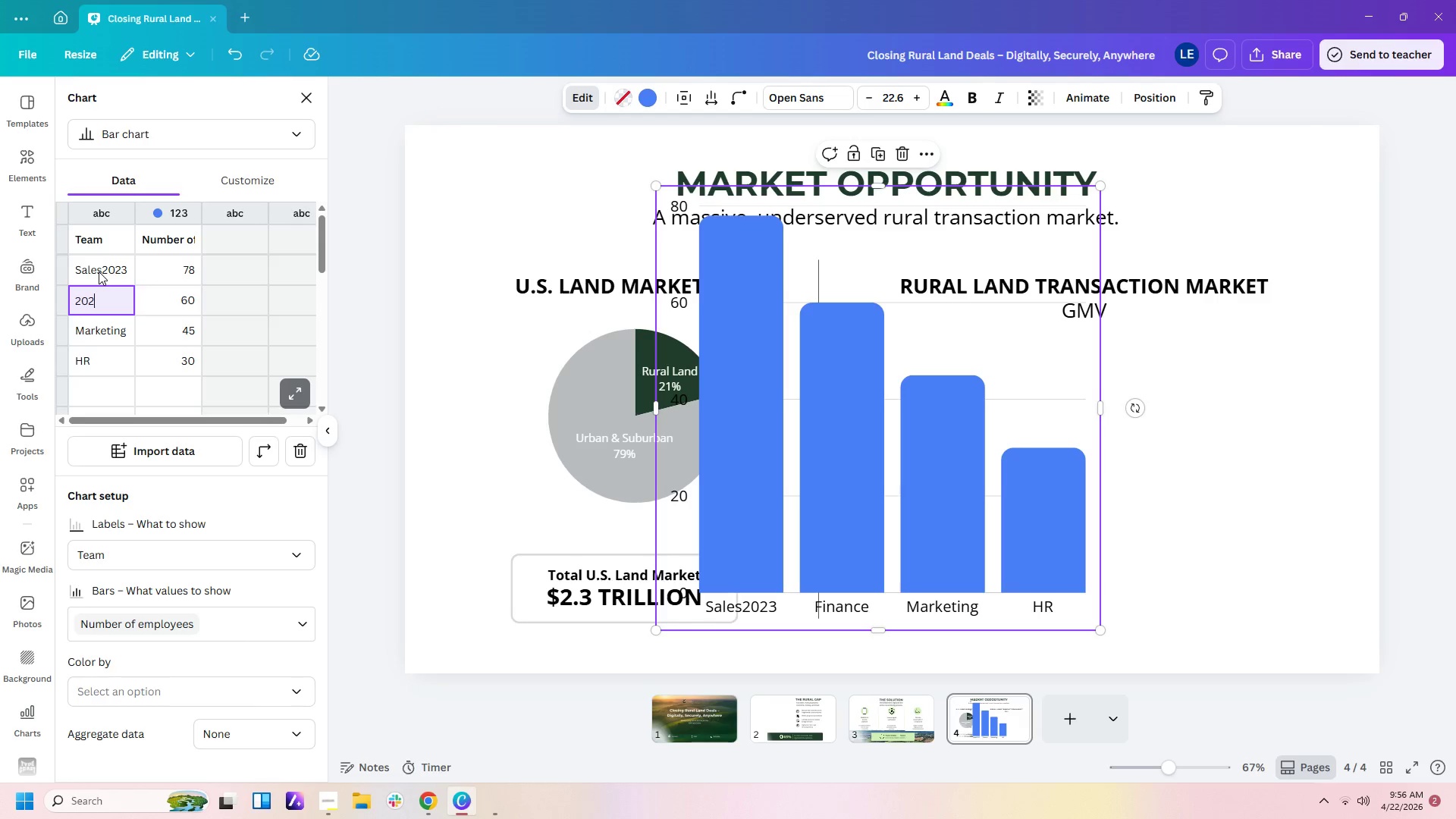 
key(Numpad4)
 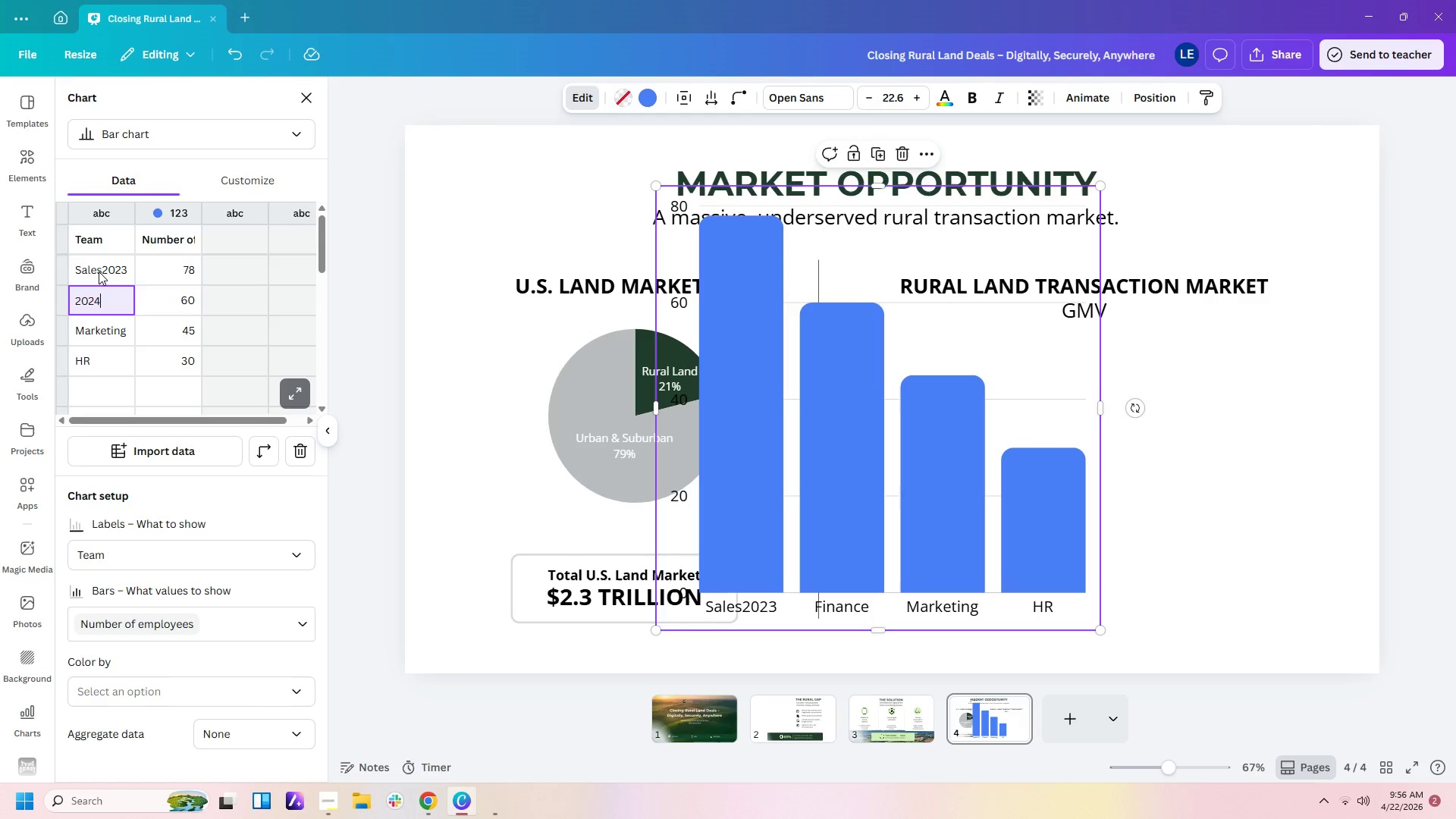 
key(Enter)
 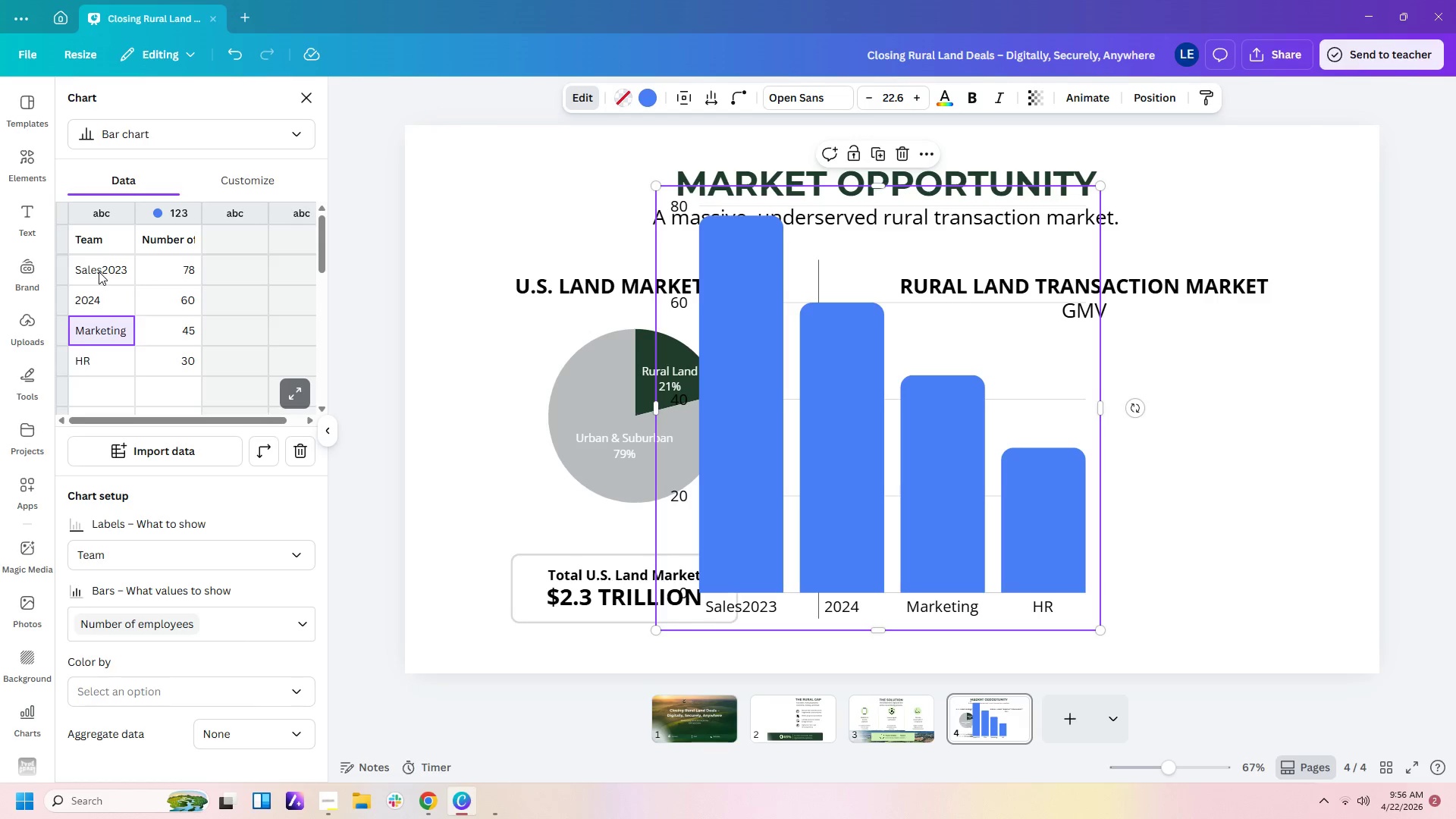 
key(Numpad2)
 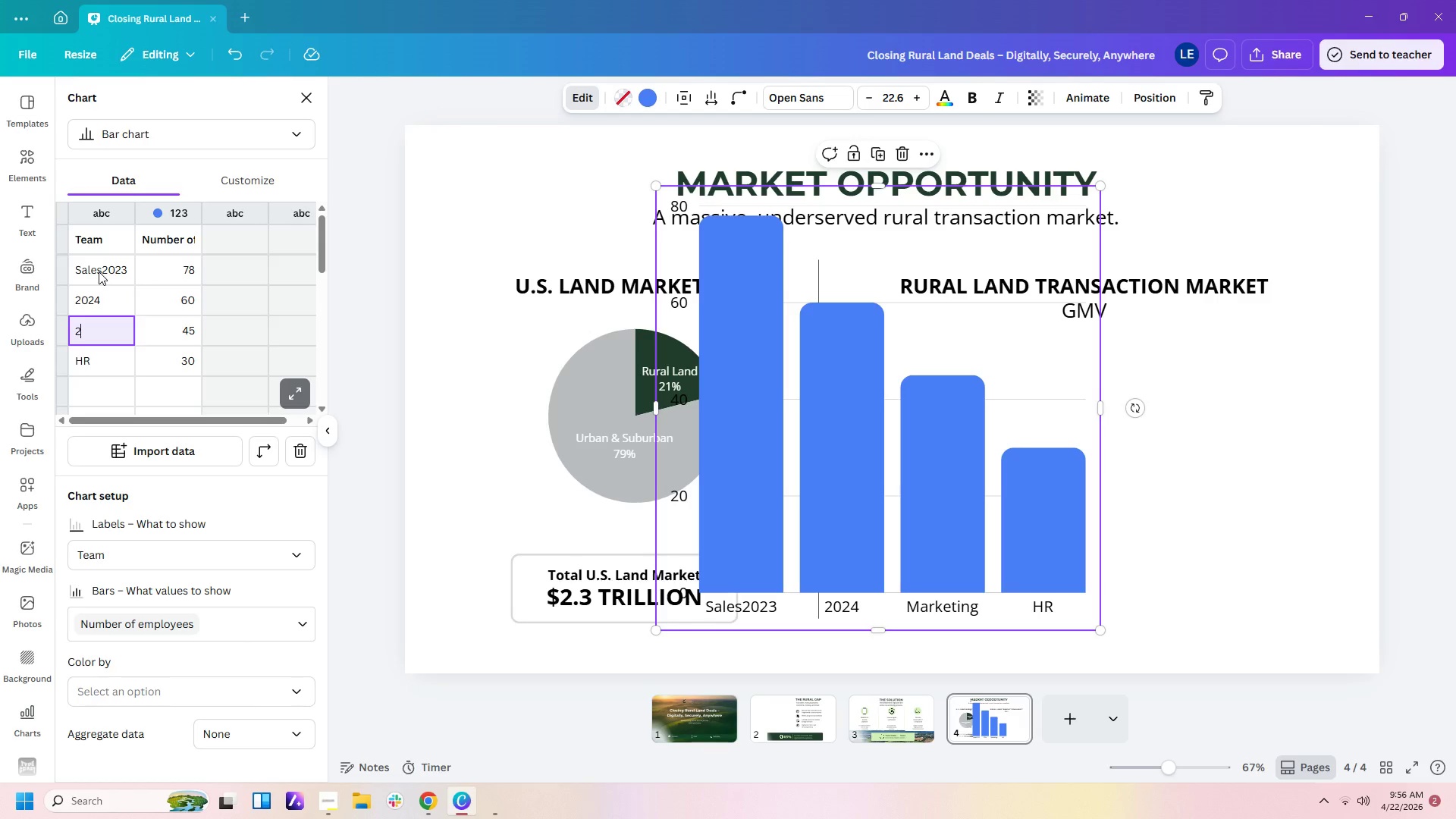 
key(Numpad0)
 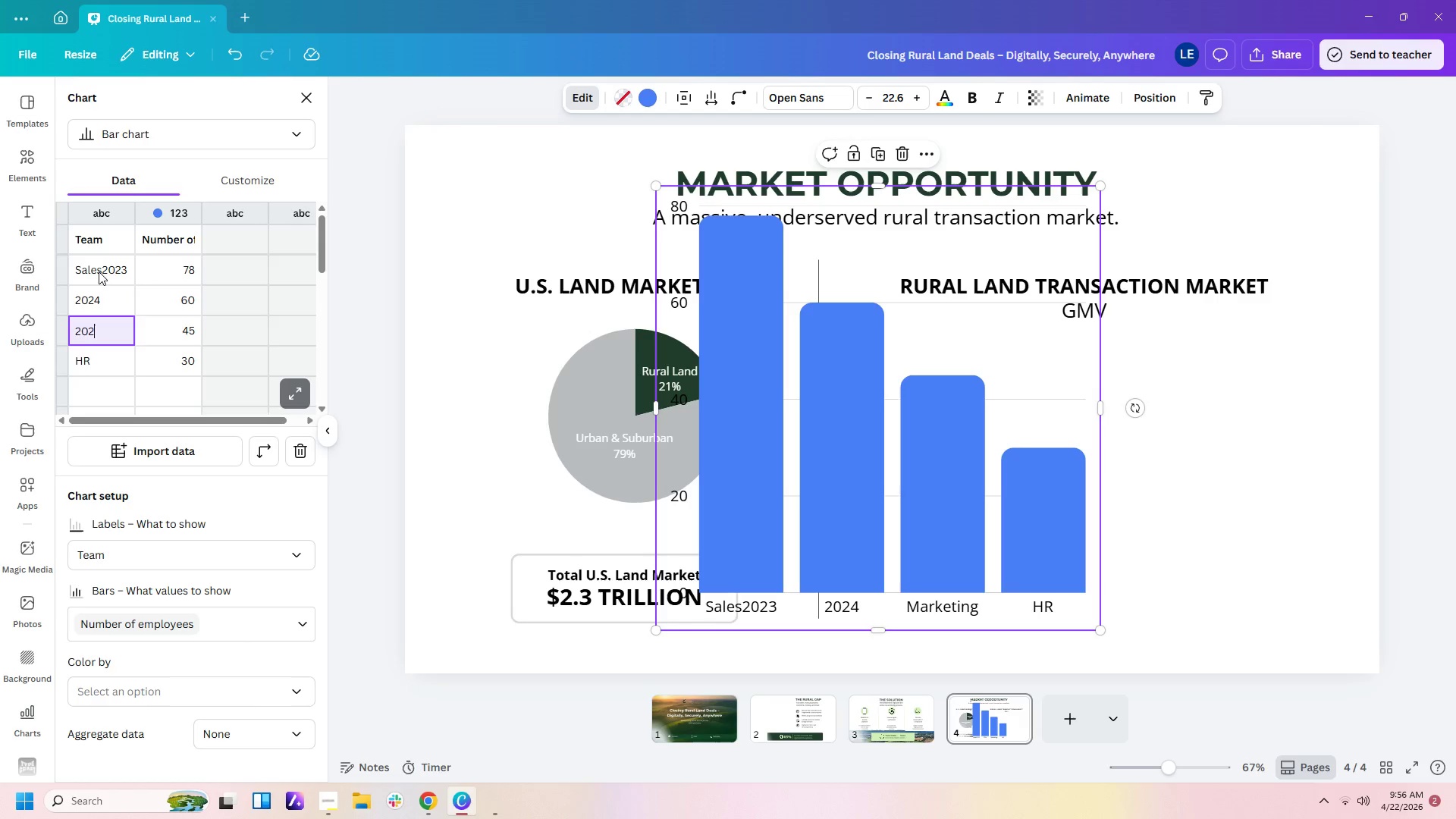 
key(Numpad2)
 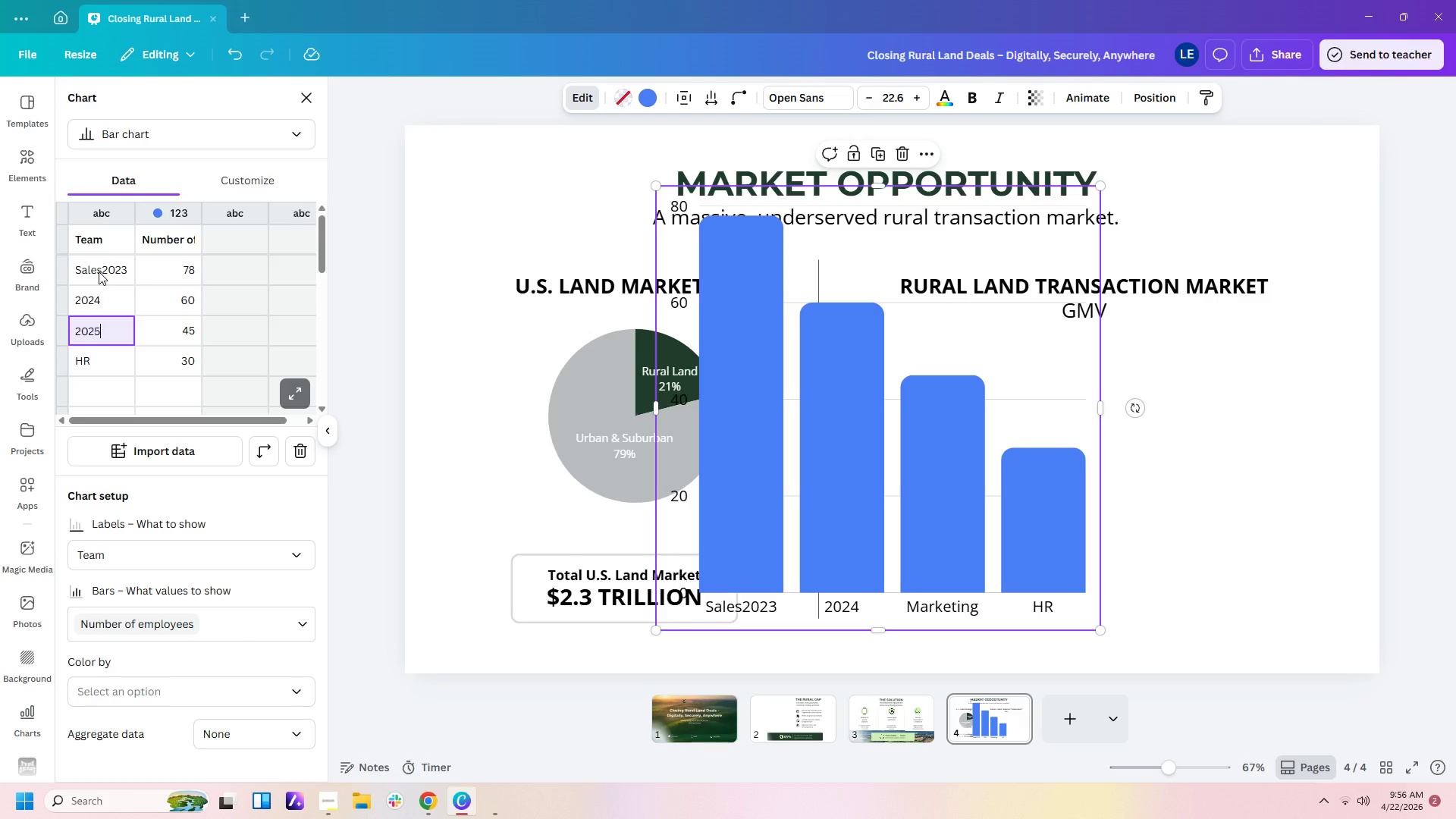 
key(Numpad5)
 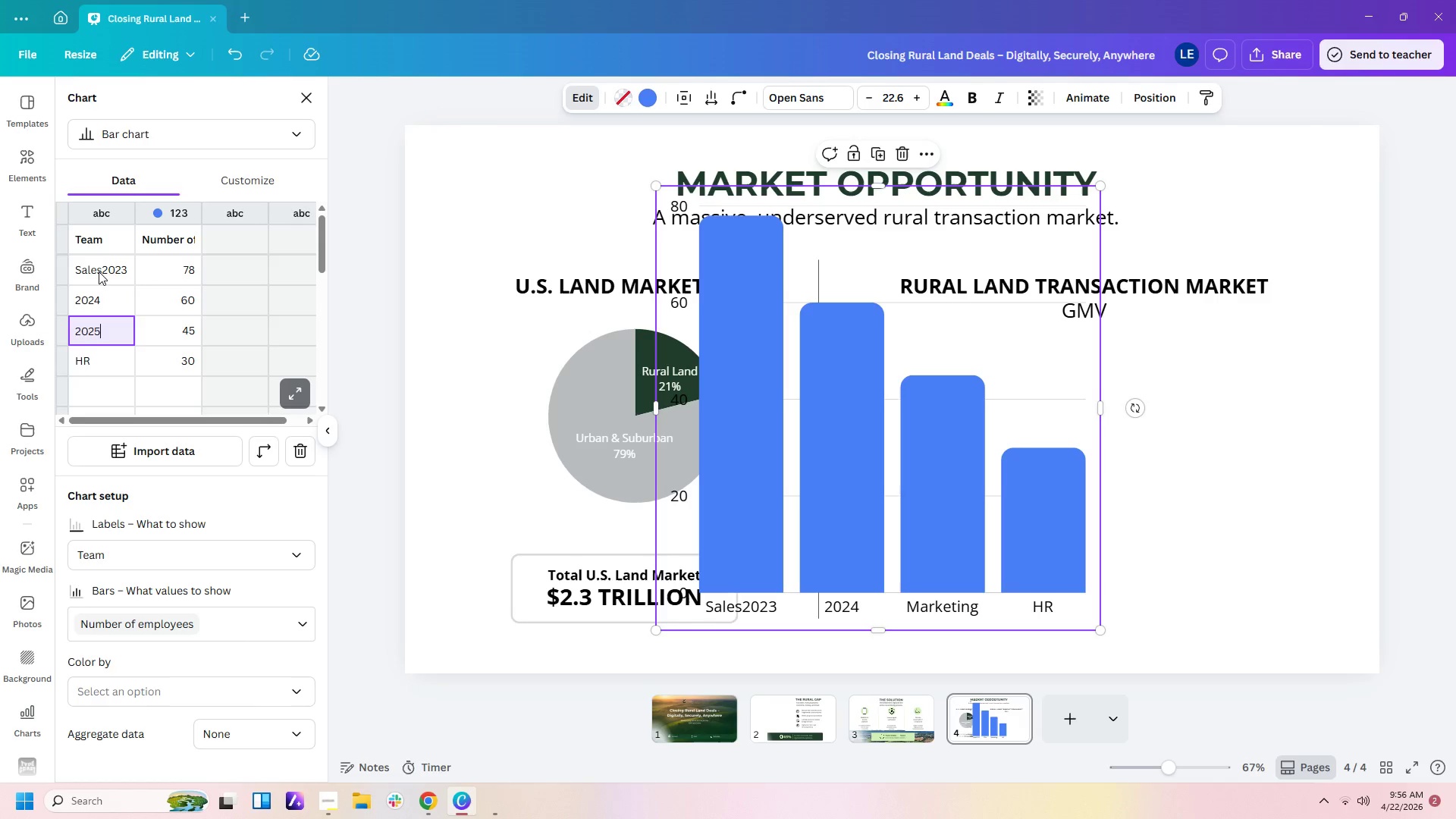 
key(Enter)
 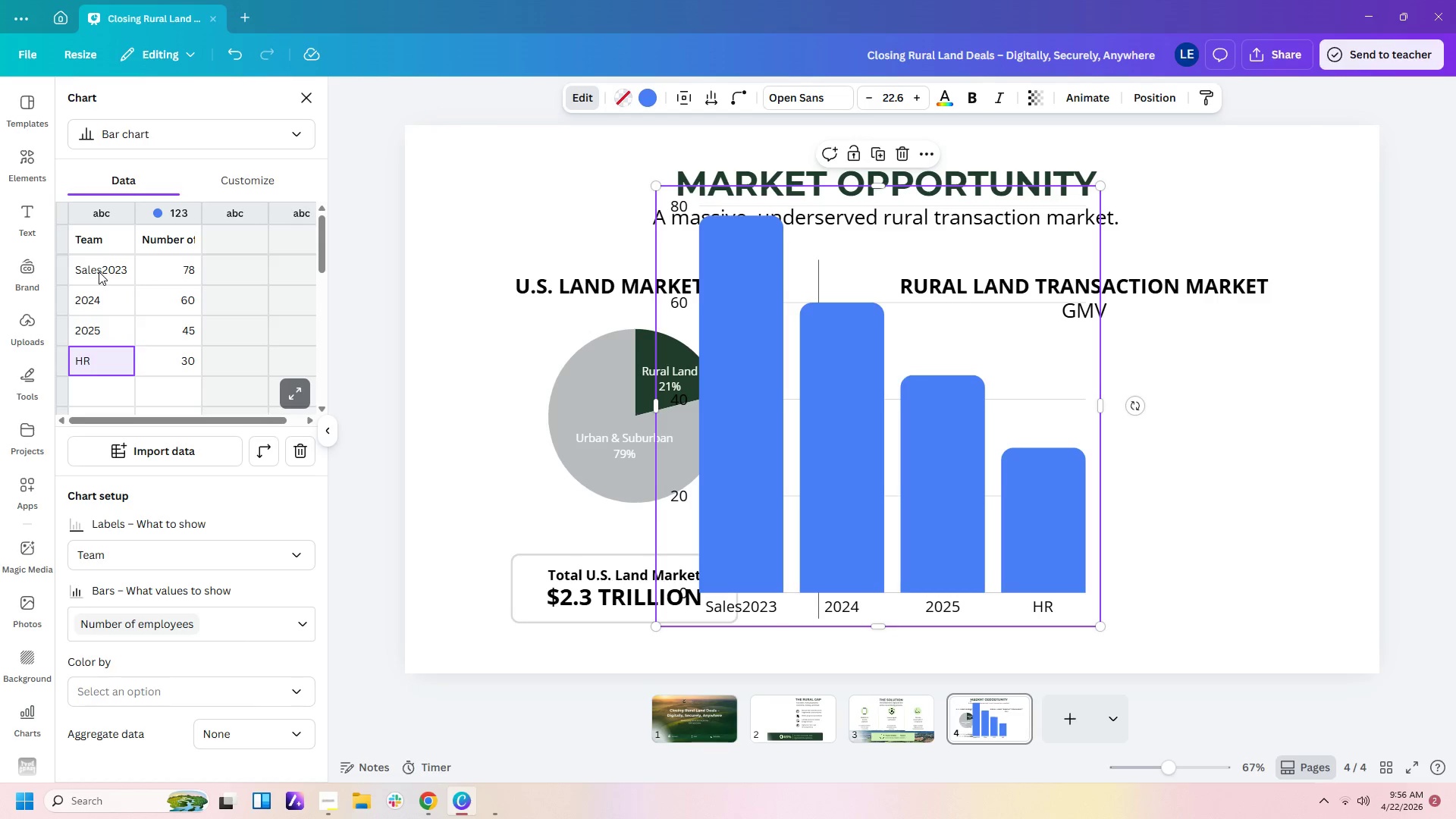 
key(Numpad2)
 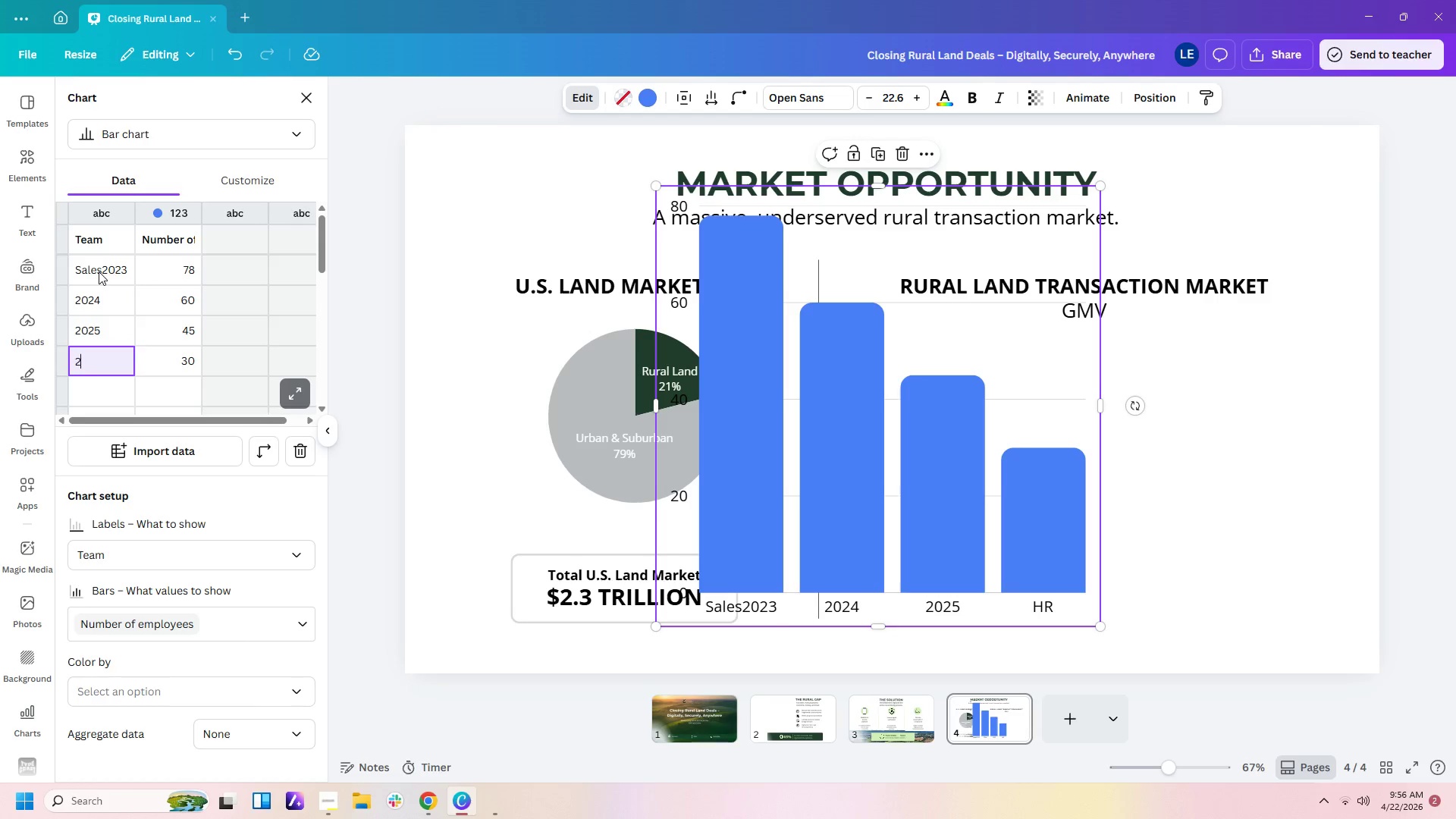 
key(Numpad0)
 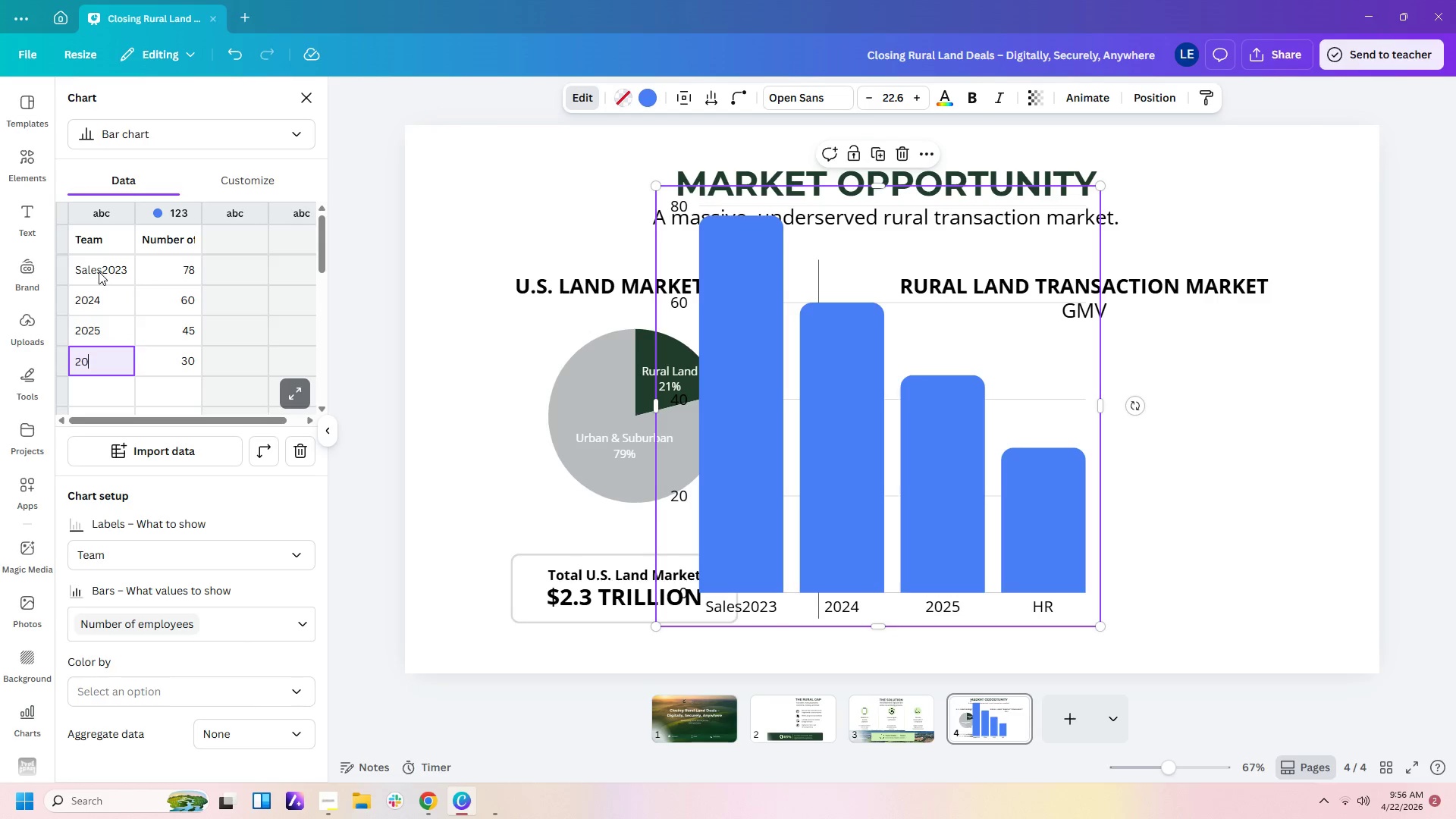 
key(Numpad2)
 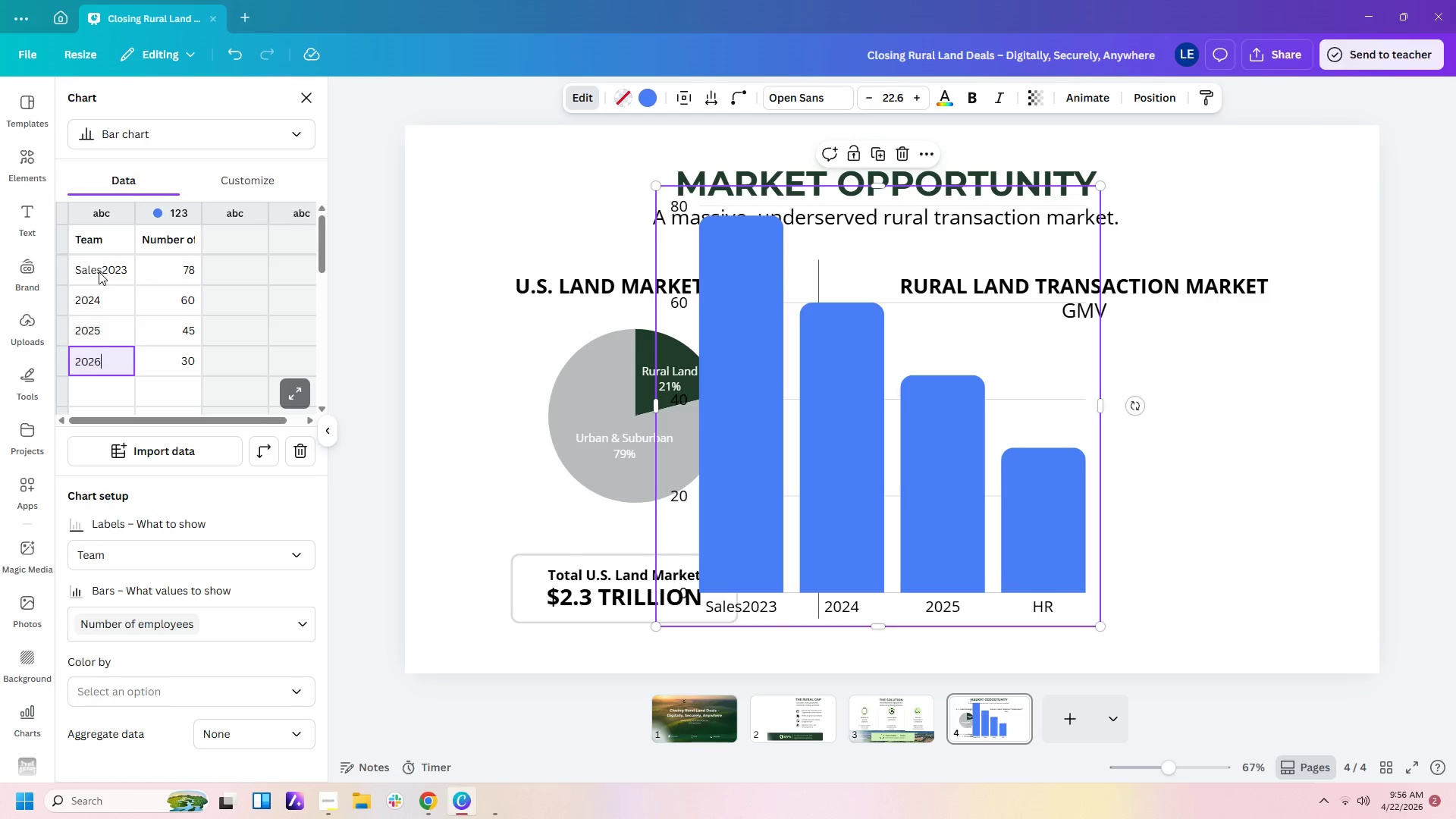 
key(Numpad6)
 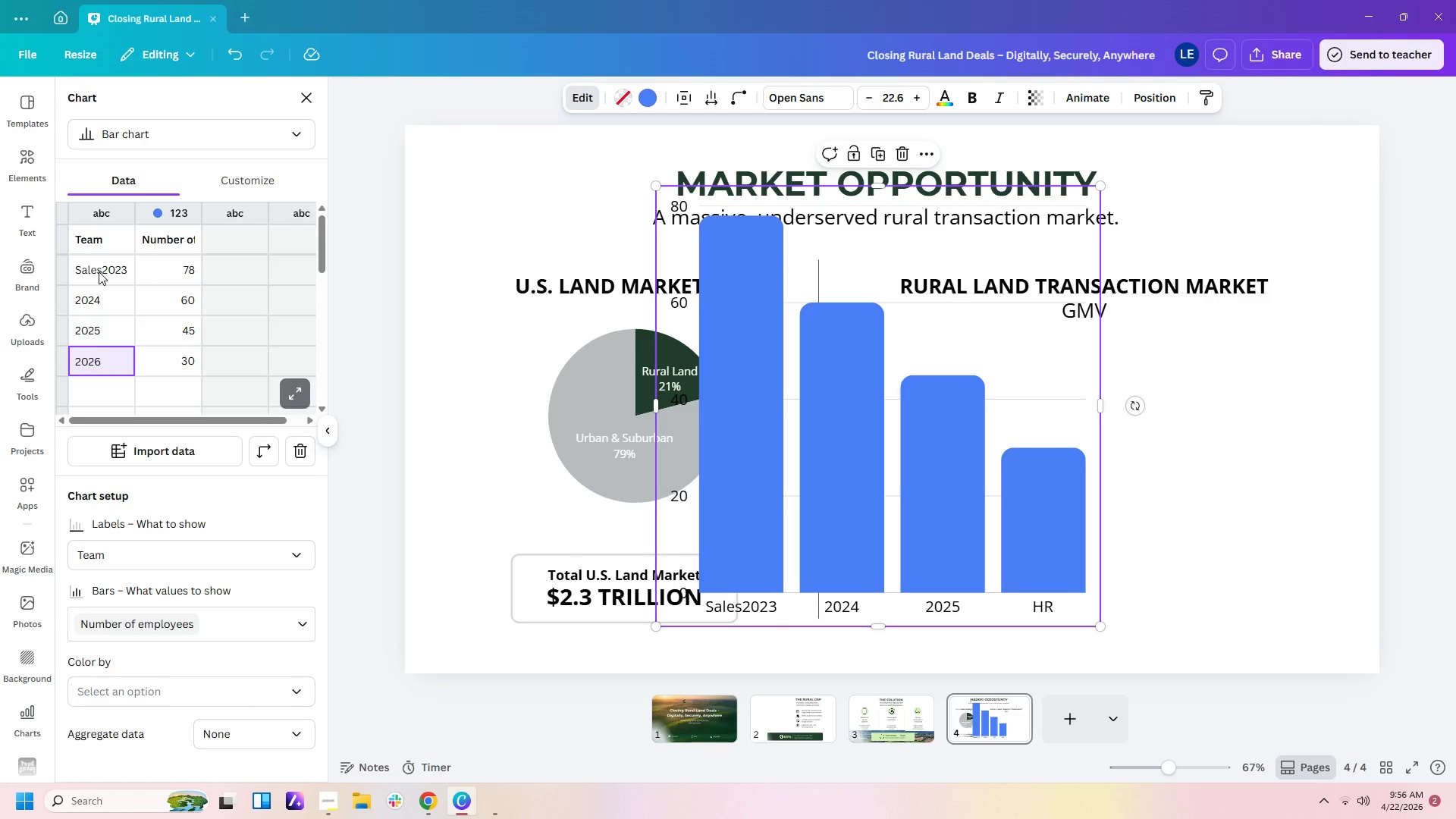 
key(Enter)
 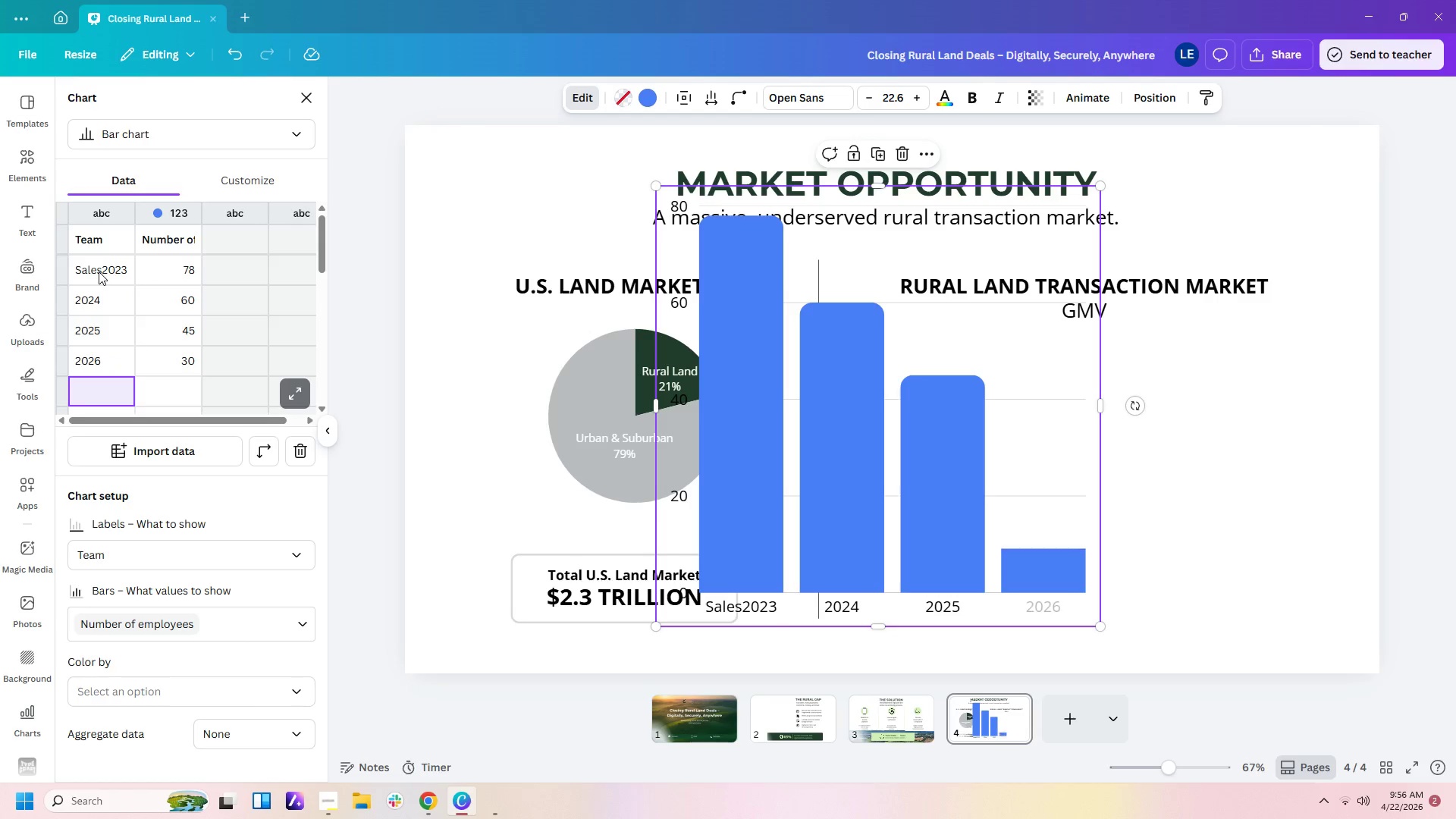 
key(Numpad0)
 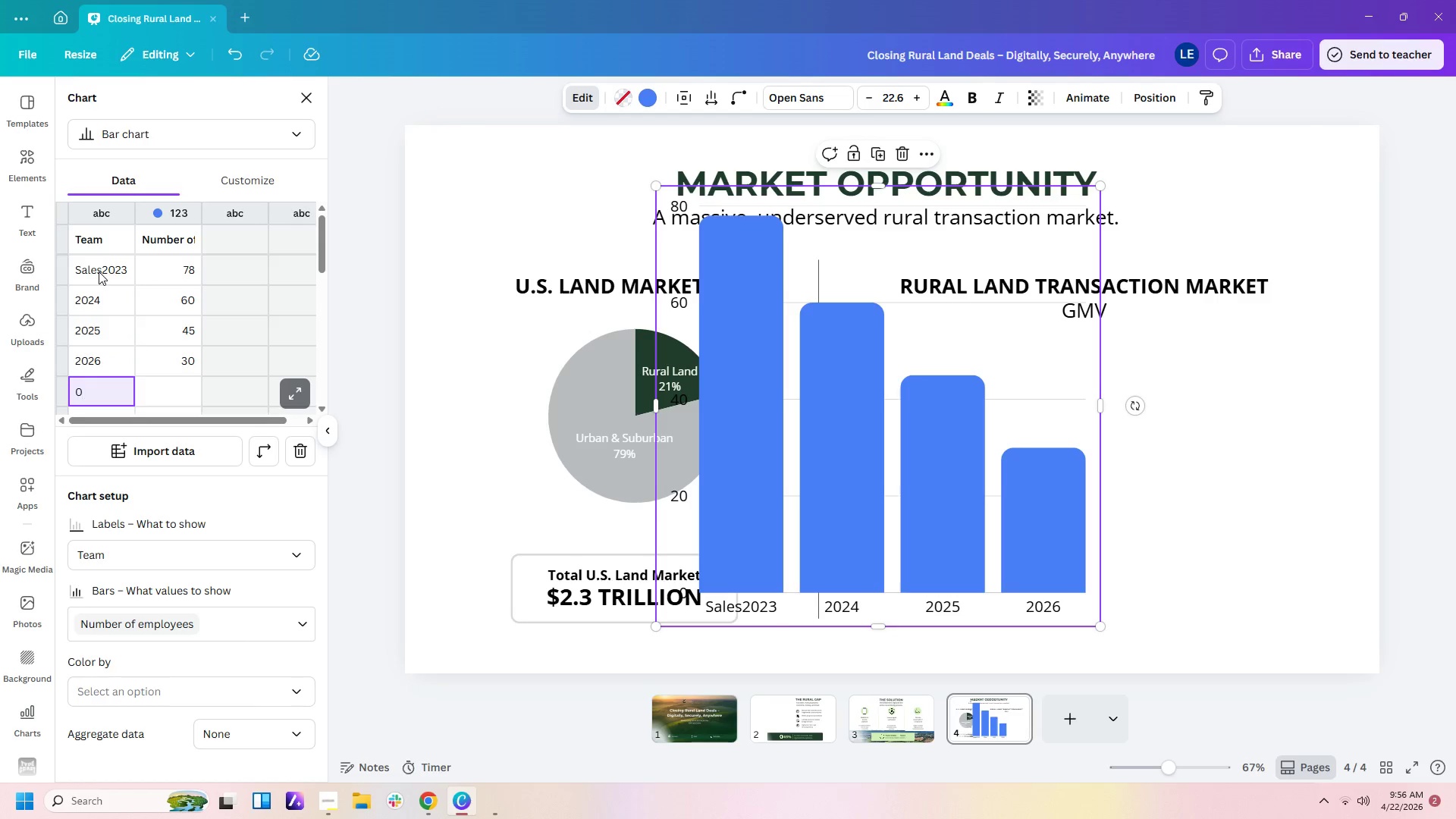 
key(Enter)
 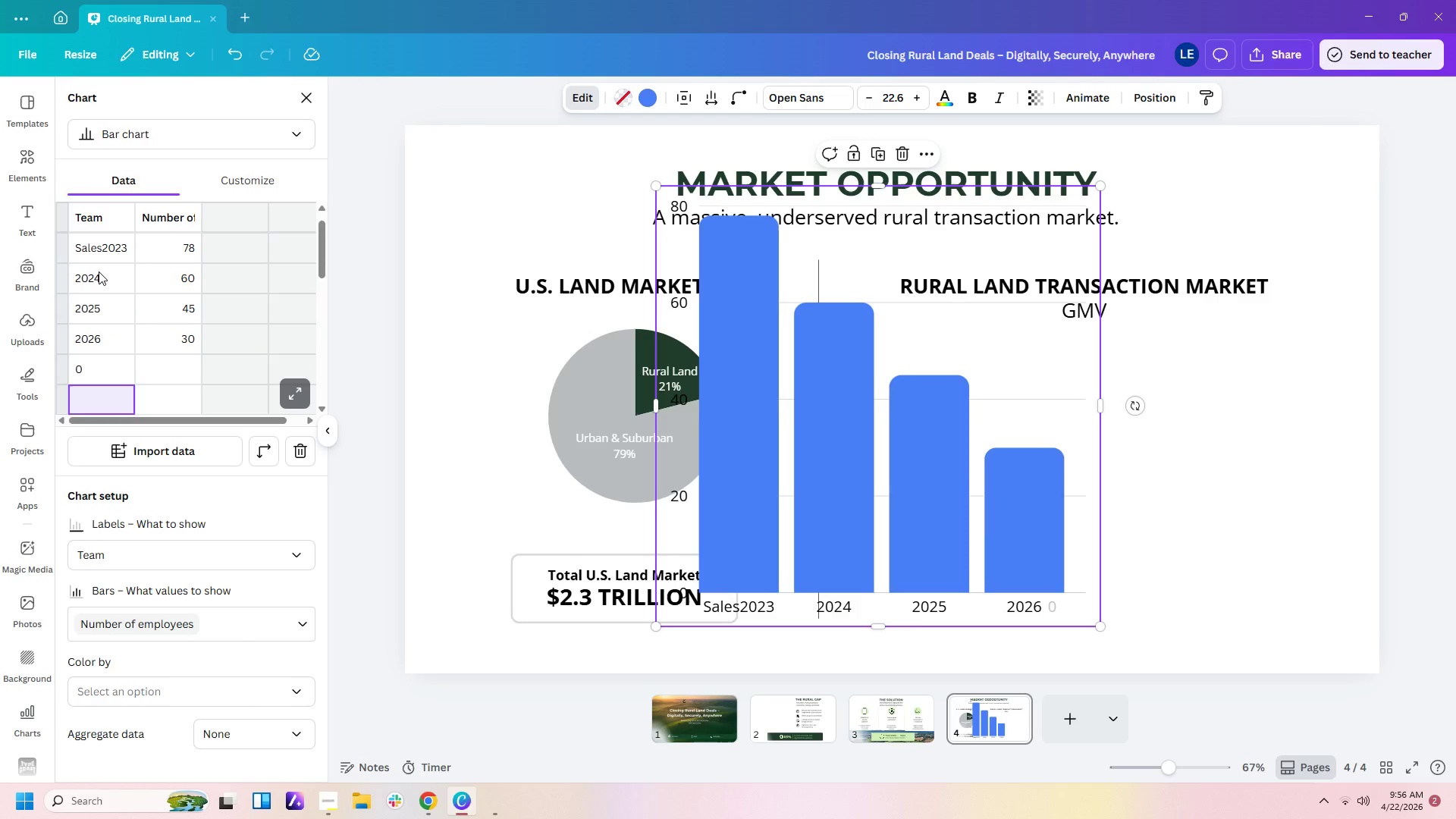 
key(Numpad2)
 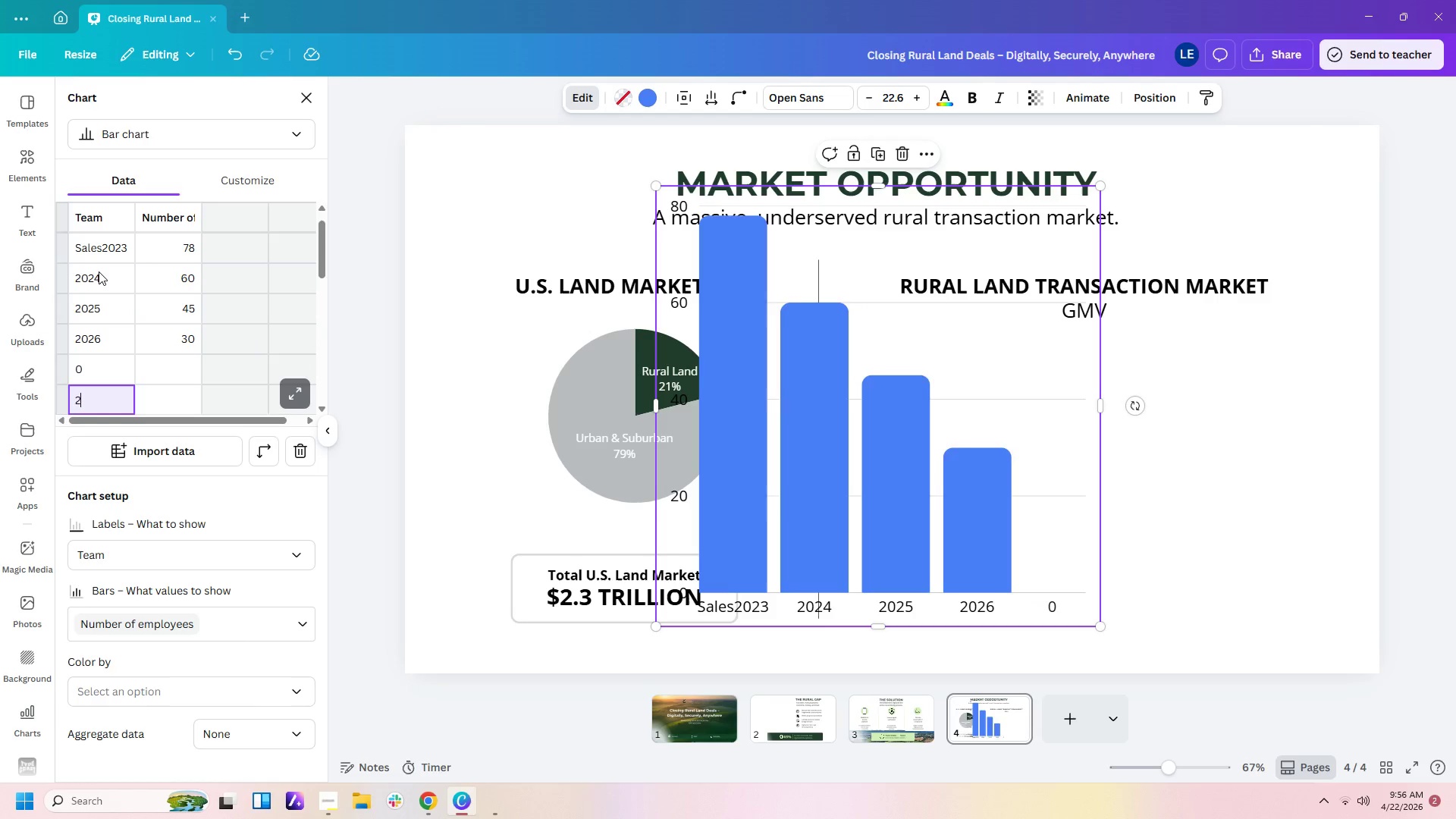 
key(Numpad0)
 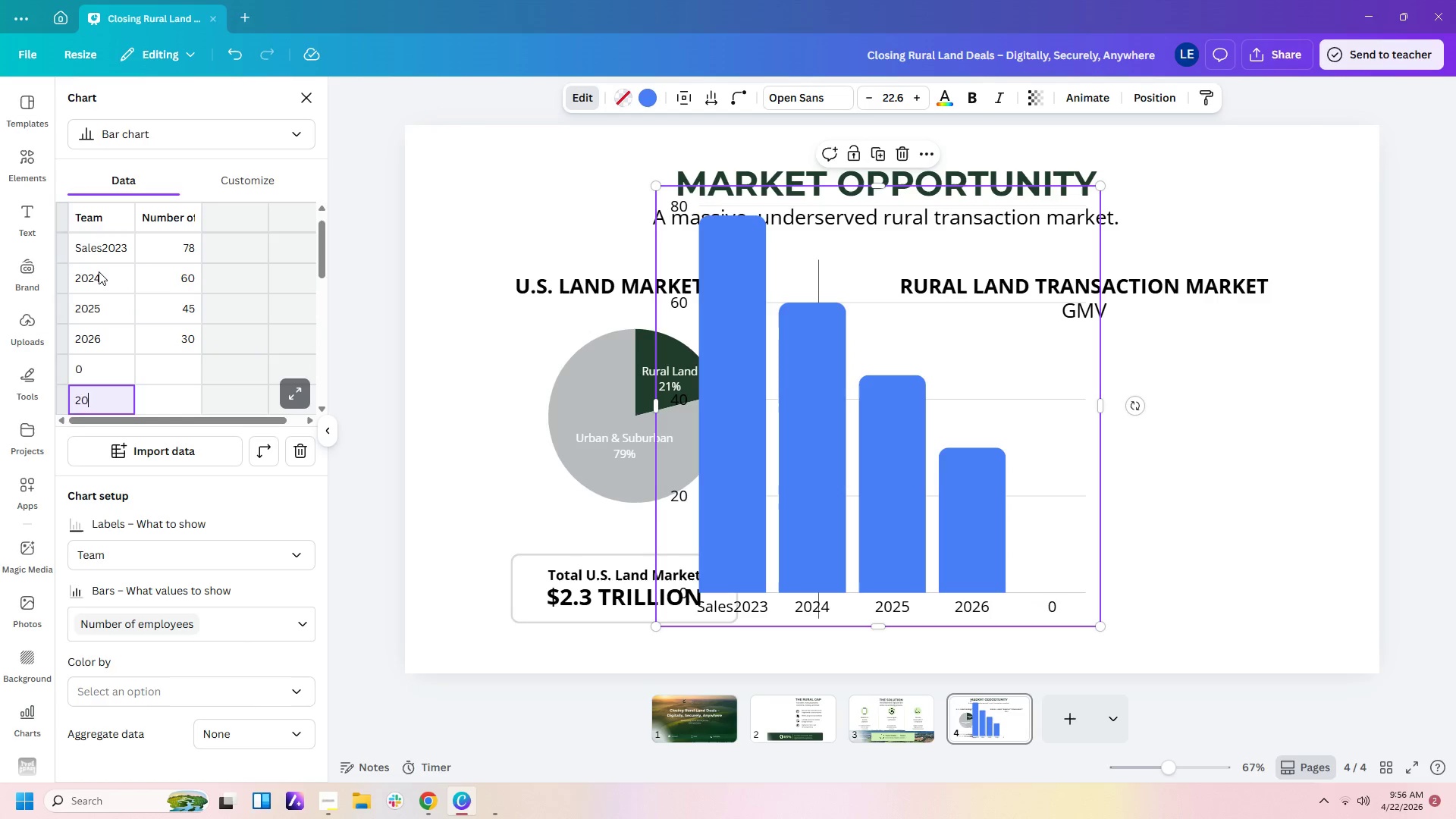 
key(Numpad2)
 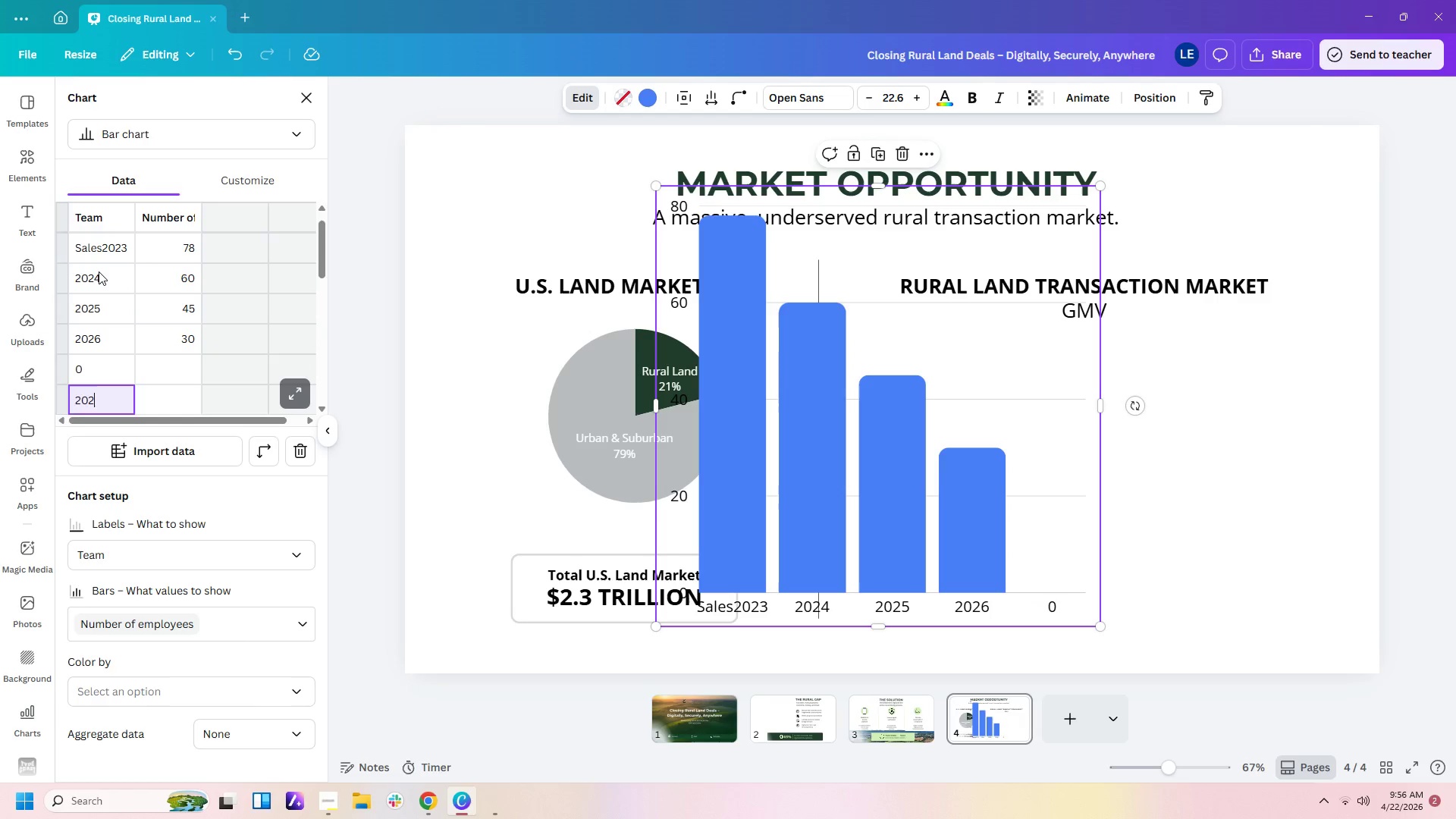 
key(Numpad7)
 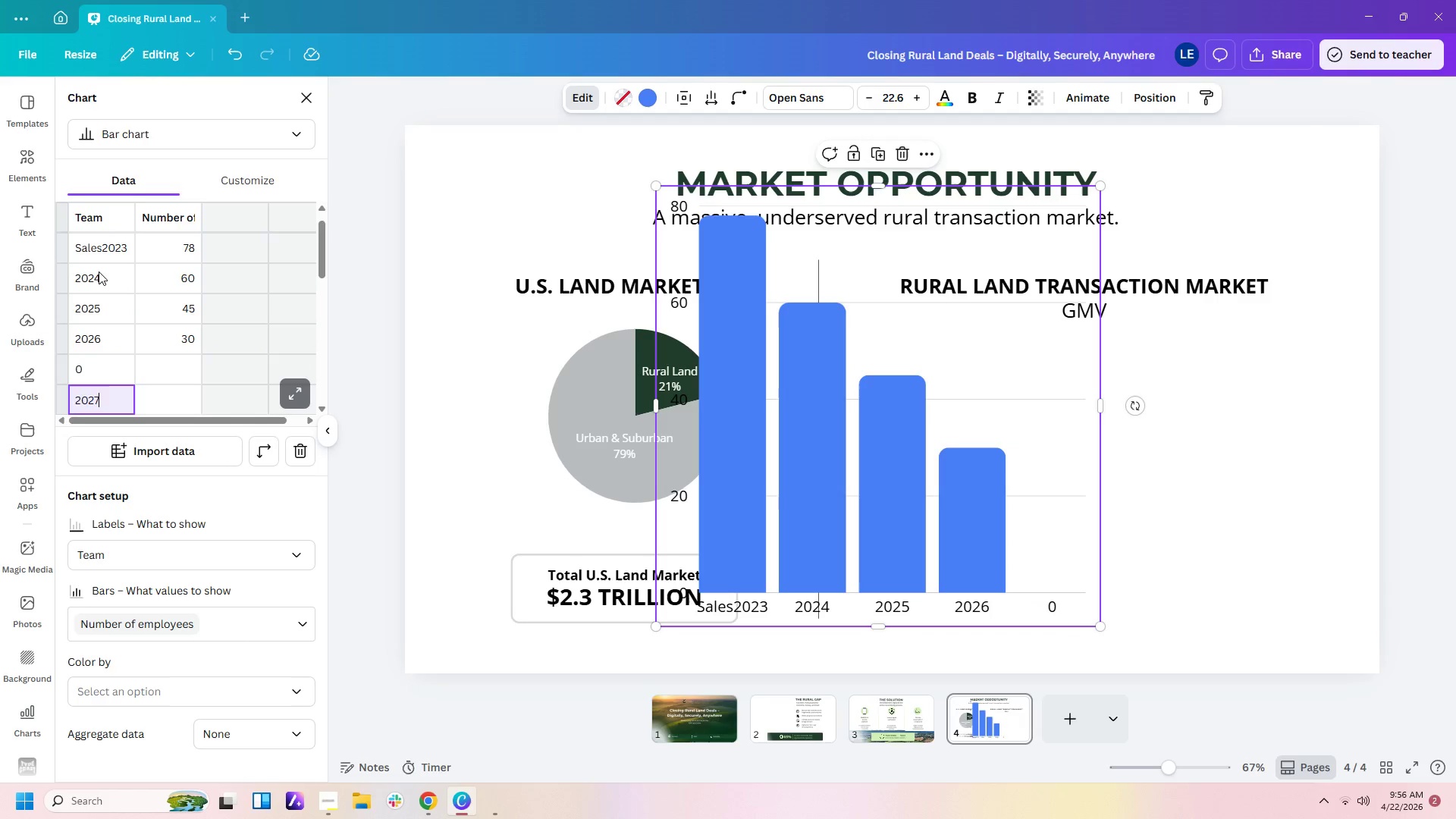 
key(Enter)
 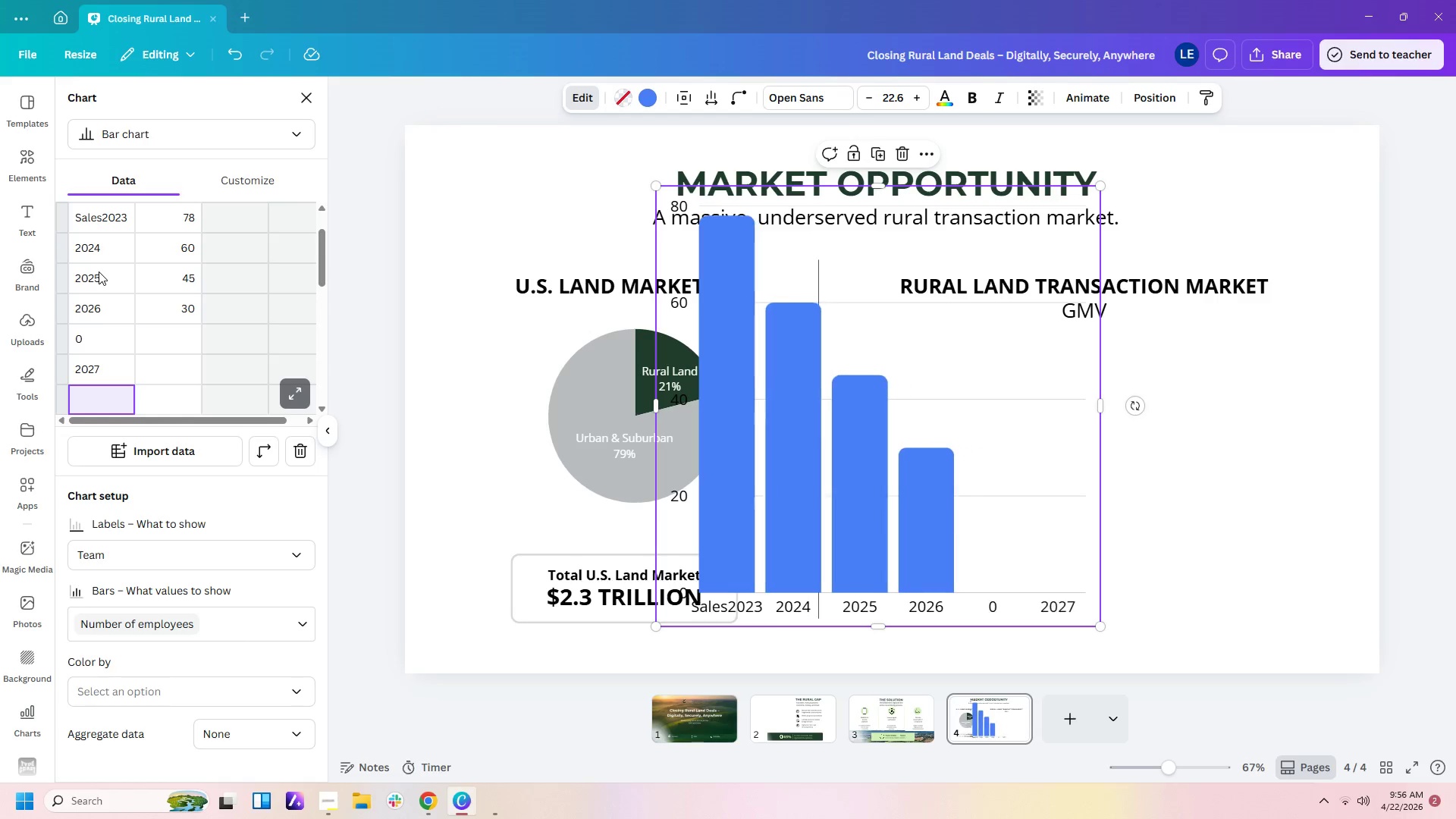 
key(ArrowUp)
 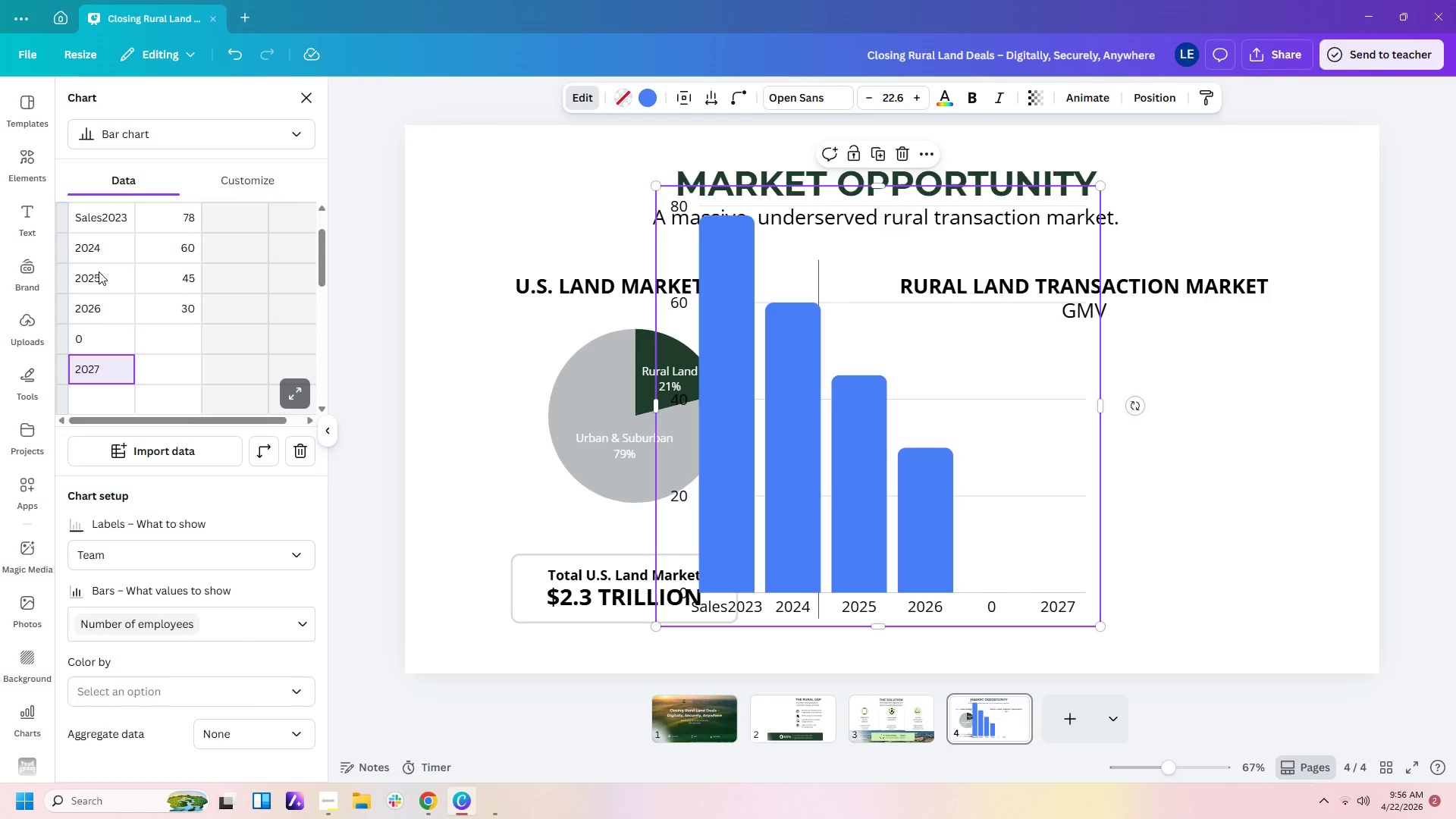 
key(ArrowUp)
 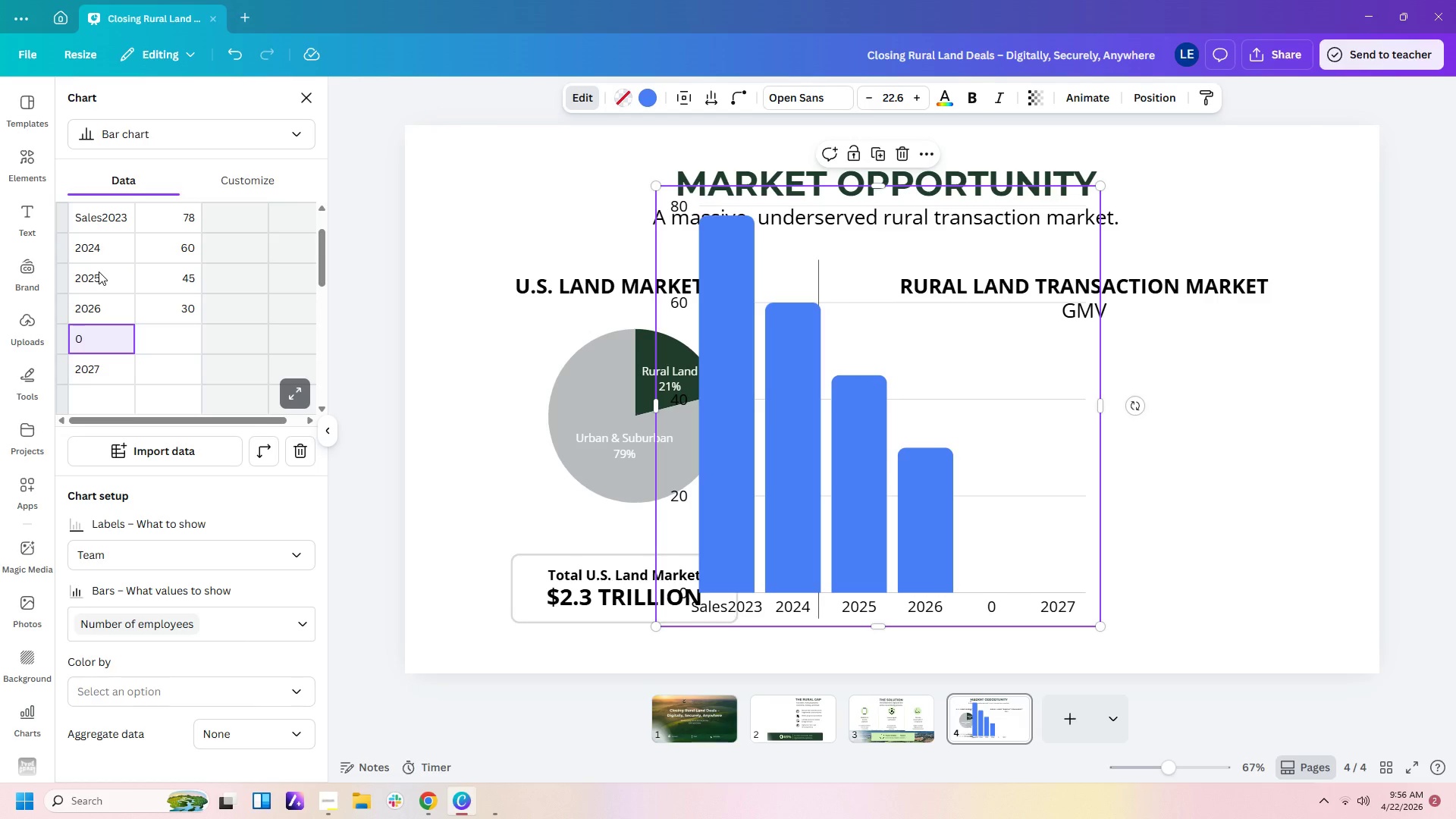 
key(Delete)
 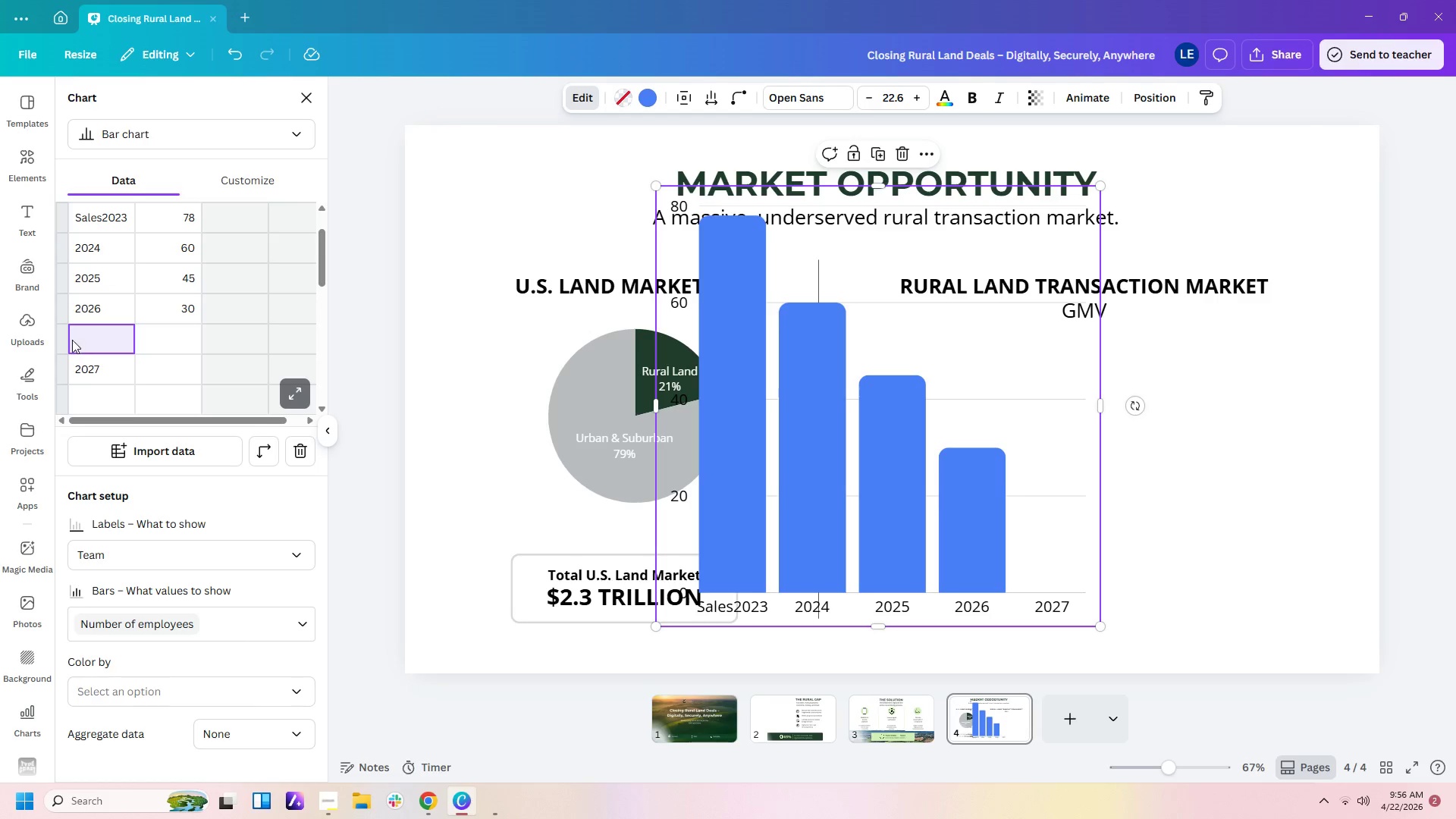 
left_click([58, 333])
 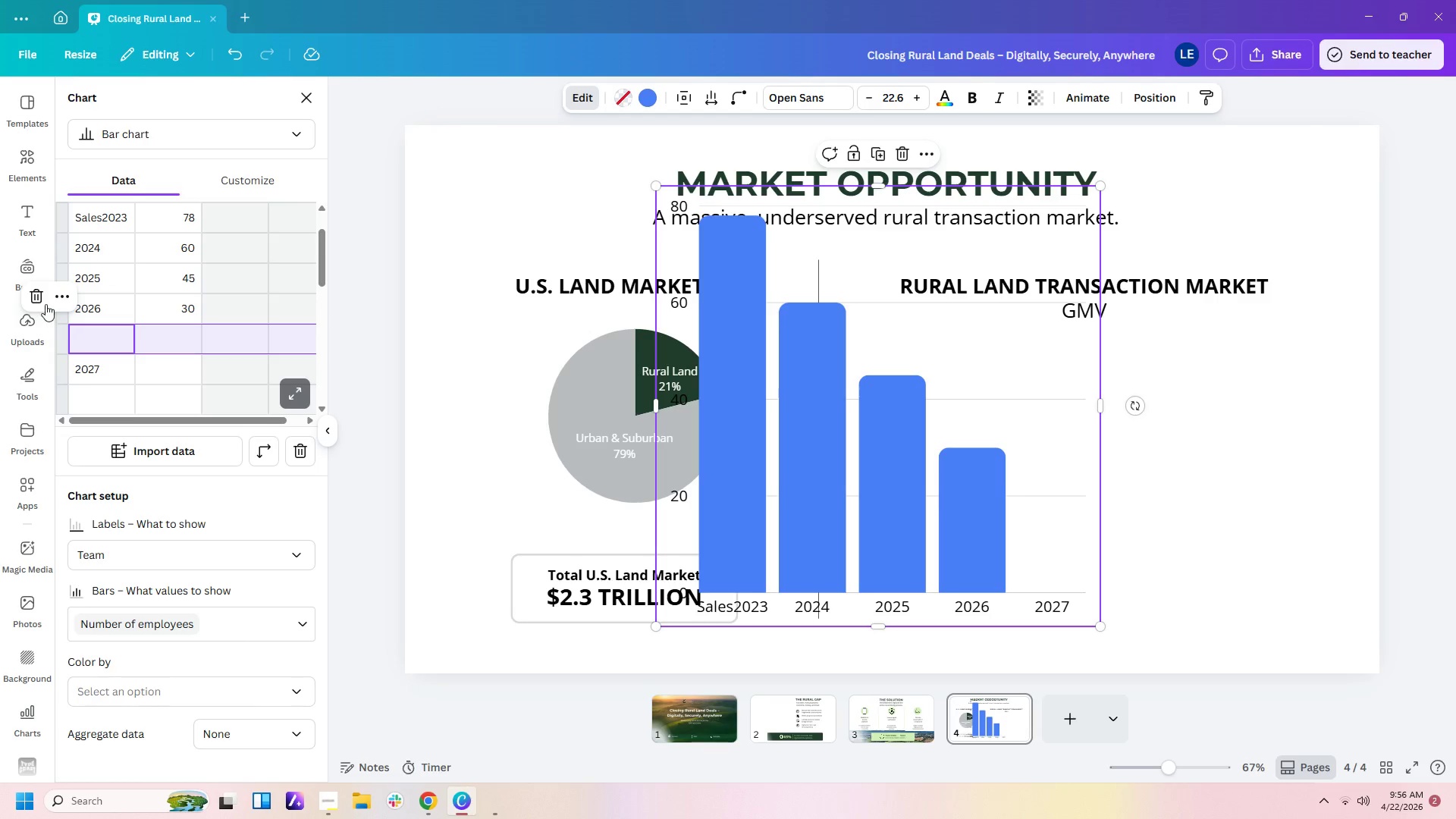 
left_click([40, 300])
 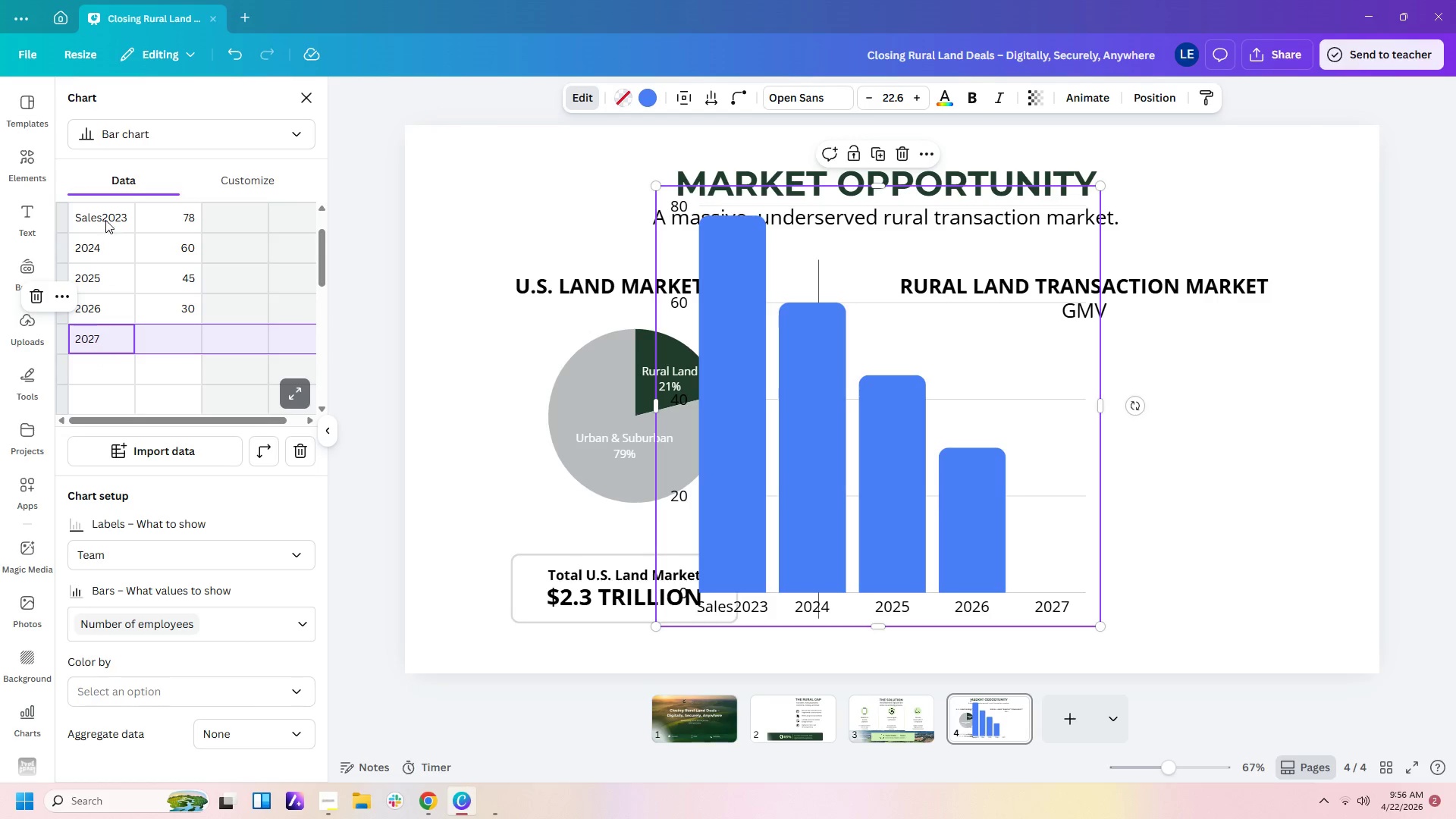 
double_click([105, 220])
 